 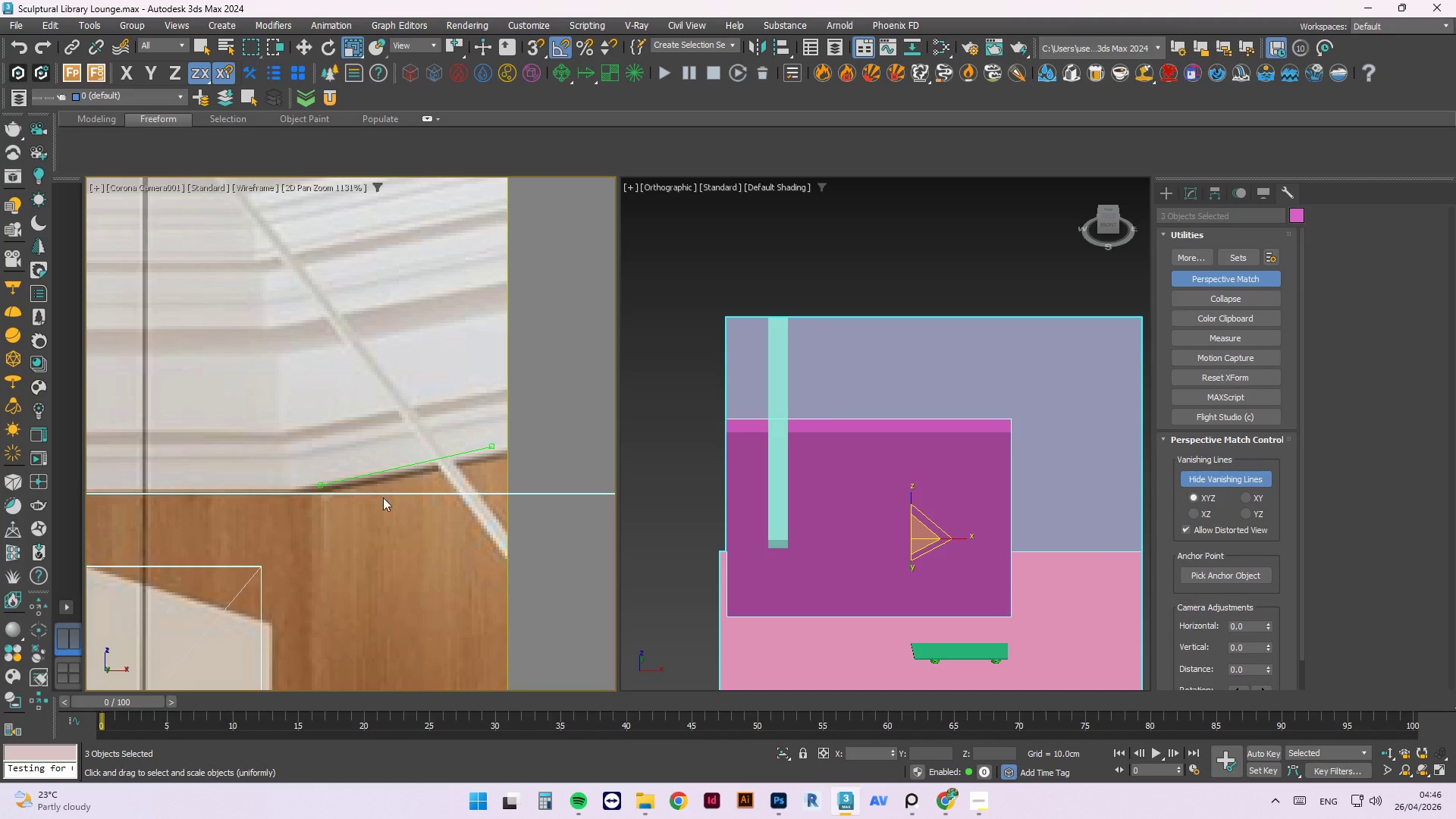 
left_click_drag(start_coordinate=[356, 485], to_coordinate=[356, 489])
 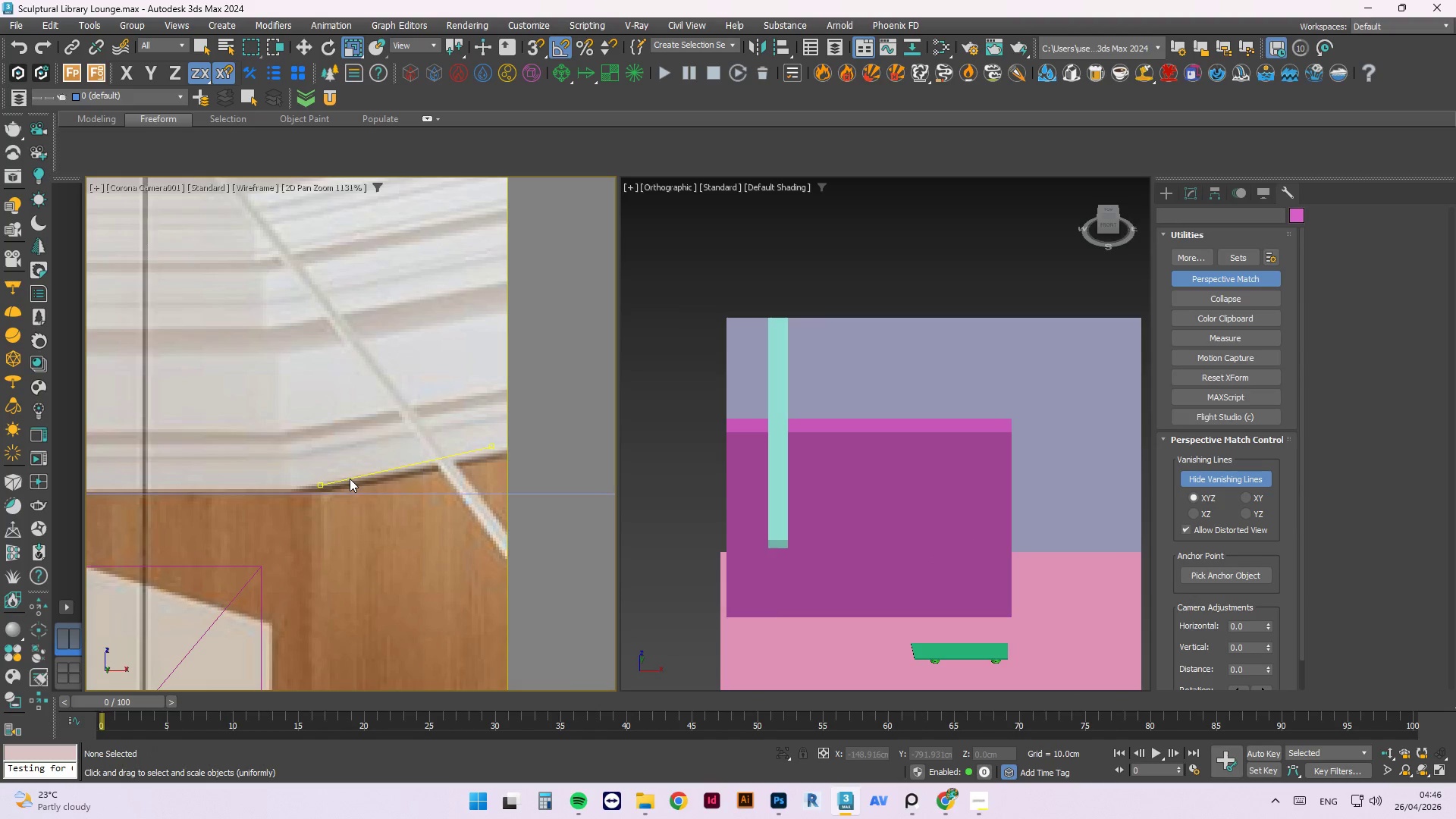 
left_click_drag(start_coordinate=[350, 479], to_coordinate=[340, 479])
 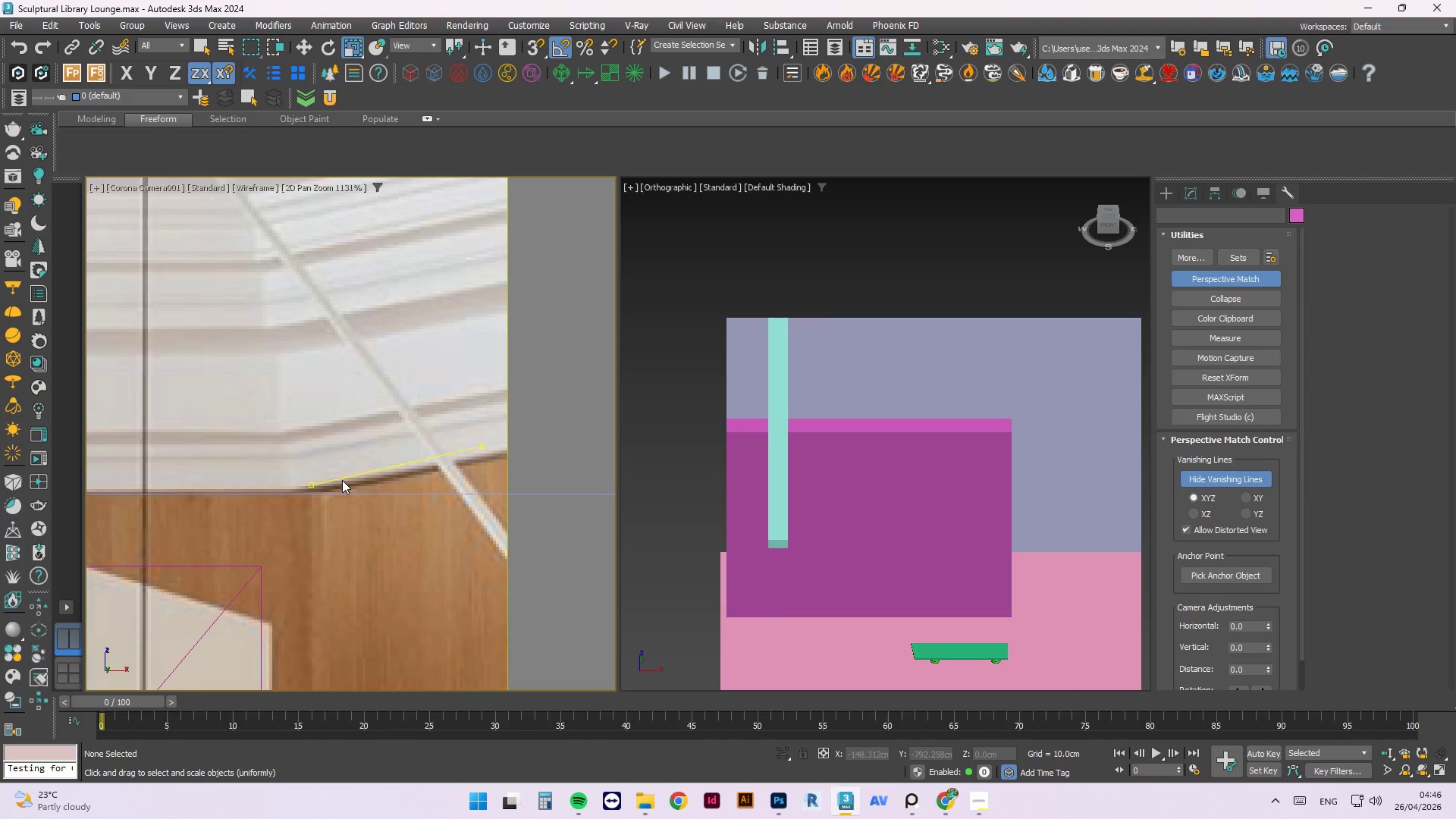 
left_click_drag(start_coordinate=[342, 480], to_coordinate=[347, 484])
 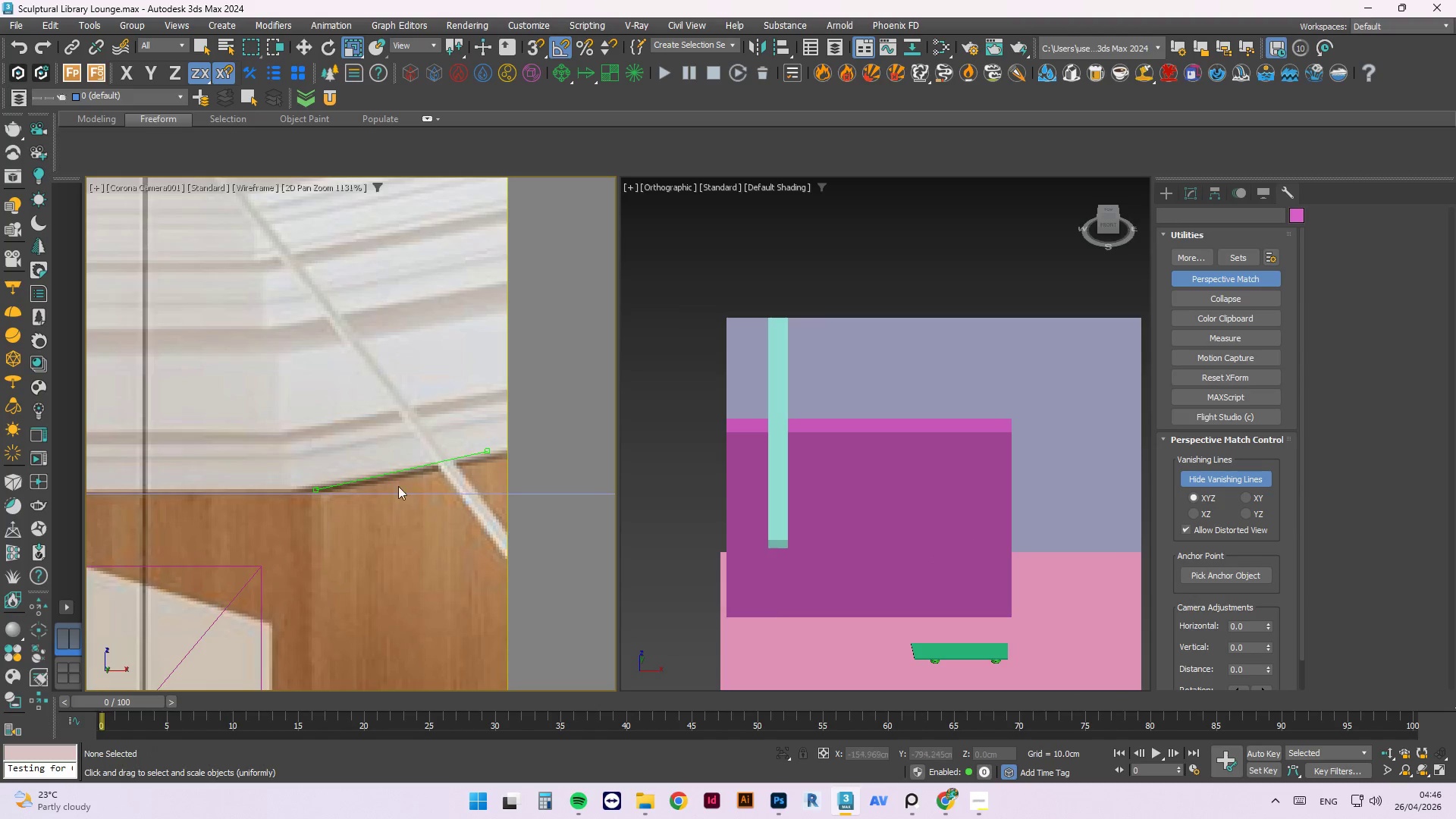 
scroll: coordinate [390, 486], scroll_direction: down, amount: 5.0
 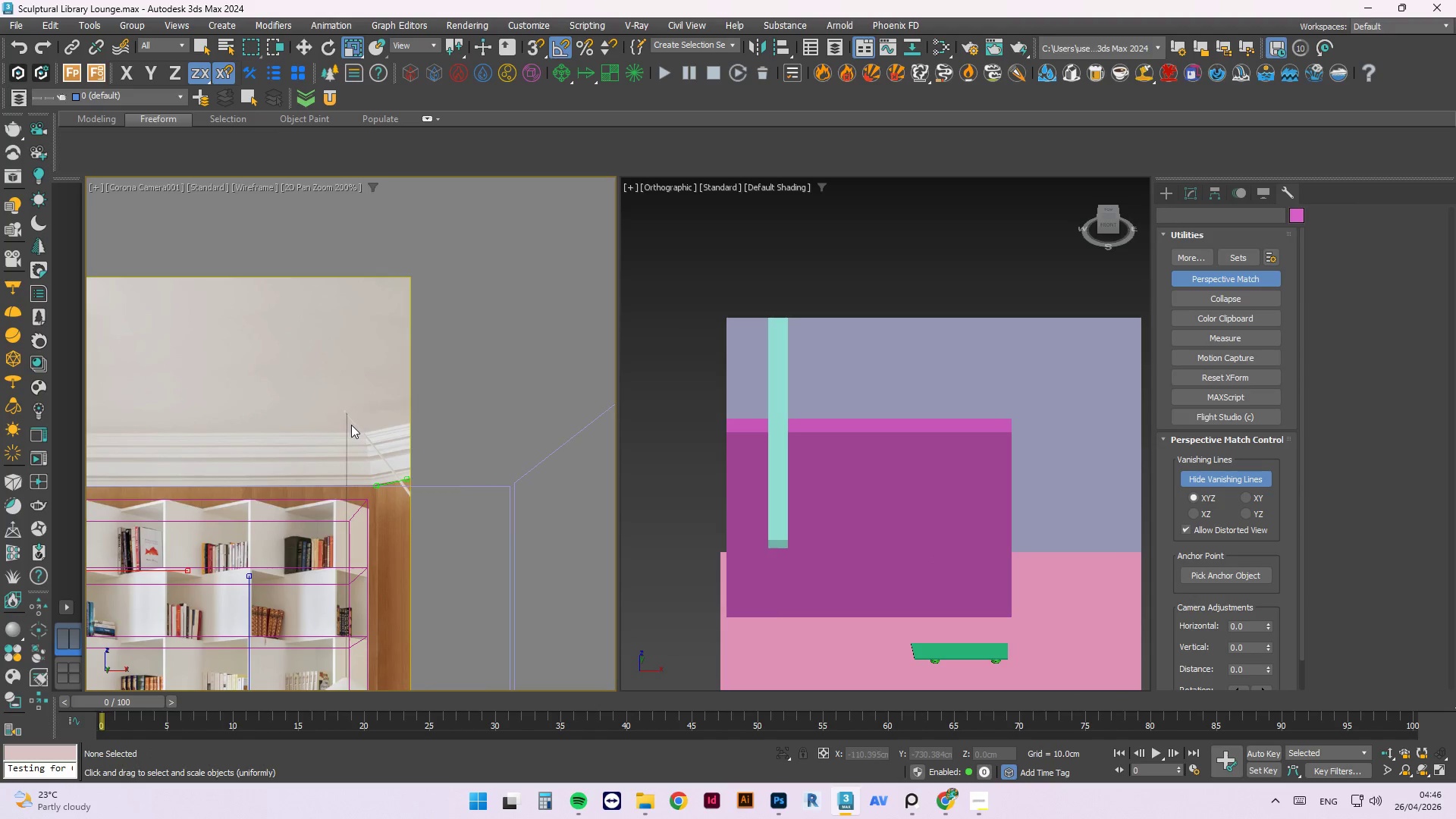 
scroll: coordinate [318, 447], scroll_direction: up, amount: 4.0
 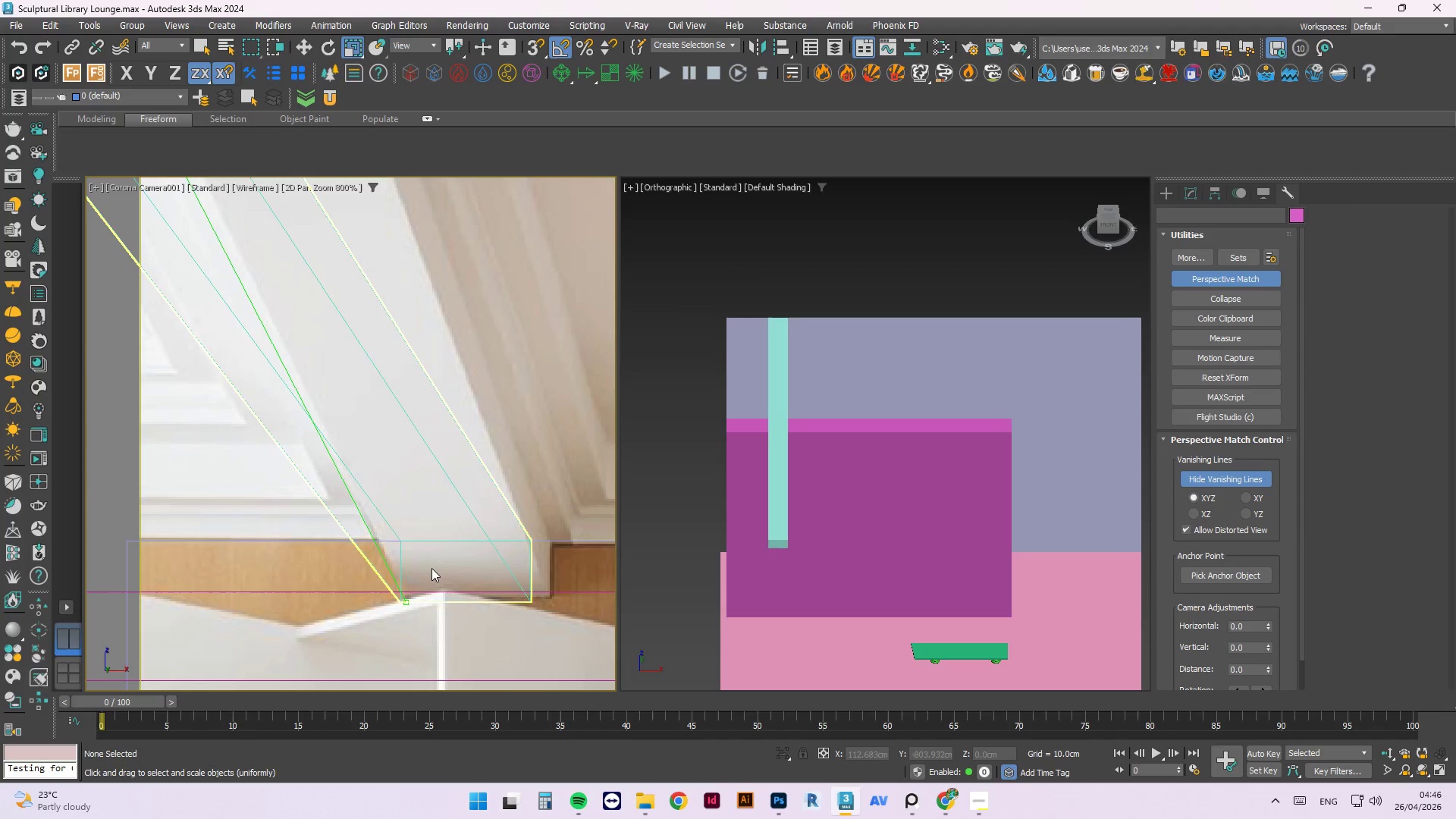 
scroll: coordinate [431, 574], scroll_direction: down, amount: 2.0
 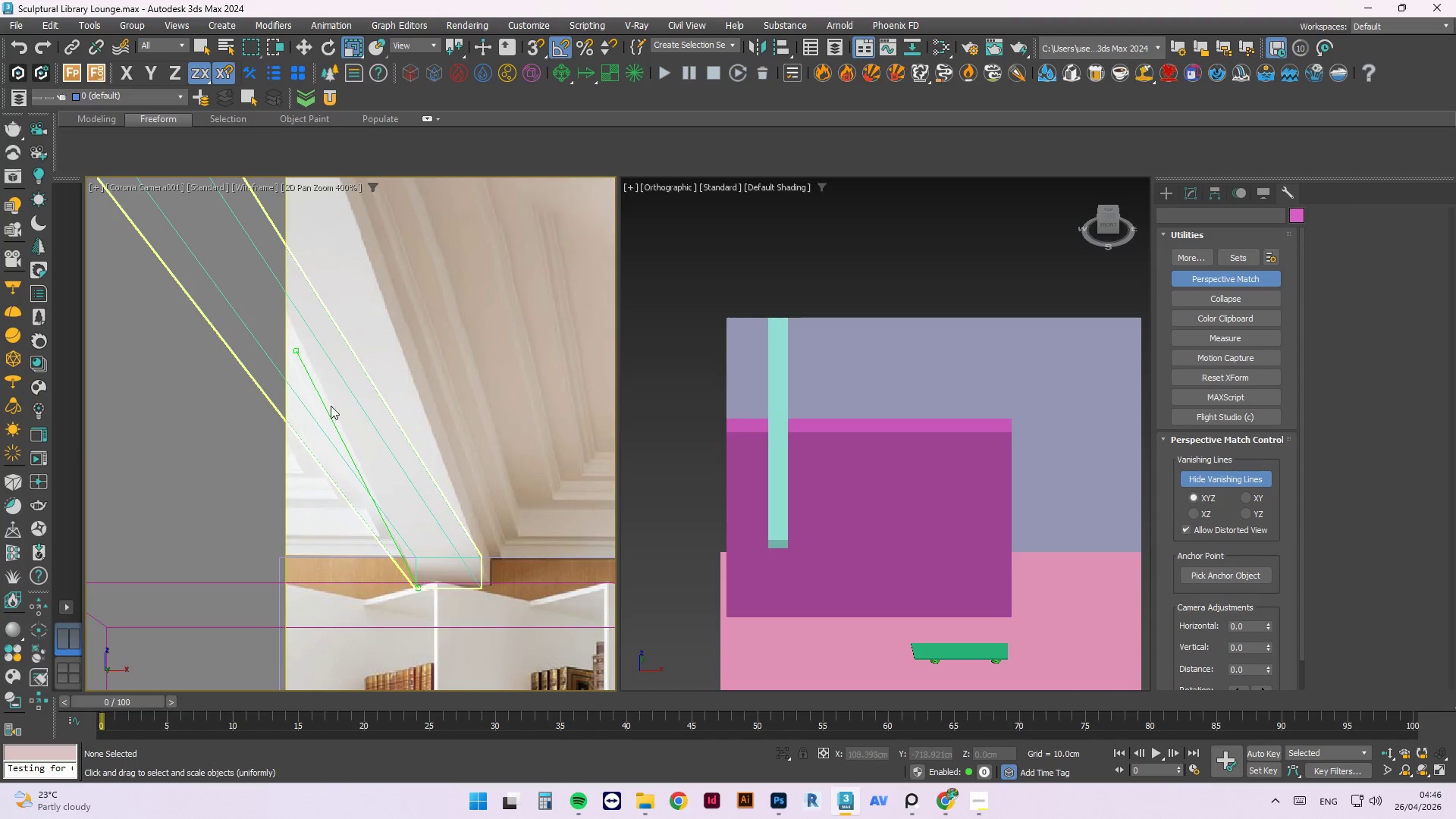 
scroll: coordinate [331, 406], scroll_direction: up, amount: 2.0
 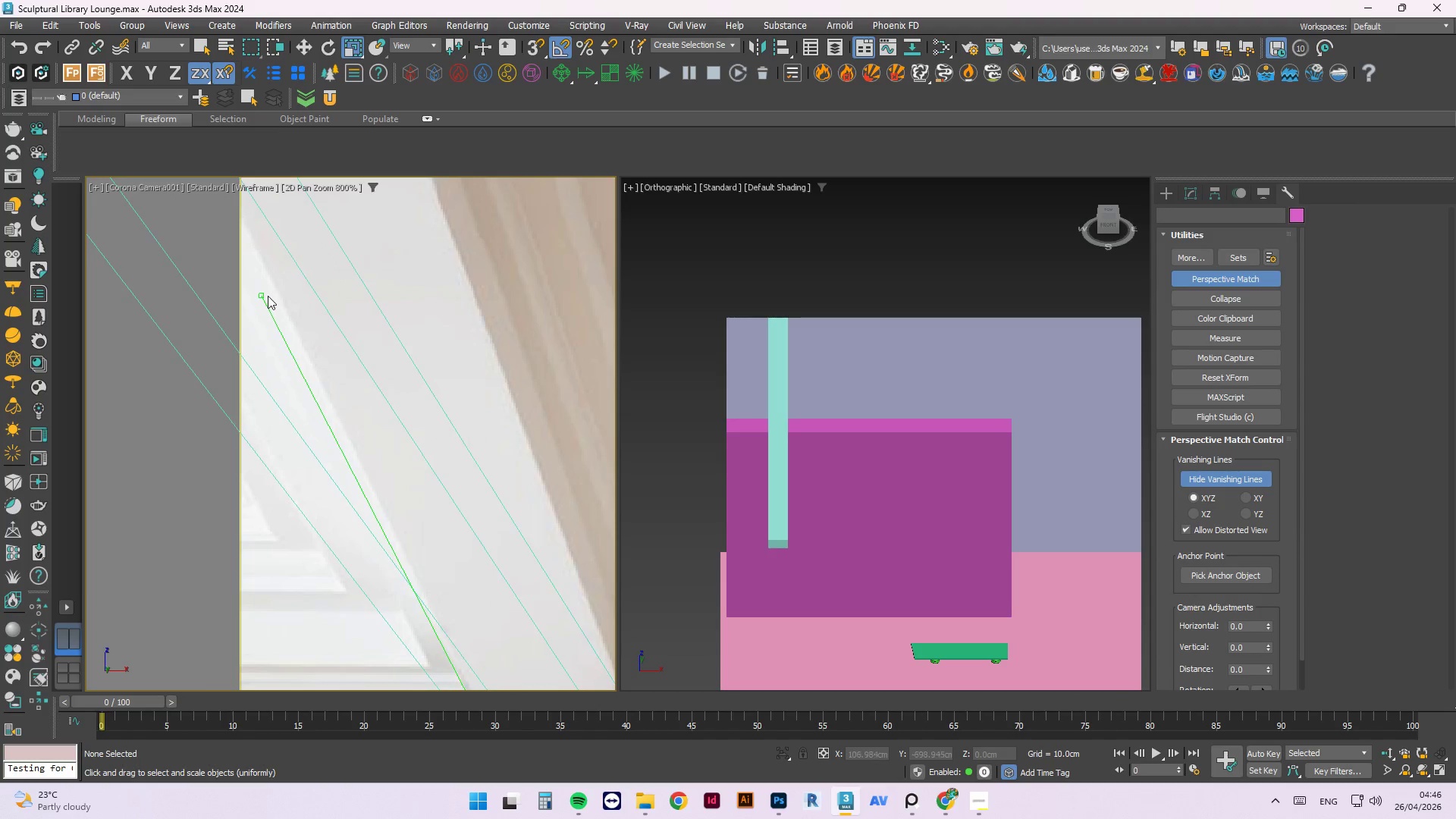 
left_click_drag(start_coordinate=[262, 294], to_coordinate=[269, 281])
 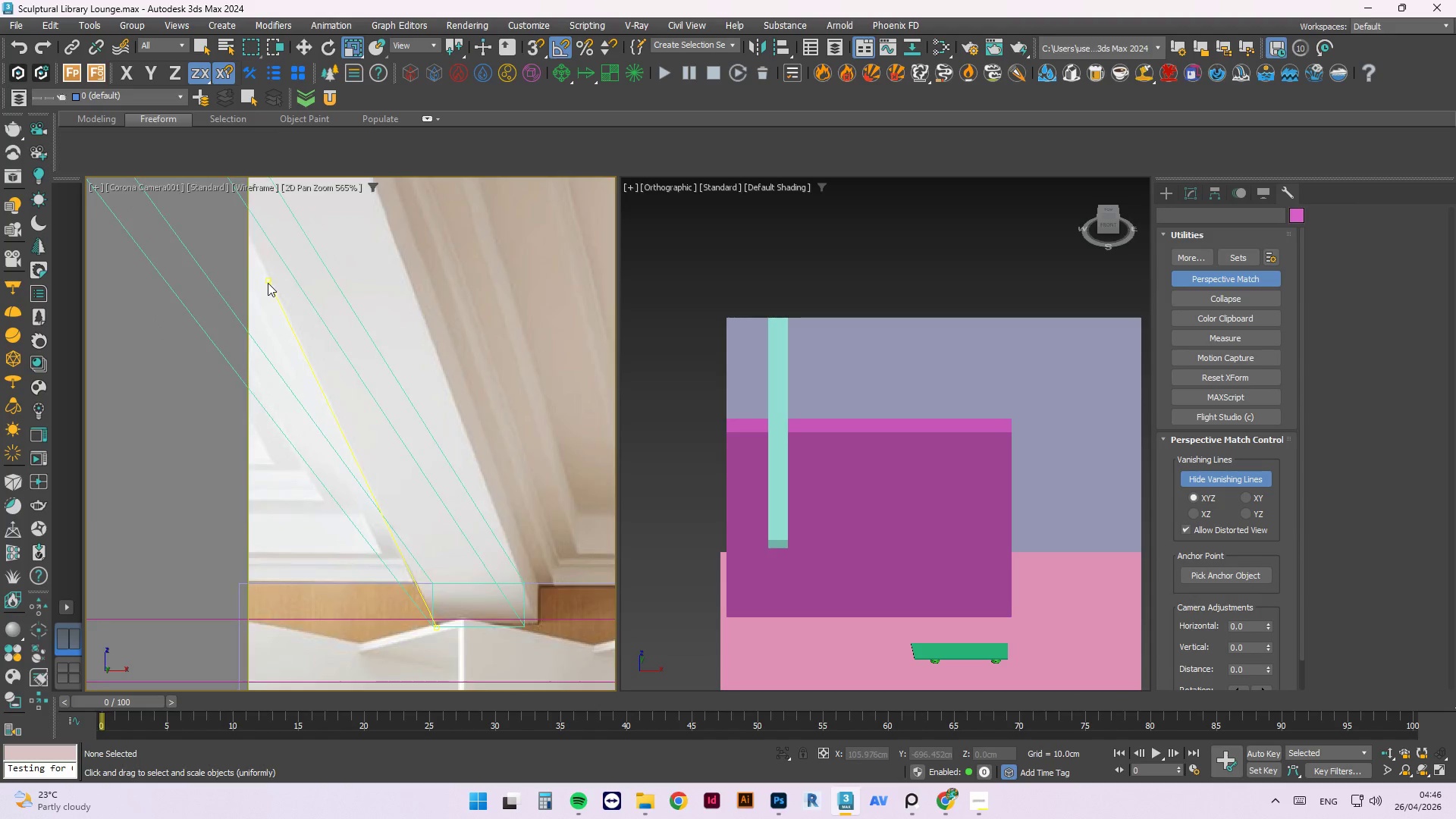 
scroll: coordinate [347, 388], scroll_direction: down, amount: 4.0
 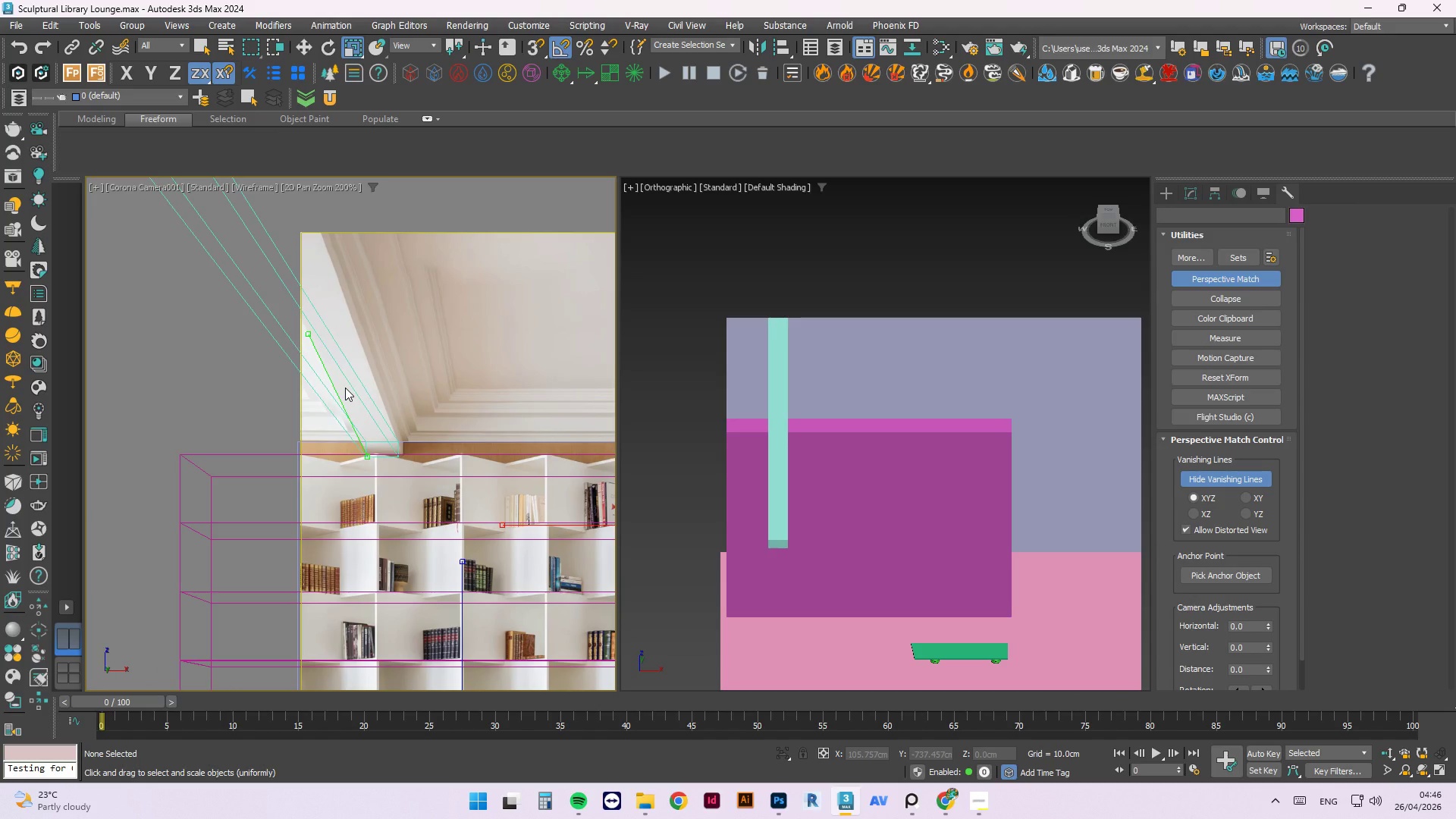 
scroll: coordinate [282, 450], scroll_direction: up, amount: 8.0
 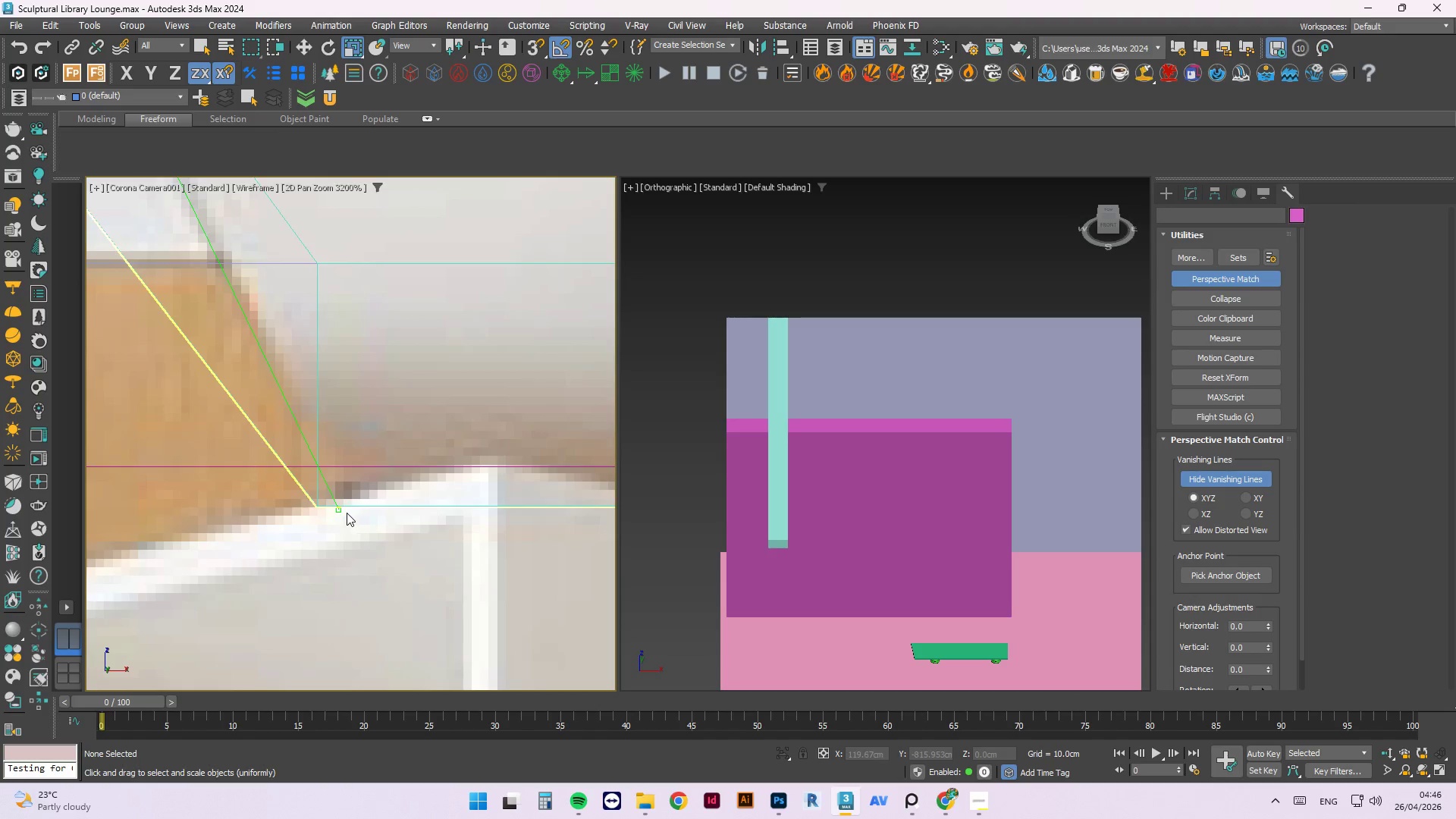 
left_click_drag(start_coordinate=[339, 506], to_coordinate=[337, 475])
 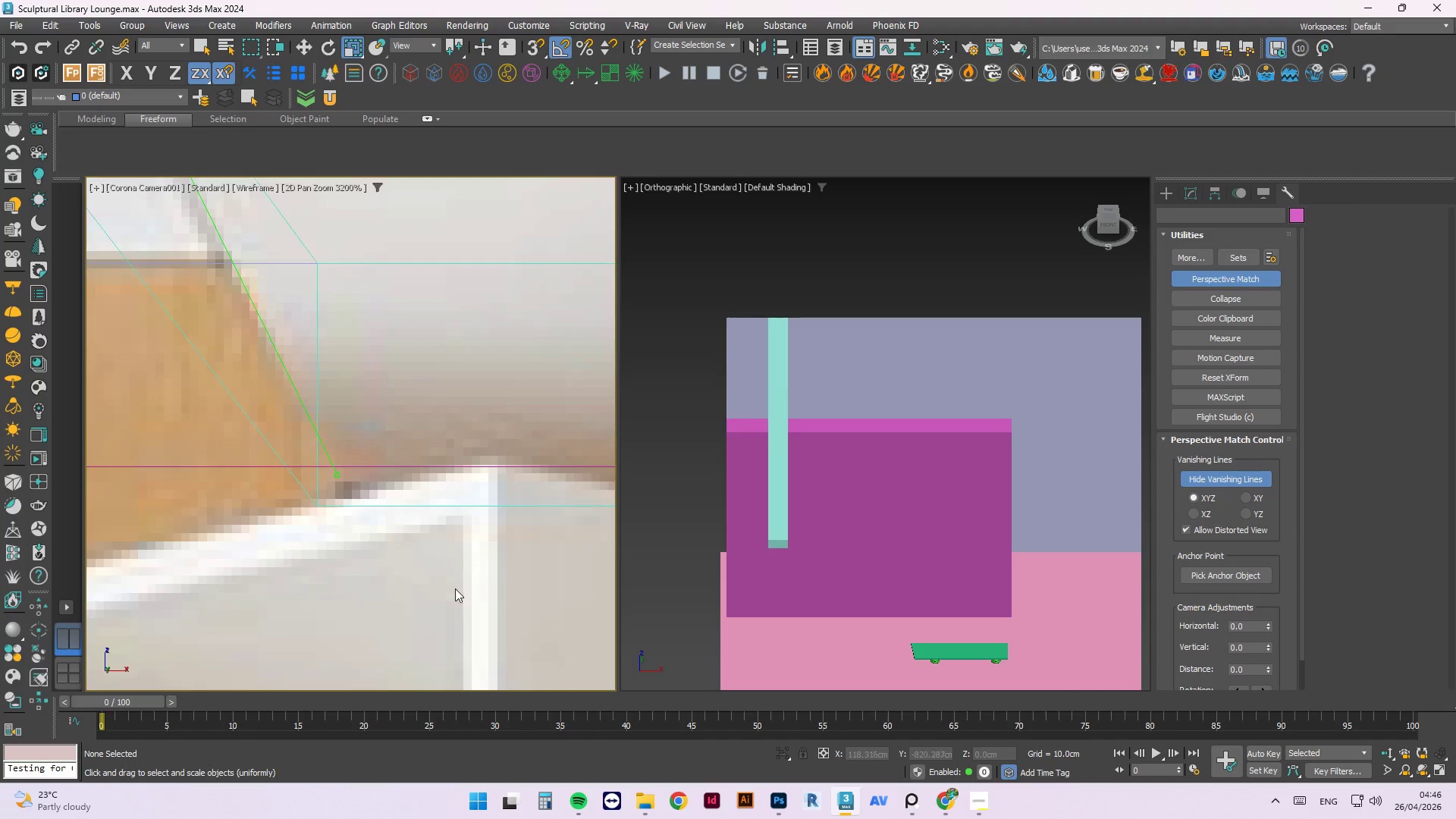 
scroll: coordinate [324, 361], scroll_direction: down, amount: 8.0
 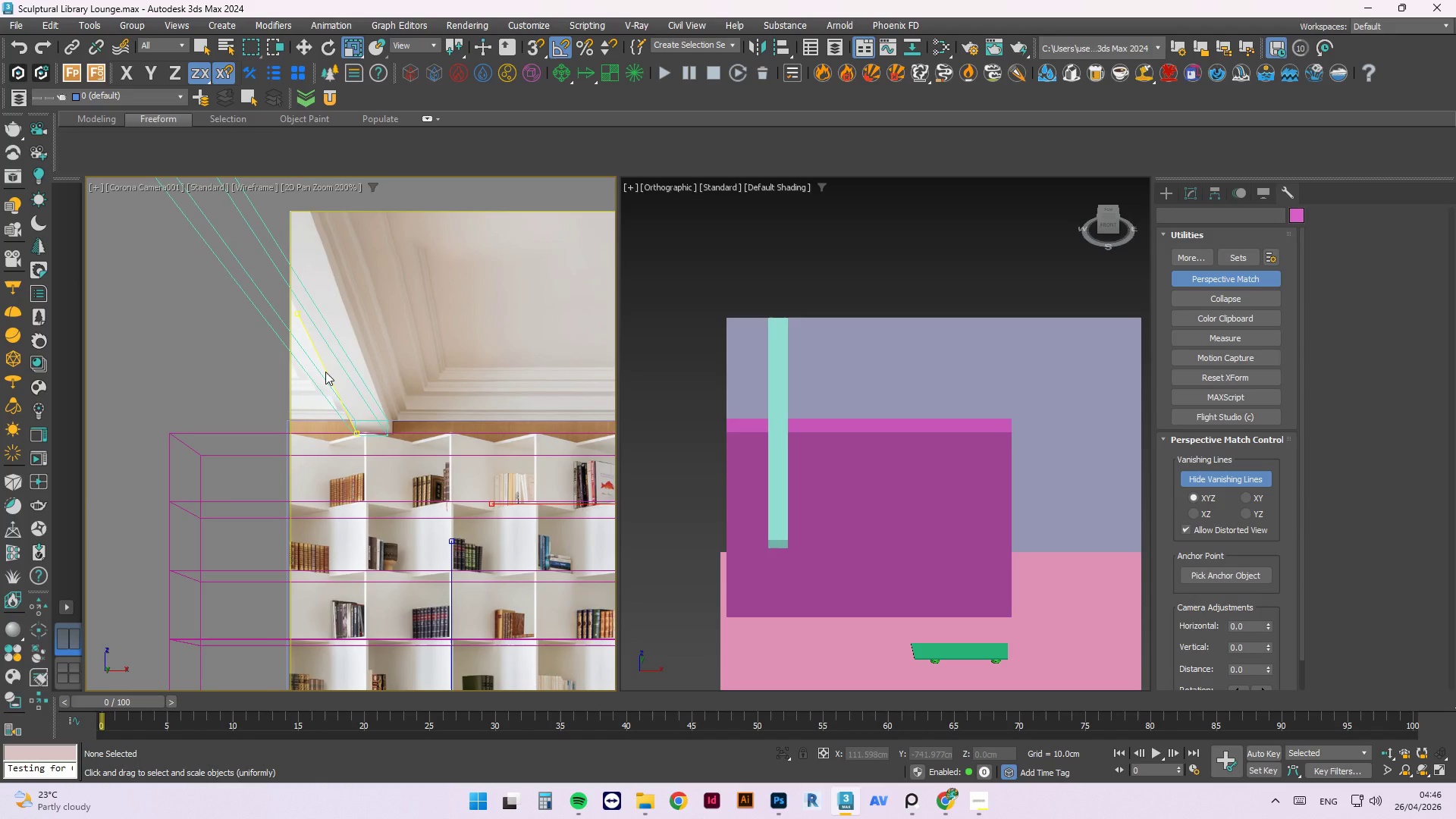 
left_click_drag(start_coordinate=[325, 372], to_coordinate=[431, 650])
 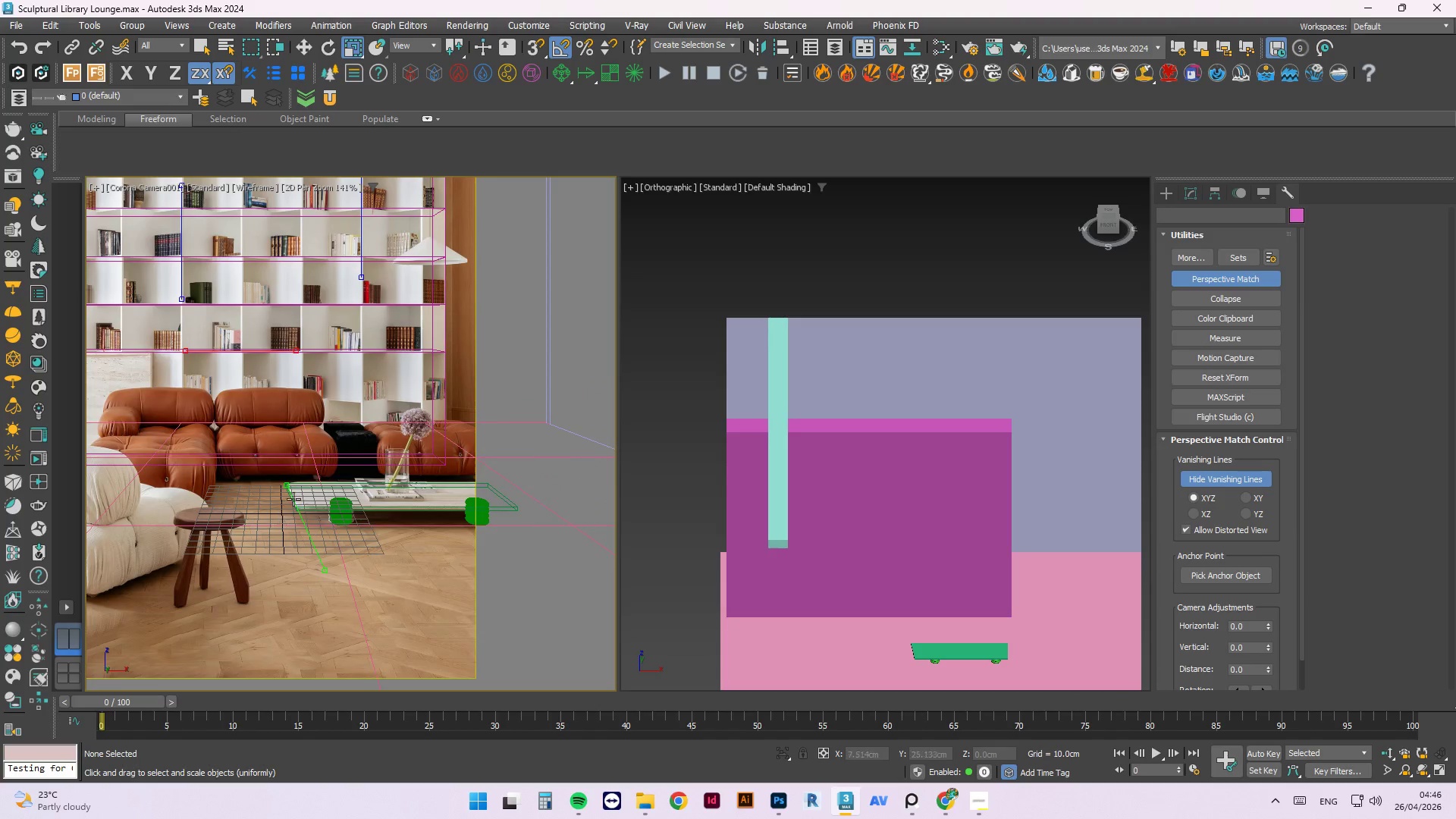 
scroll: coordinate [351, 326], scroll_direction: down, amount: 2.0
 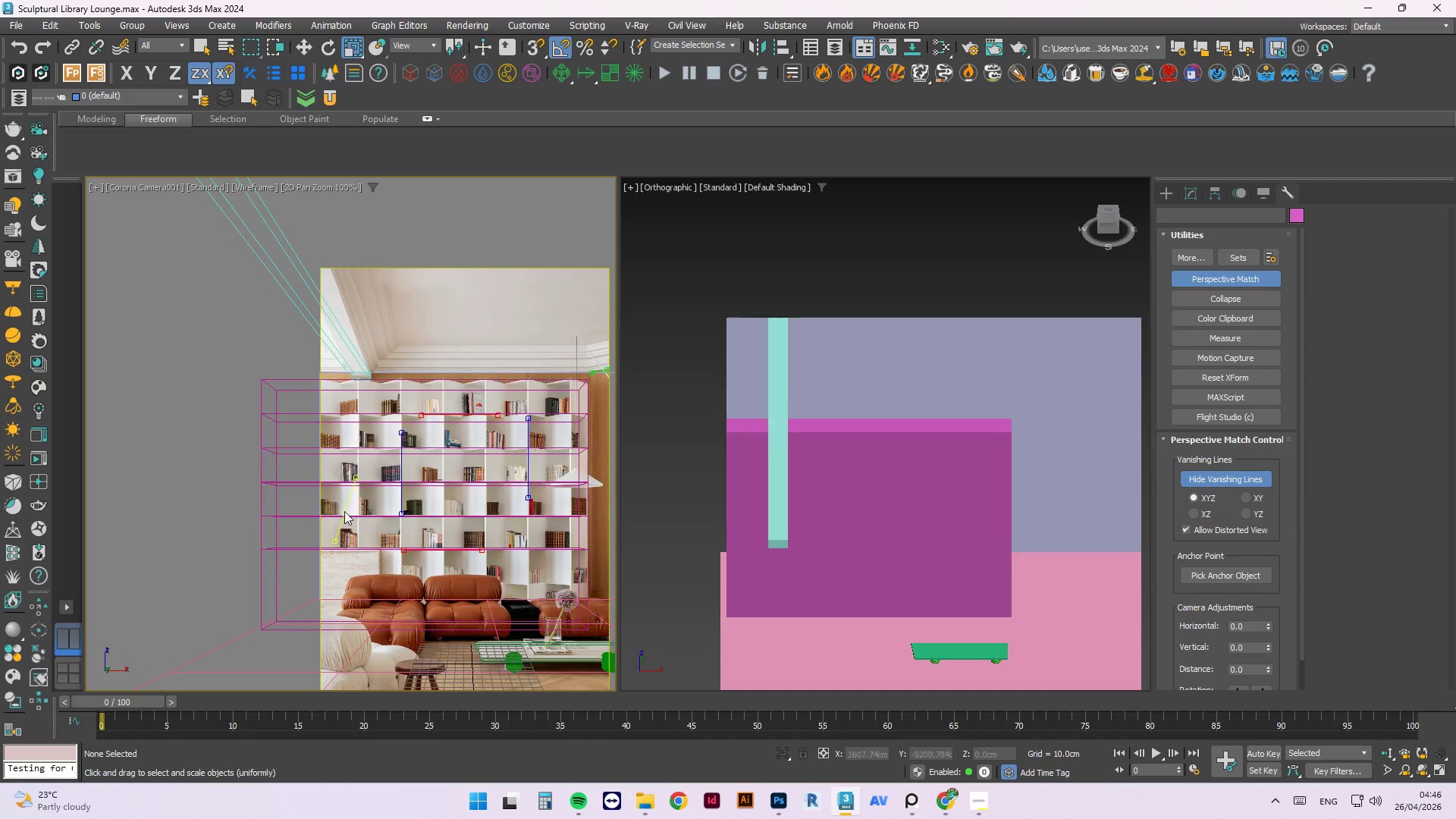 
scroll: coordinate [341, 507], scroll_direction: up, amount: 3.0
 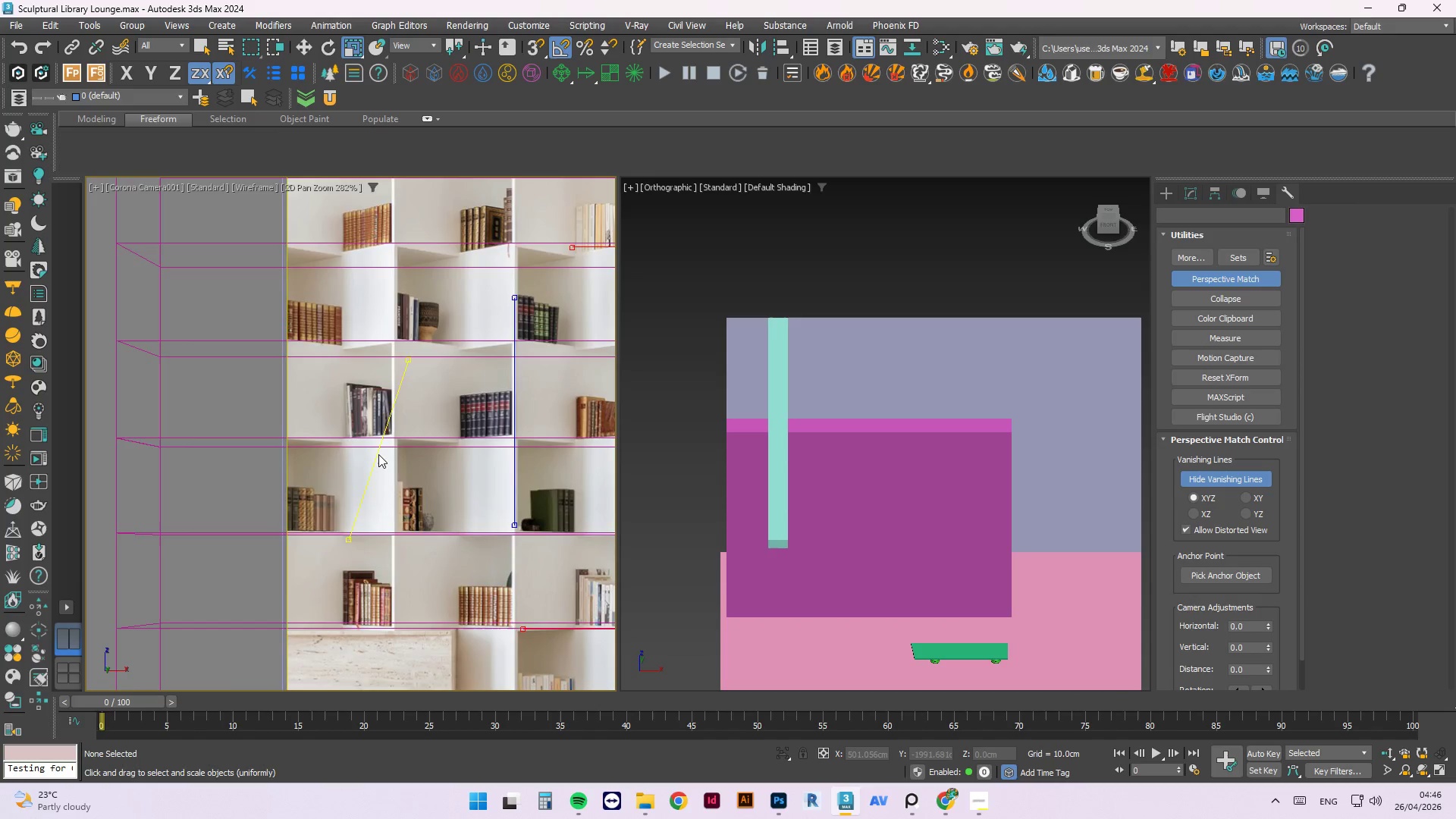 
scroll: coordinate [353, 582], scroll_direction: down, amount: 6.0
 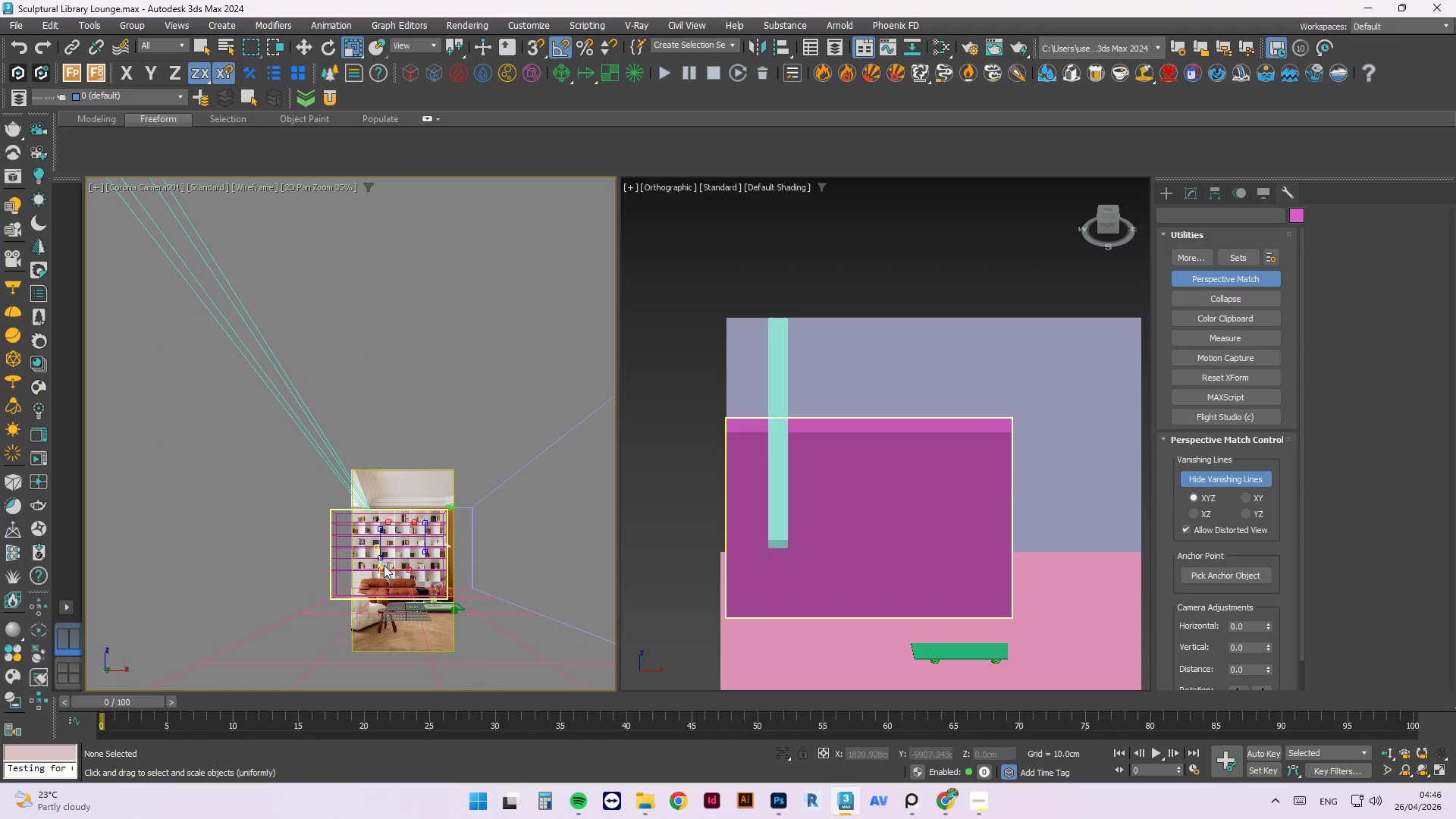 
scroll: coordinate [462, 672], scroll_direction: up, amount: 9.0
 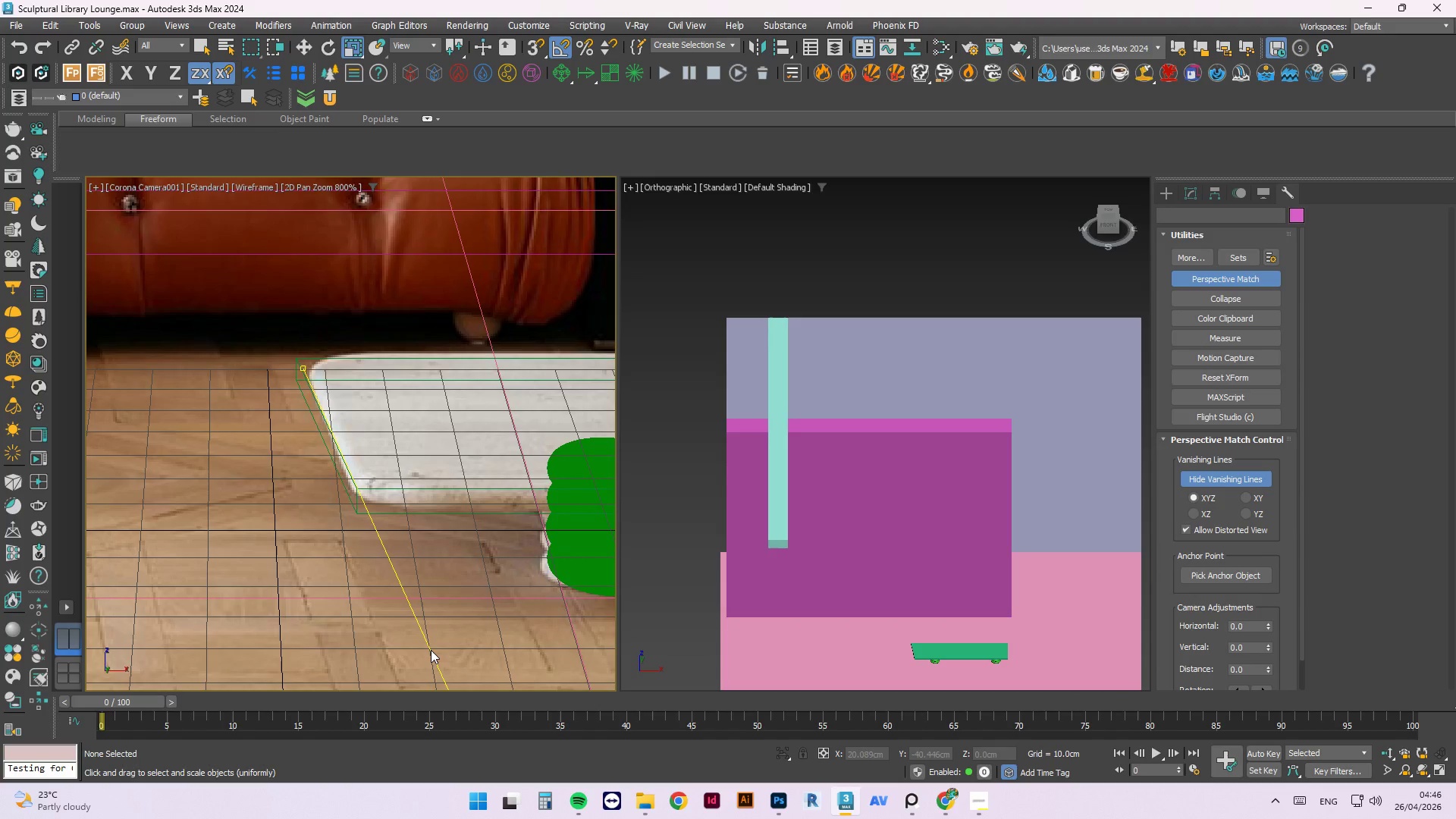 
scroll: coordinate [496, 400], scroll_direction: down, amount: 7.0
 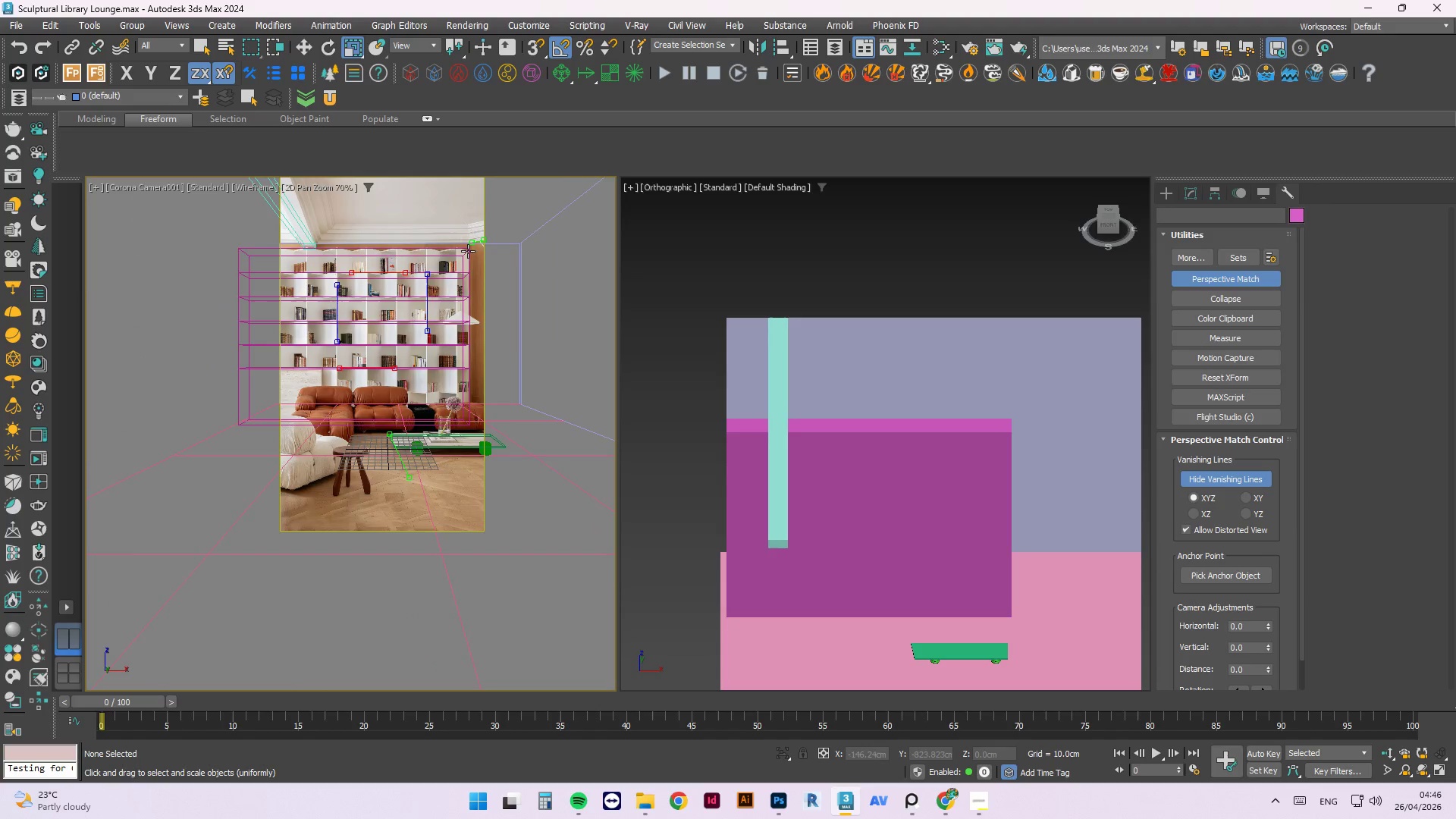 
scroll: coordinate [484, 249], scroll_direction: up, amount: 2.0
 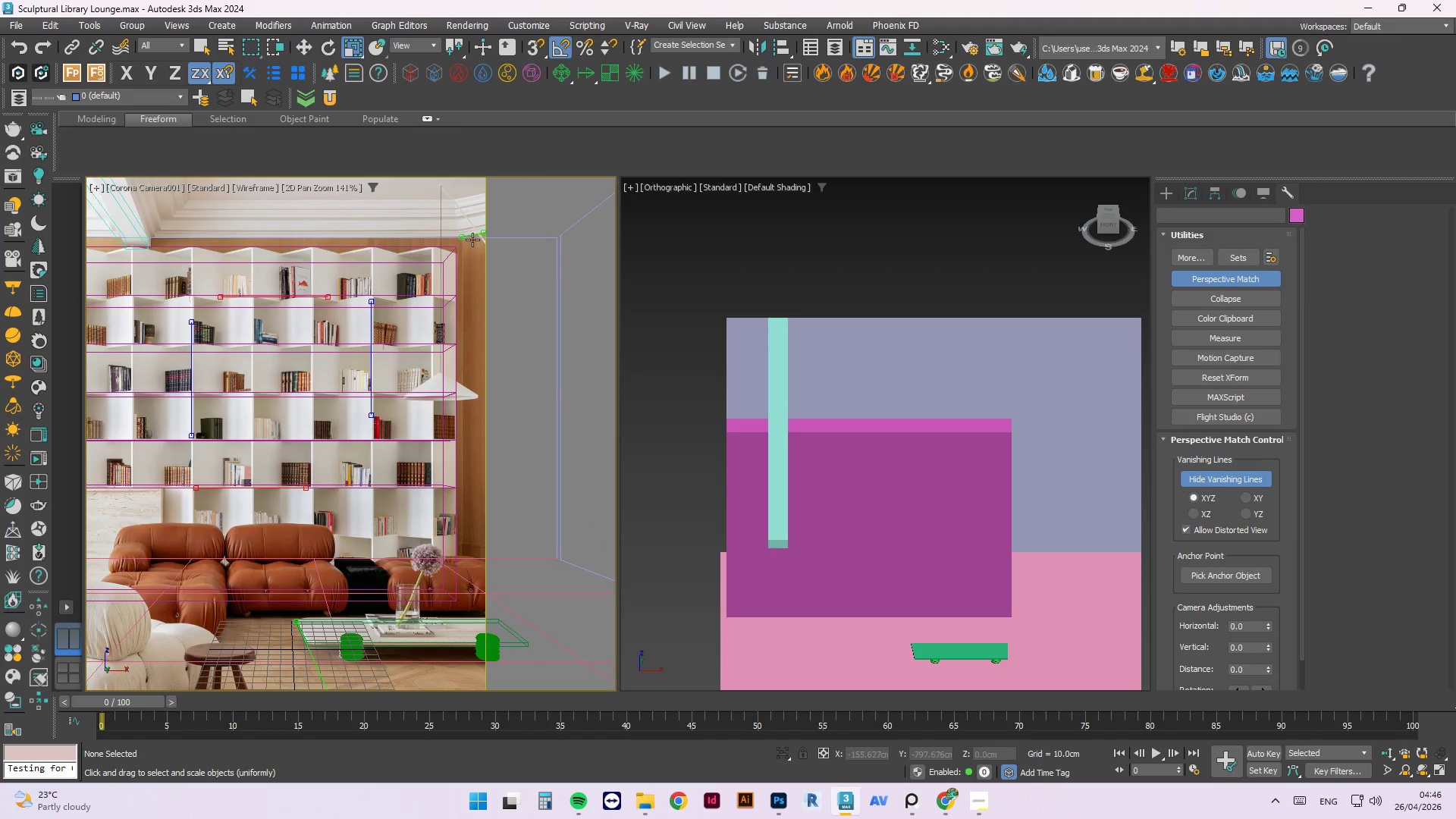 
left_click_drag(start_coordinate=[472, 240], to_coordinate=[472, 244])
 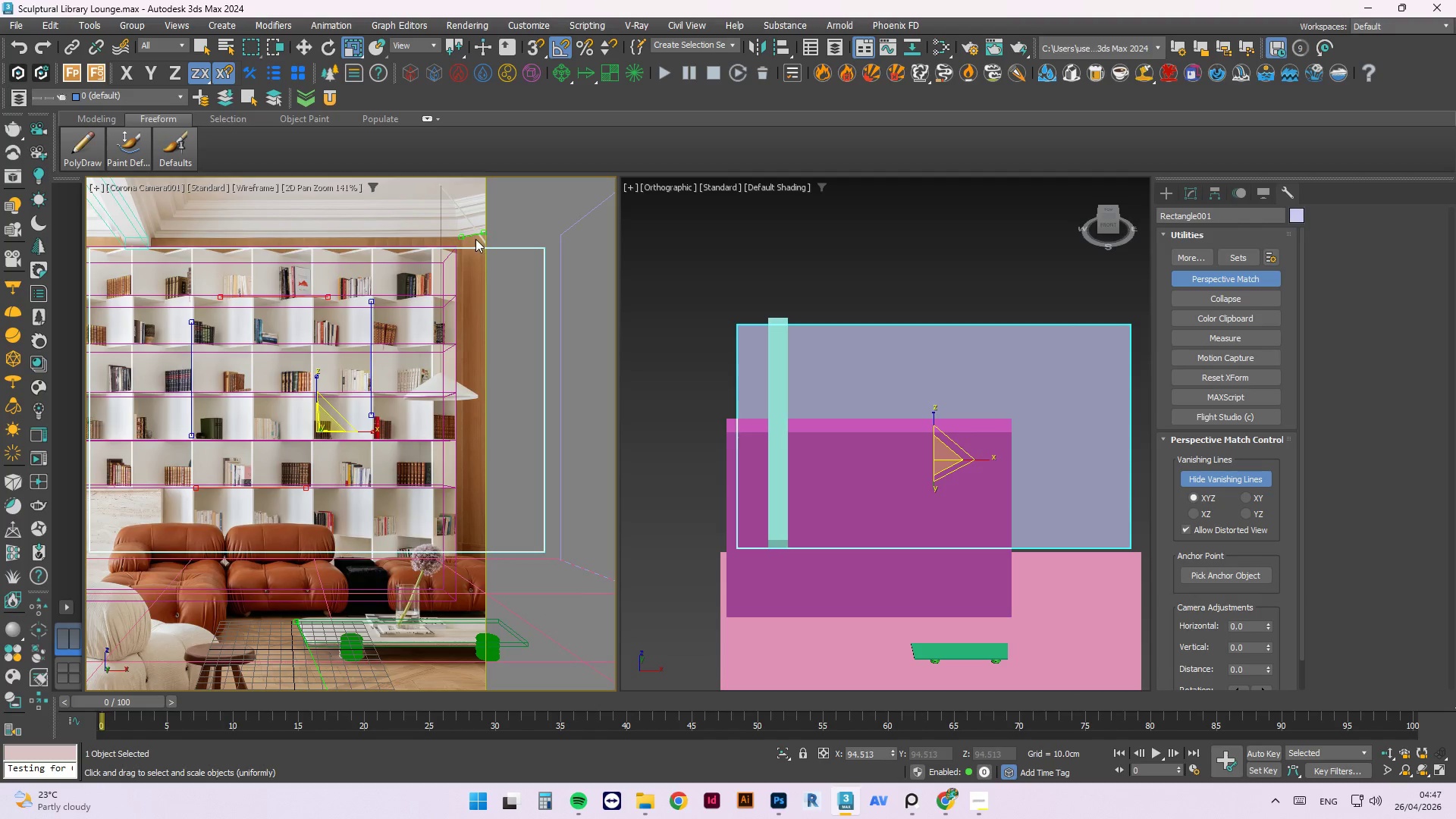 
key(Control+Z)
 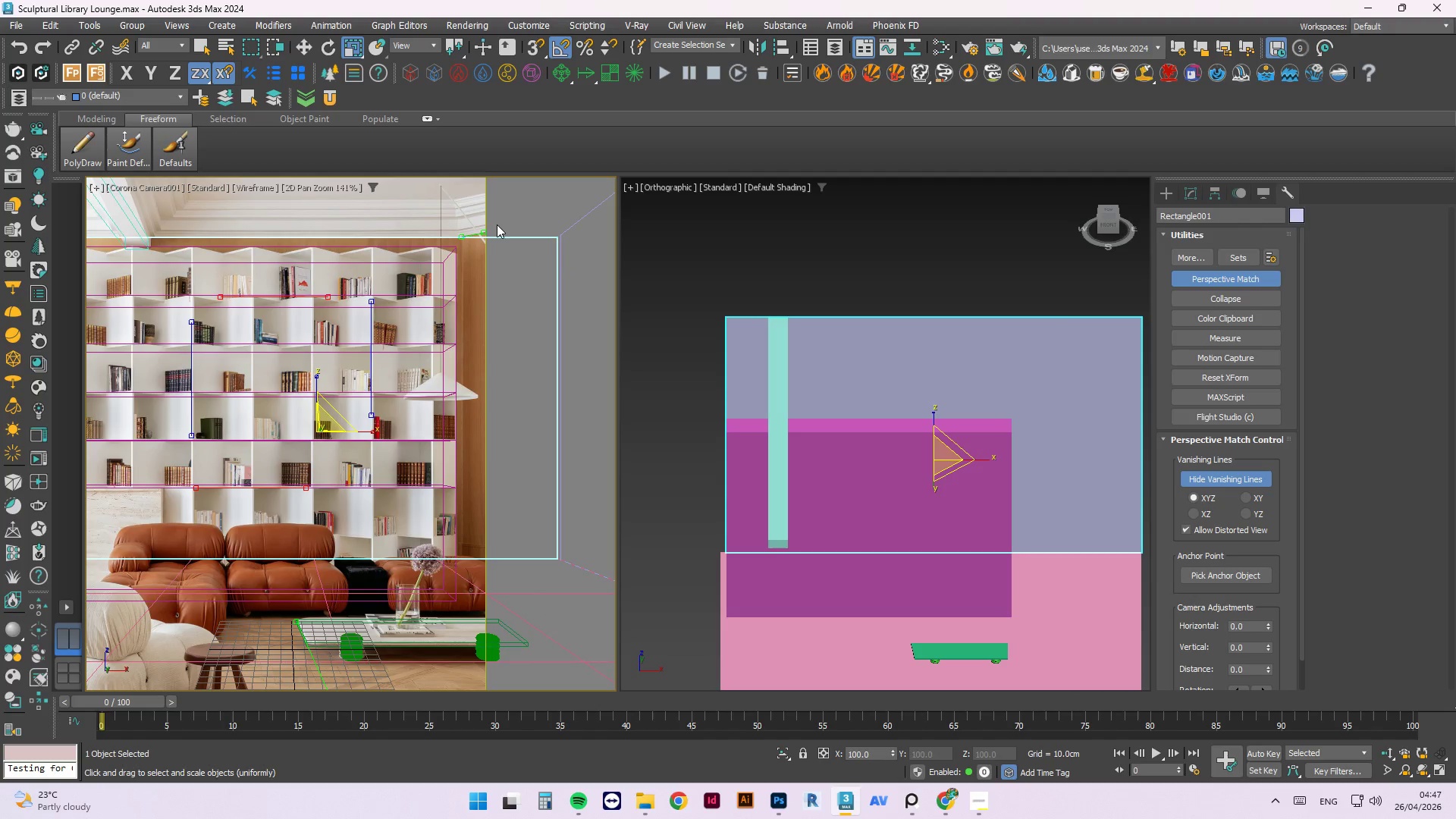 
left_click([508, 224])
 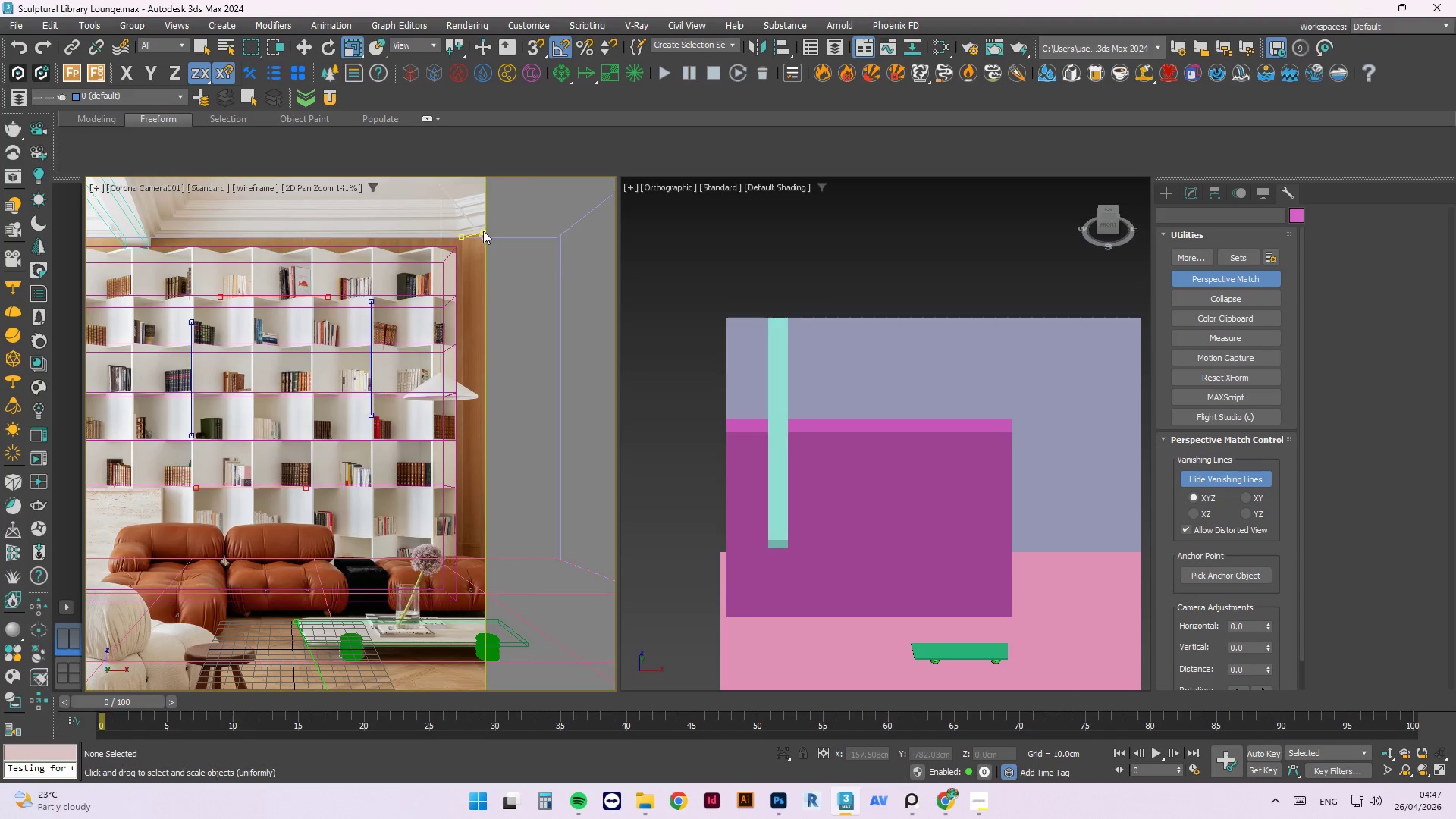 
scroll: coordinate [454, 229], scroll_direction: up, amount: 5.0
 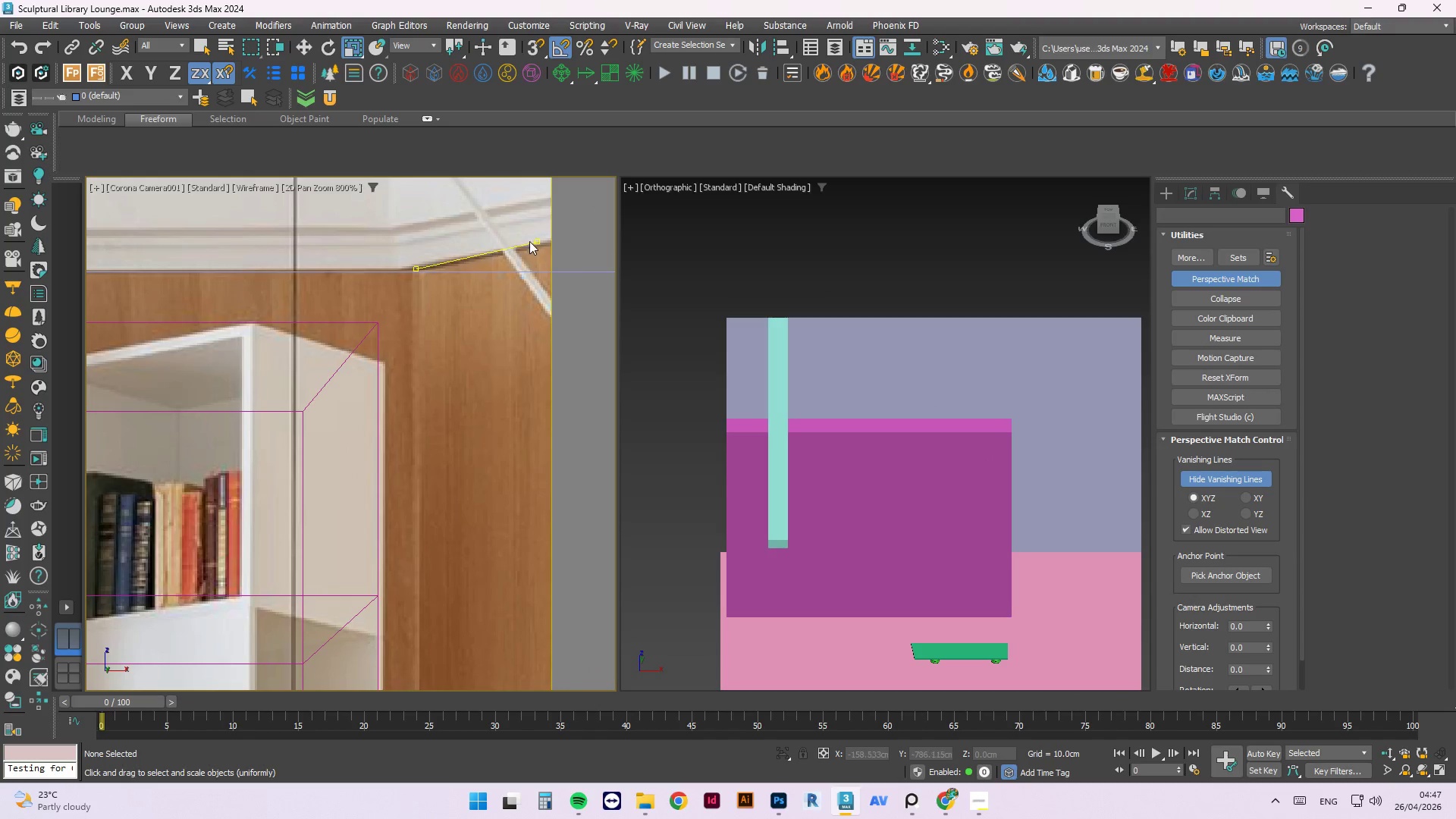 
left_click_drag(start_coordinate=[537, 240], to_coordinate=[548, 243])
 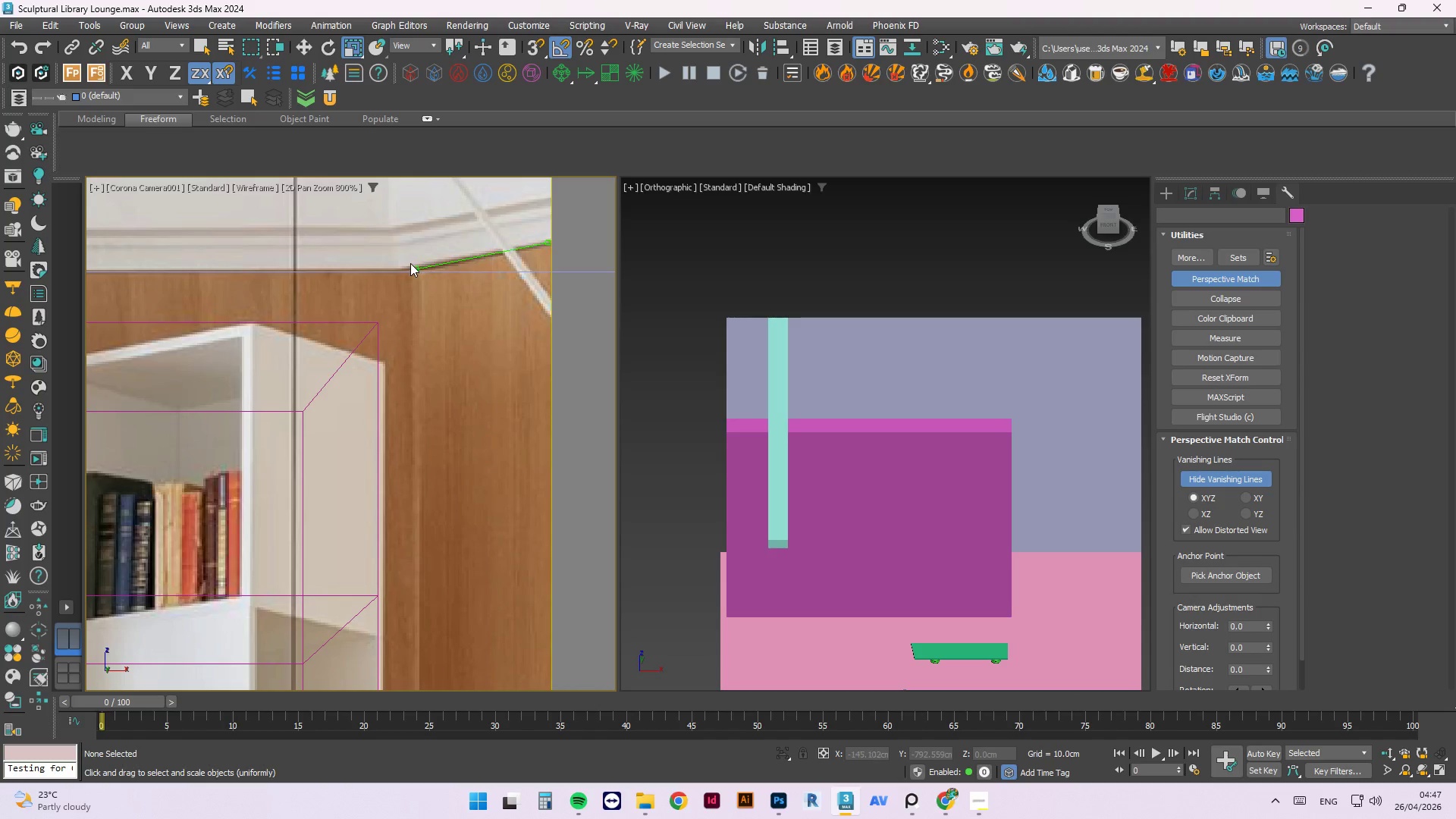 
left_click_drag(start_coordinate=[410, 266], to_coordinate=[414, 266])
 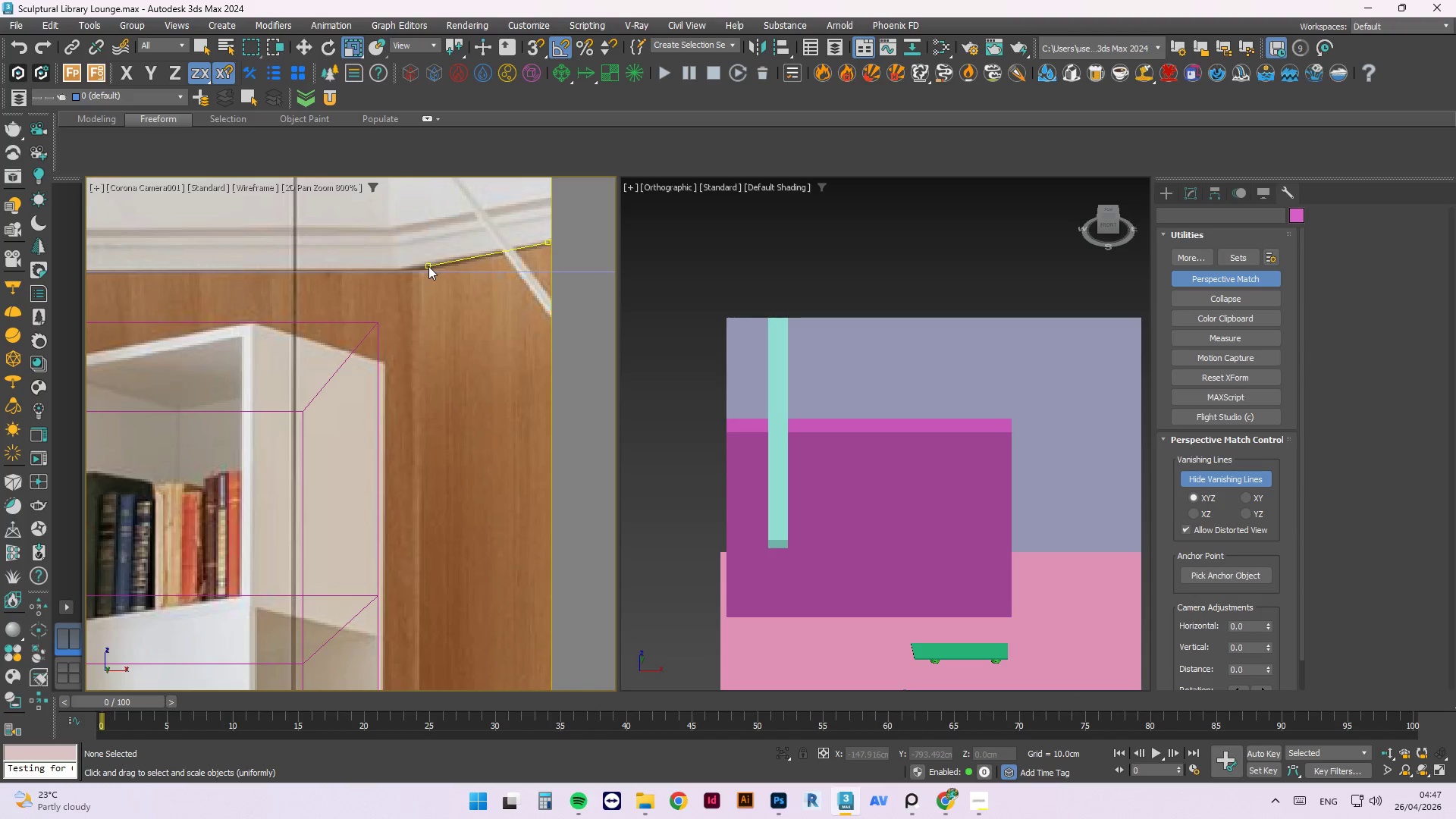 
left_click([421, 266])
 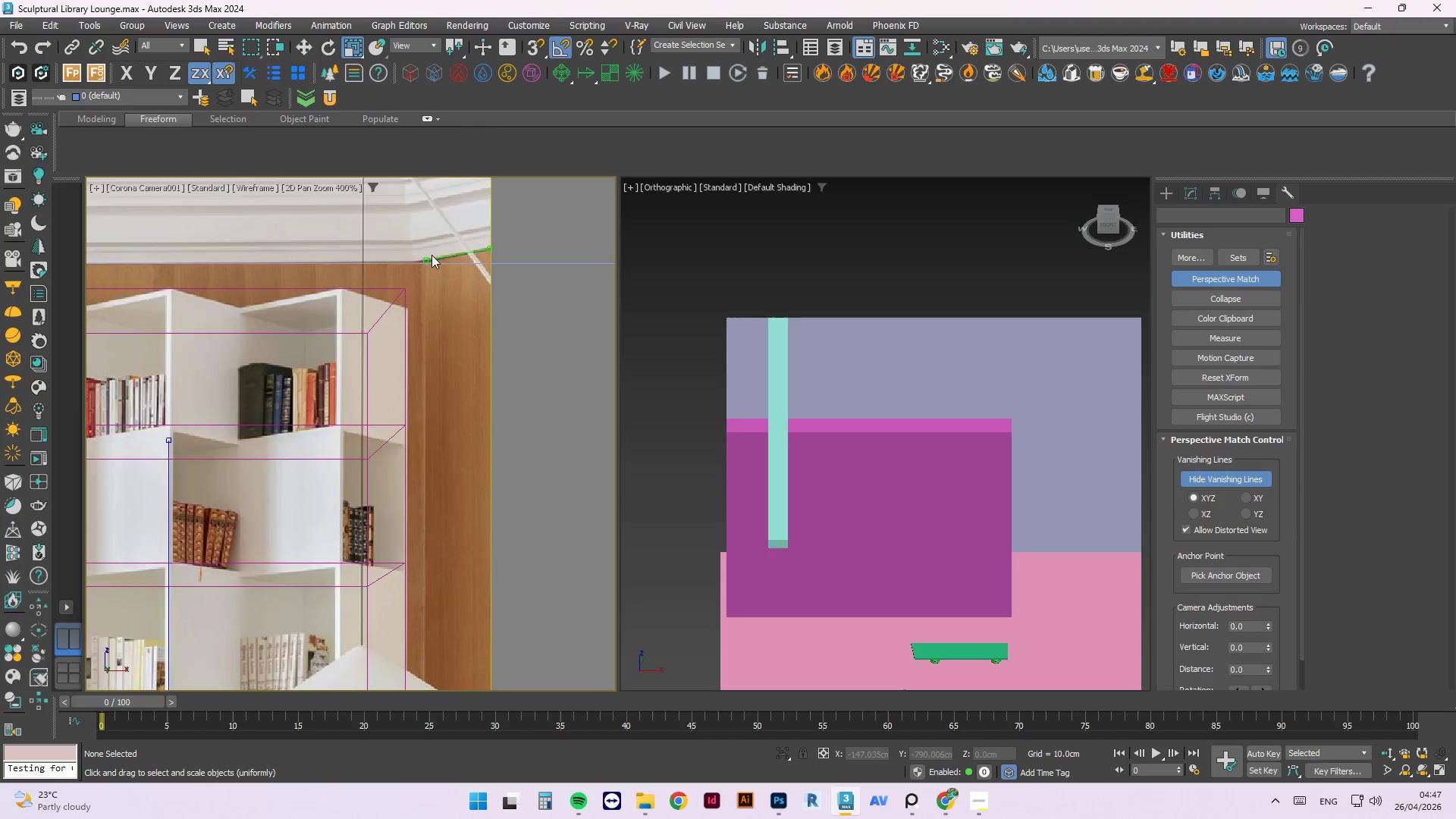 
scroll: coordinate [443, 247], scroll_direction: down, amount: 5.0
 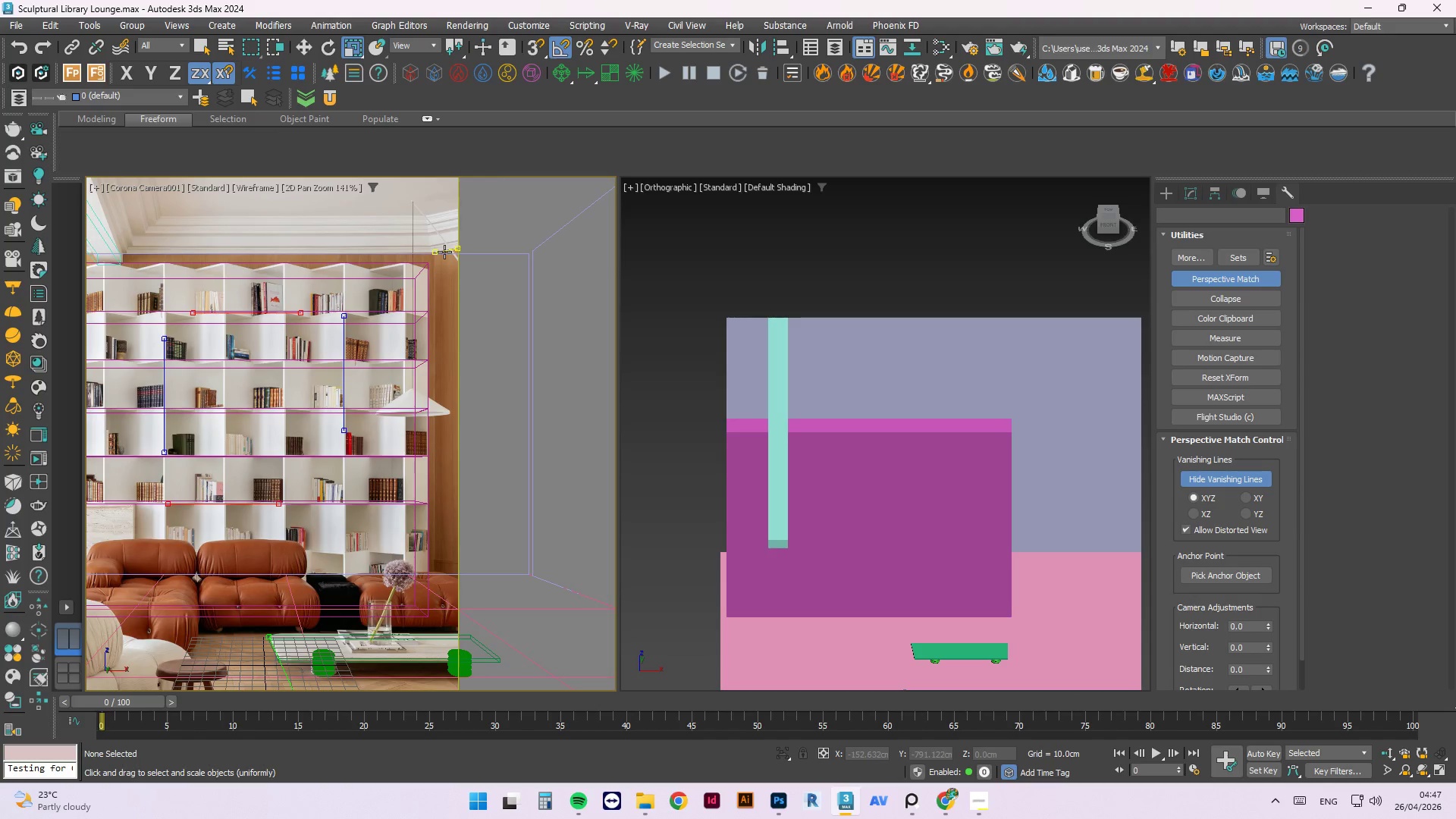 
left_click([444, 252])
 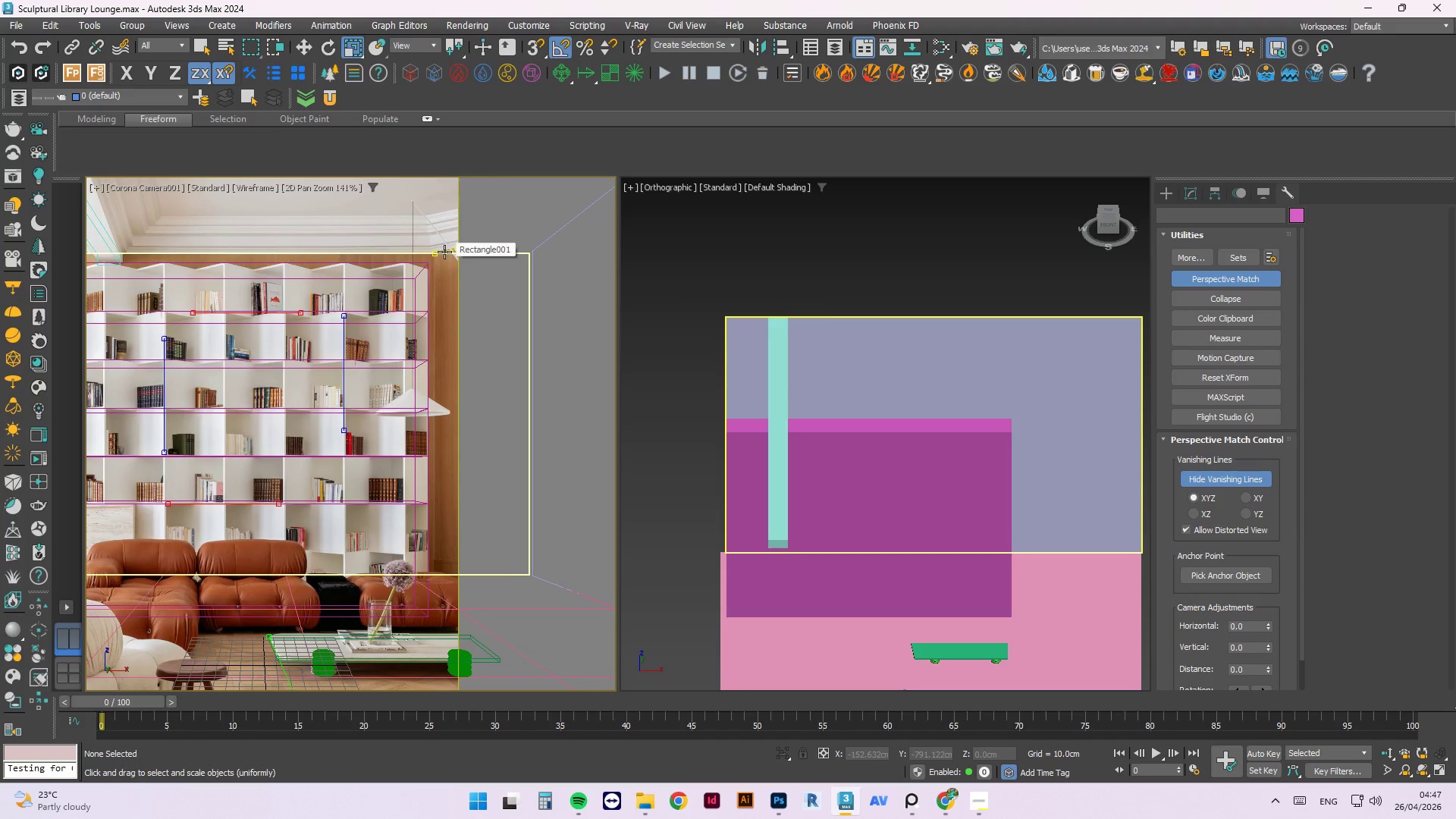 
scroll: coordinate [450, 258], scroll_direction: up, amount: 7.0
 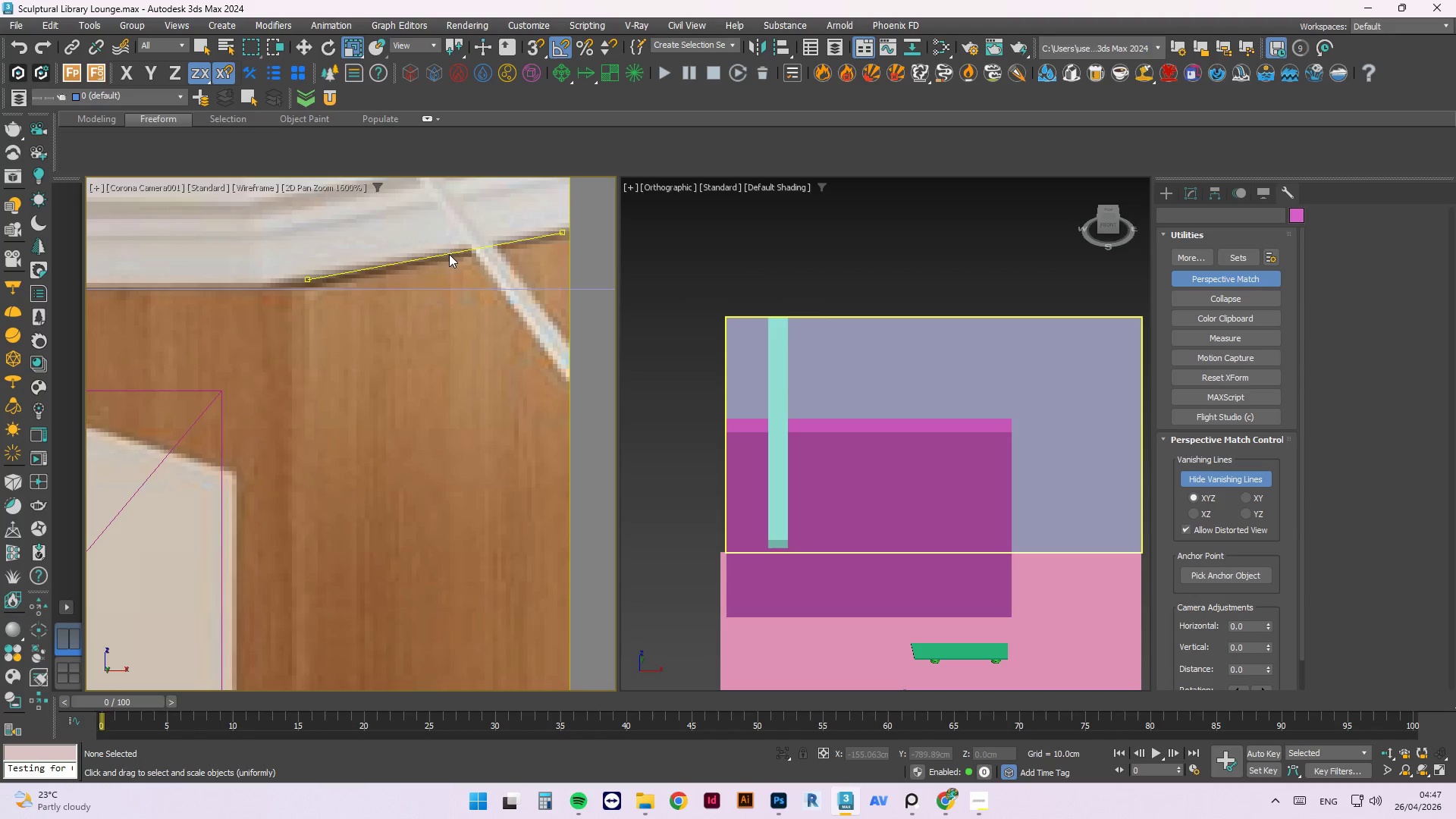 
left_click_drag(start_coordinate=[449, 254], to_coordinate=[497, 409])
 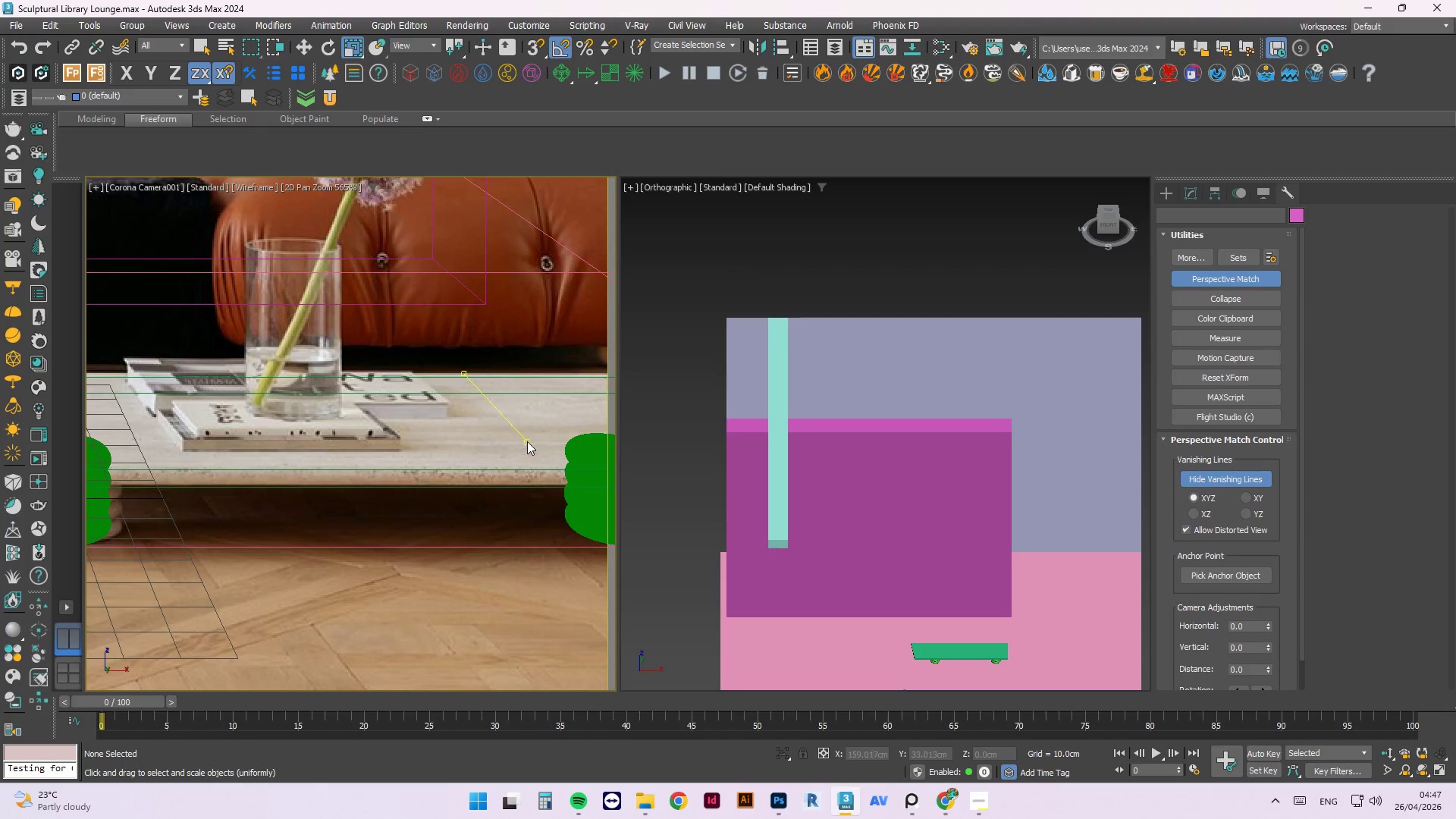 
scroll: coordinate [460, 265], scroll_direction: down, amount: 8.0
 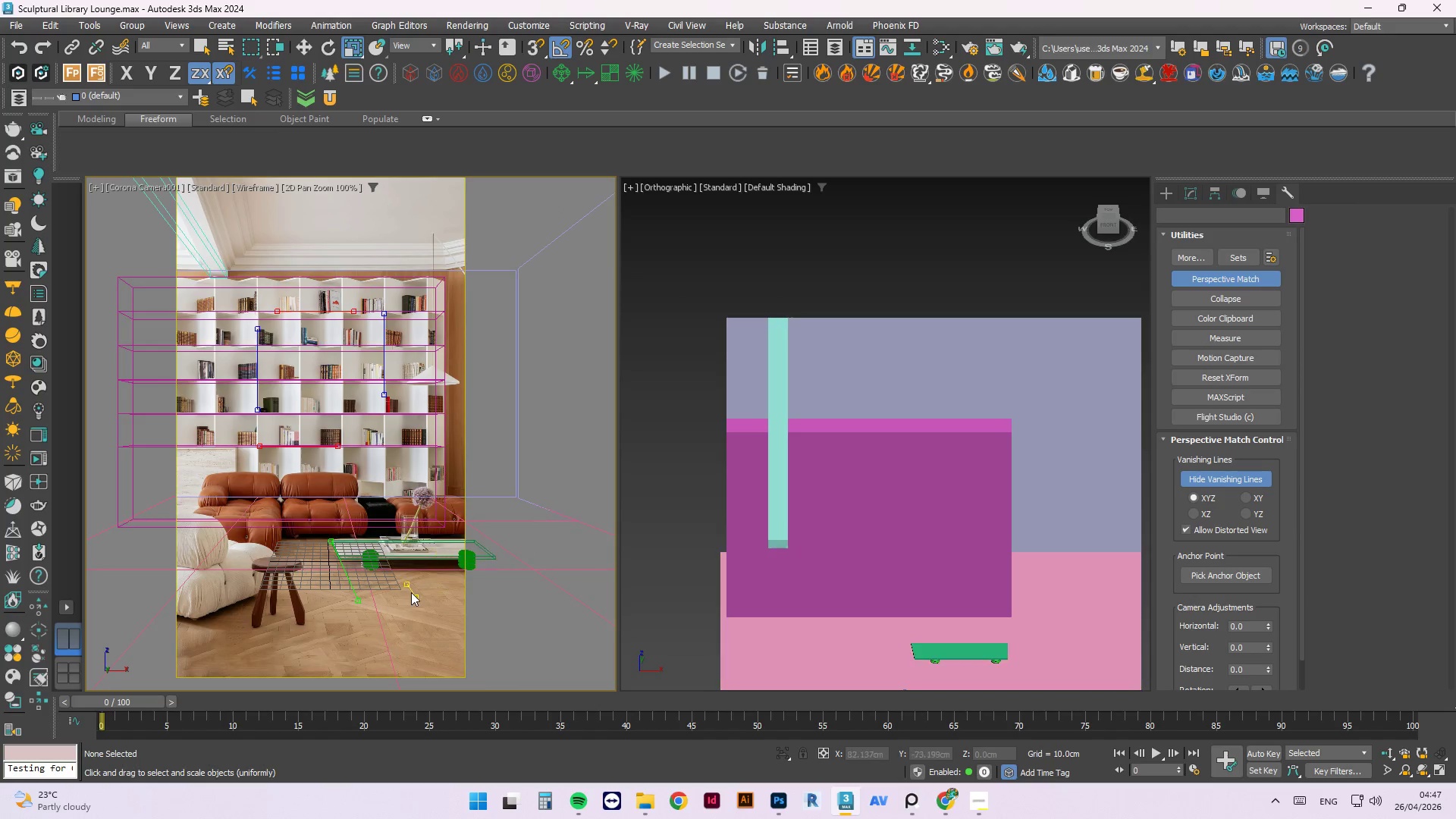 
scroll: coordinate [253, 484], scroll_direction: up, amount: 7.0
 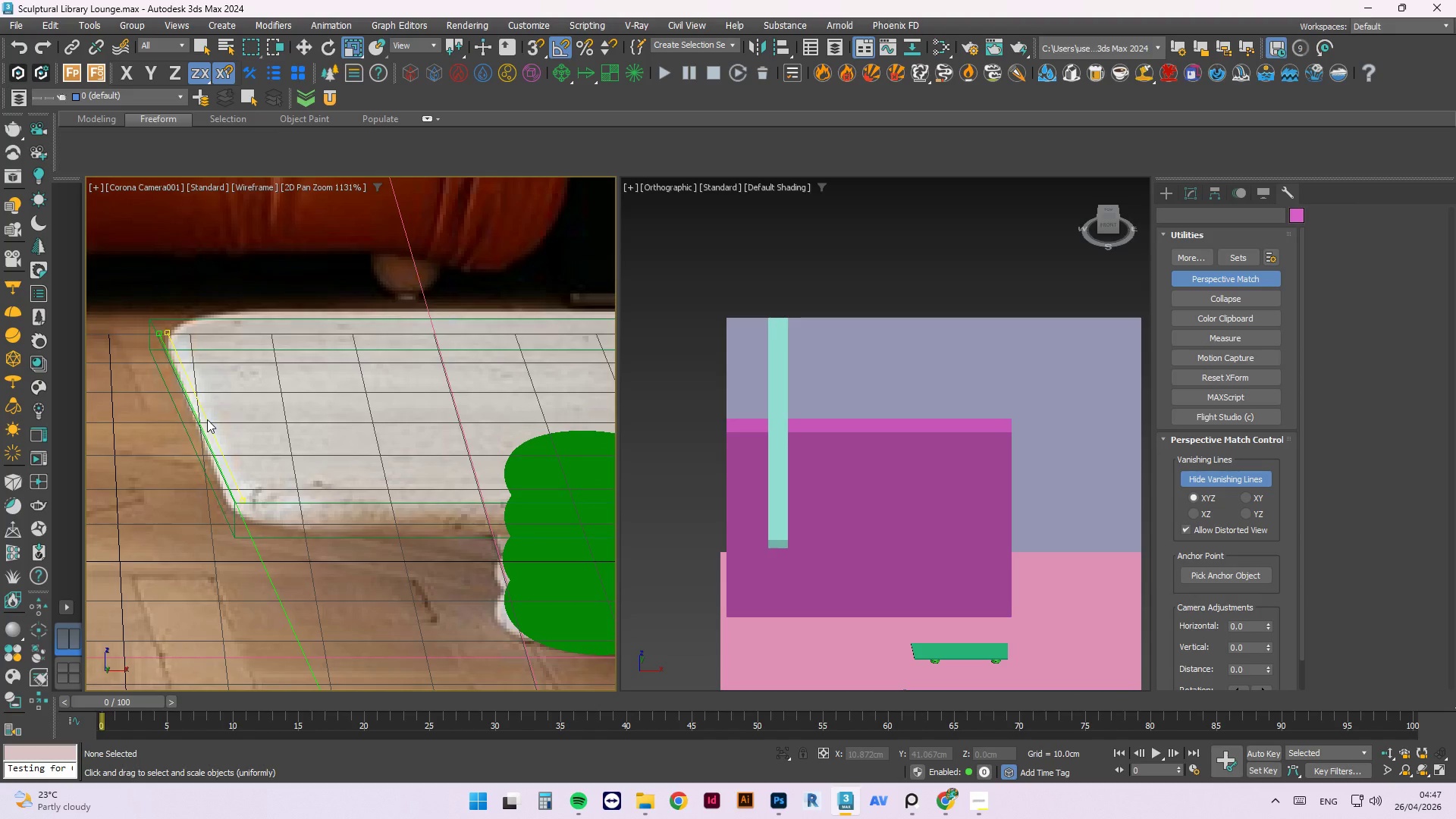 
scroll: coordinate [207, 419], scroll_direction: down, amount: 4.0
 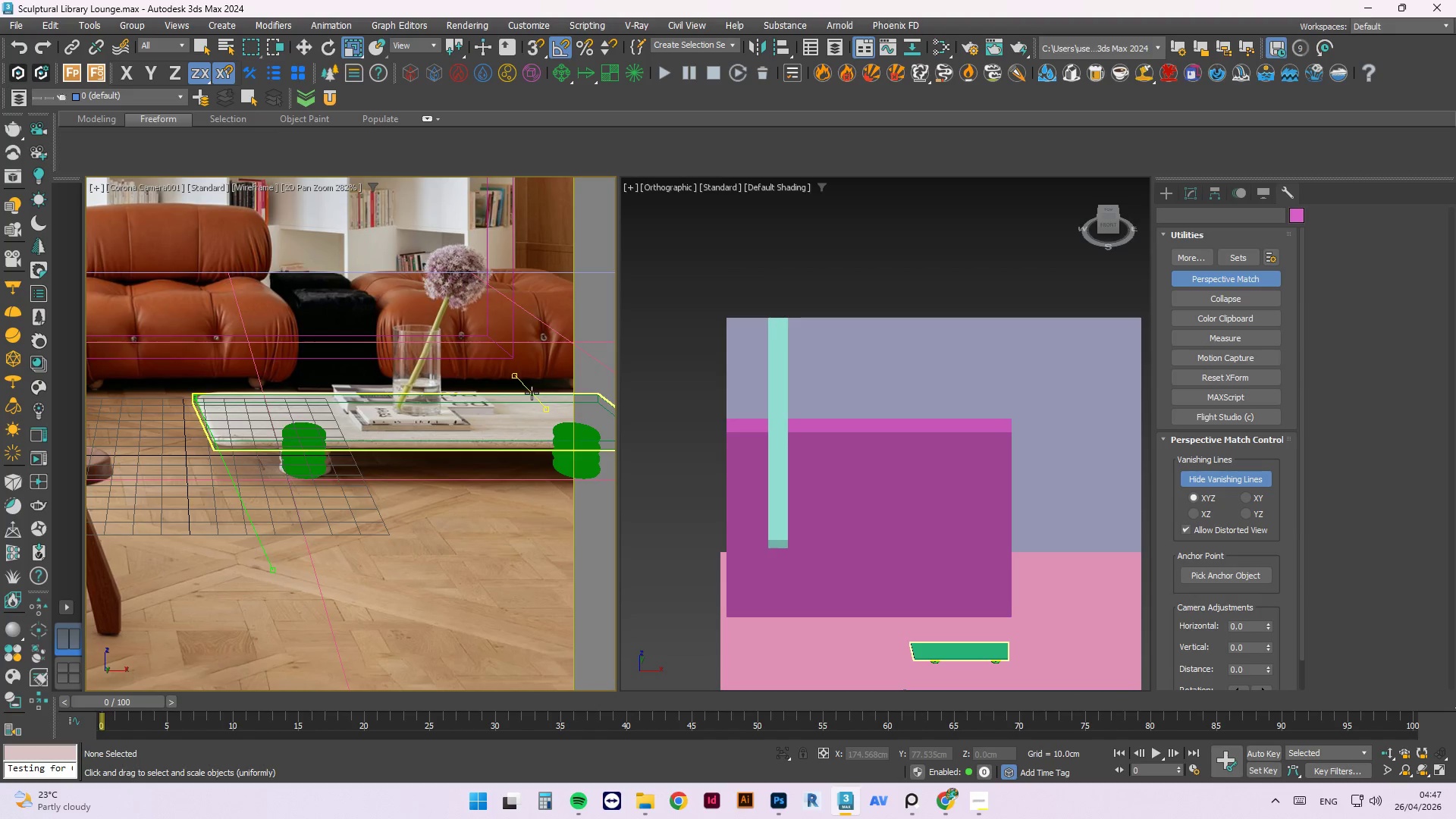 
scroll: coordinate [540, 411], scroll_direction: up, amount: 2.0
 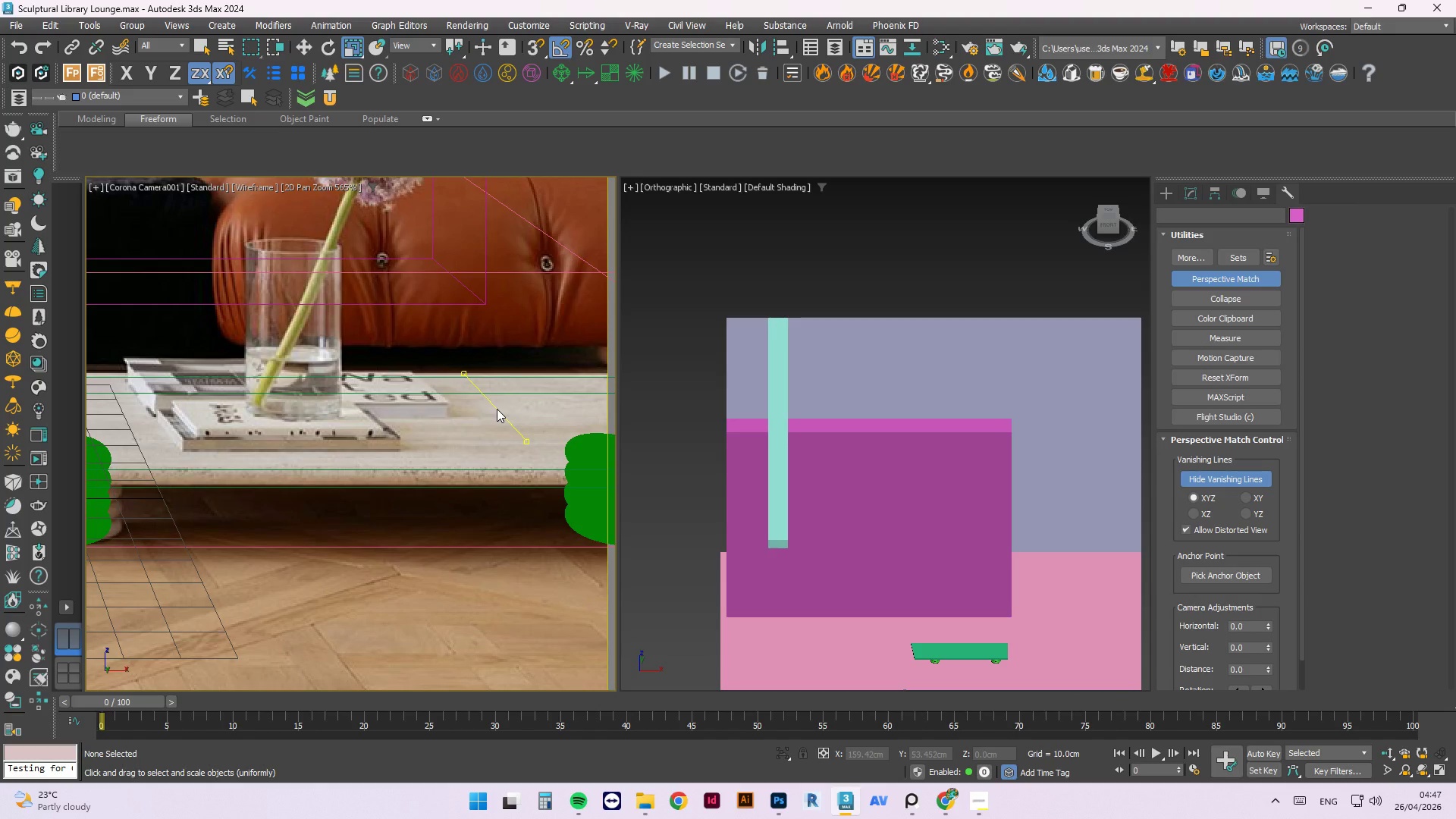 
scroll: coordinate [568, 474], scroll_direction: down, amount: 4.0
 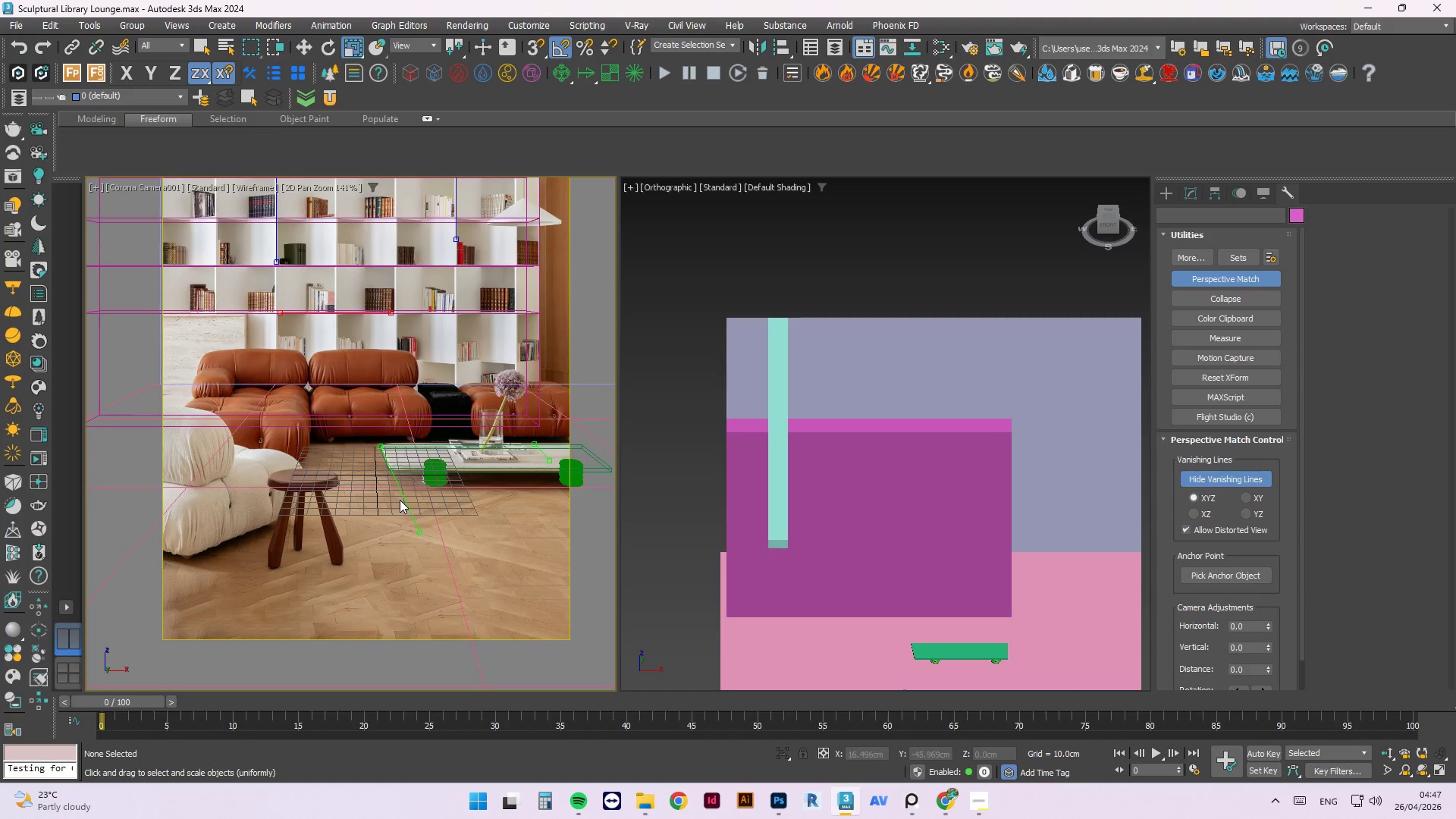 
left_click_drag(start_coordinate=[401, 494], to_coordinate=[220, 483])
 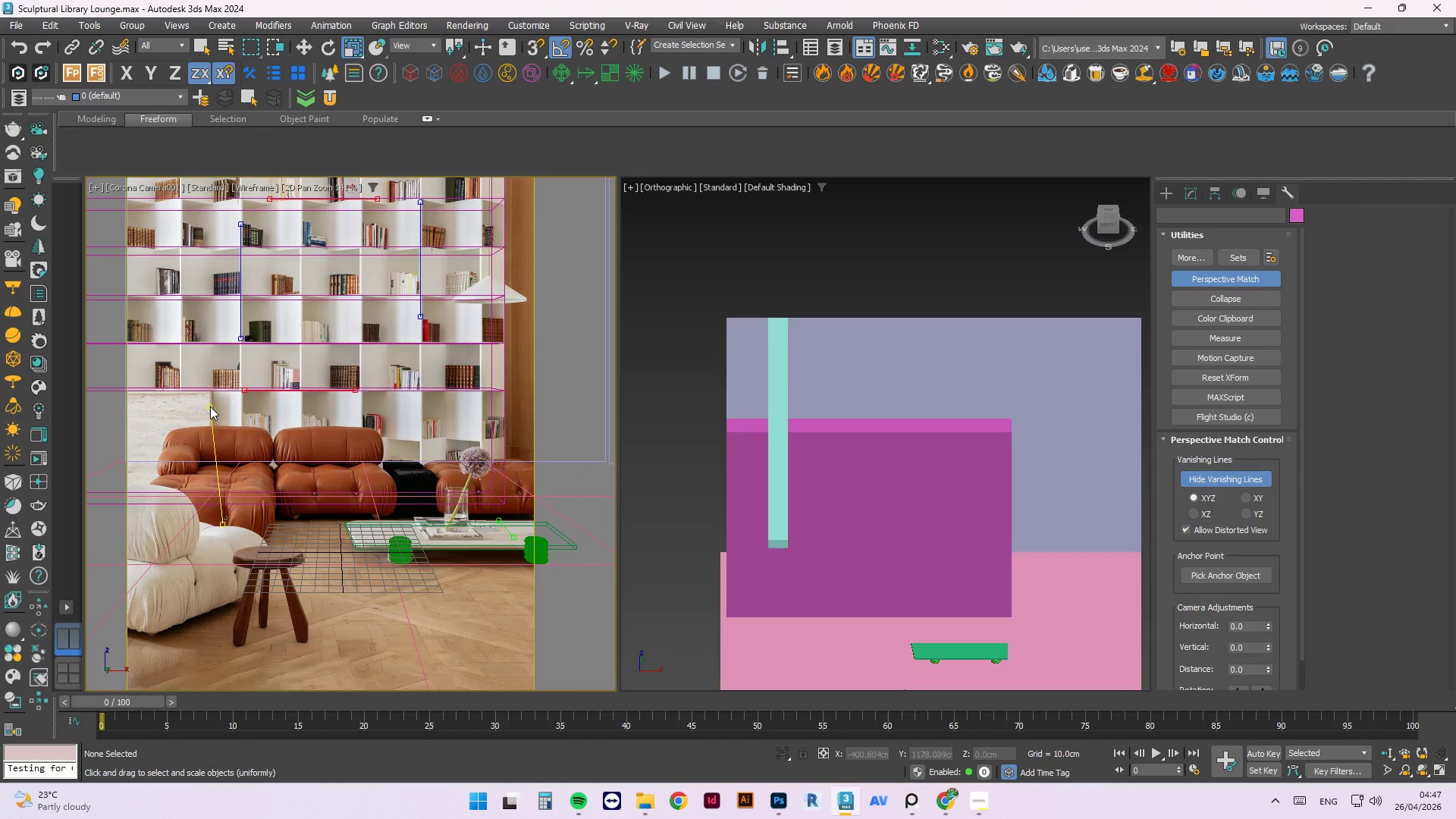 
scroll: coordinate [370, 460], scroll_direction: down, amount: 4.0
 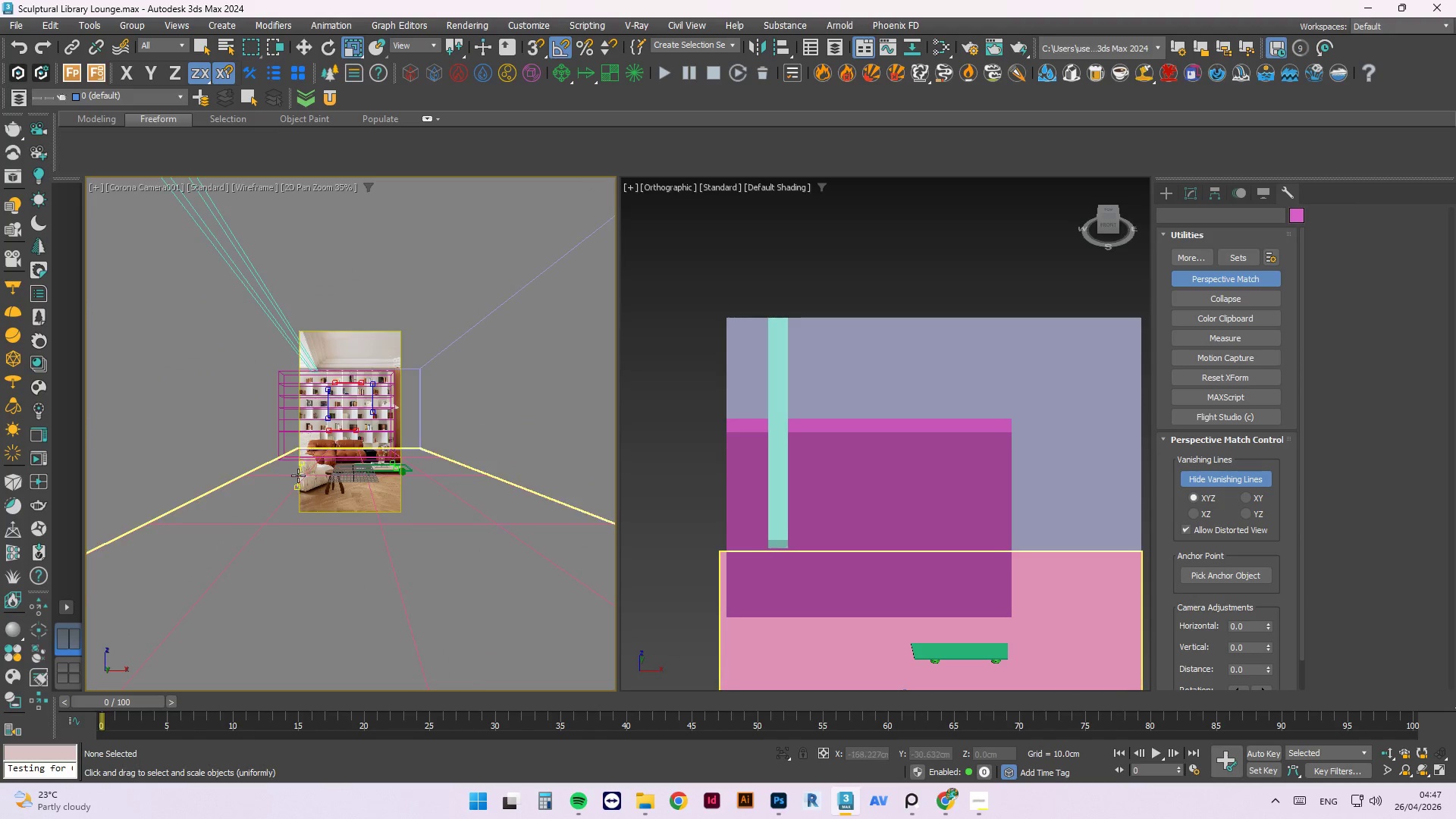 
scroll: coordinate [297, 476], scroll_direction: up, amount: 3.0
 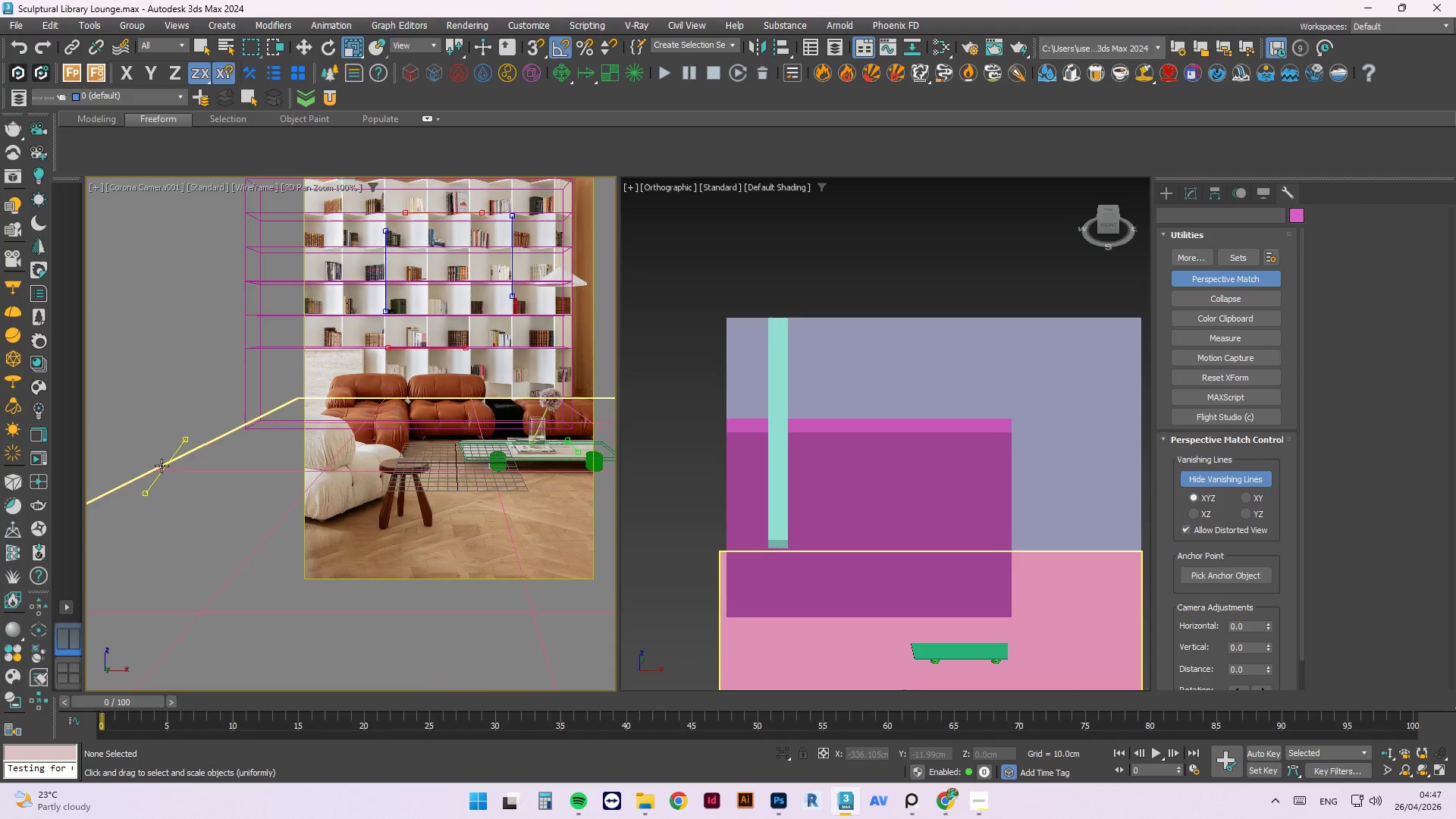 
scroll: coordinate [266, 416], scroll_direction: down, amount: 4.0
 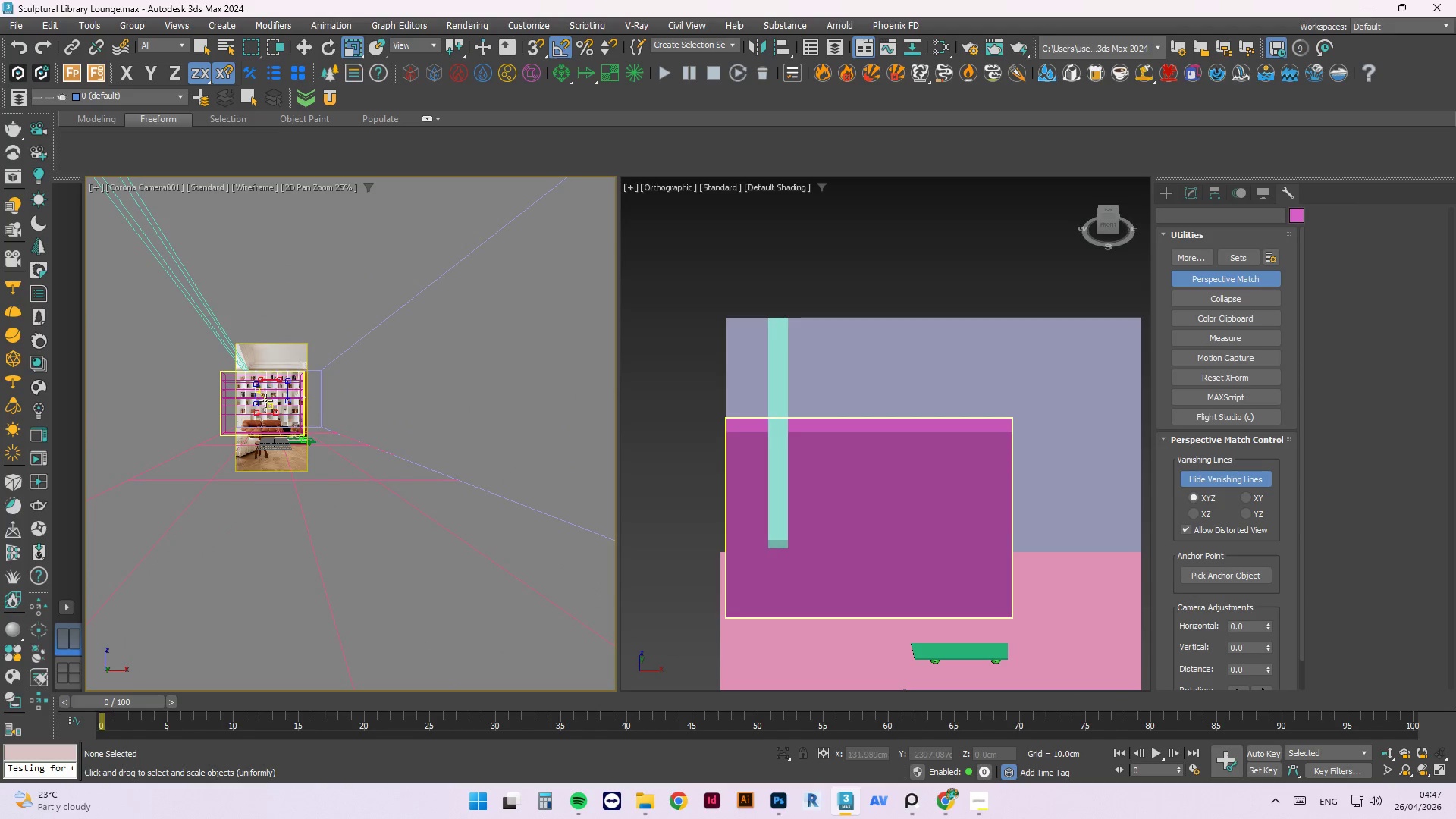 
scroll: coordinate [330, 546], scroll_direction: up, amount: 7.0
 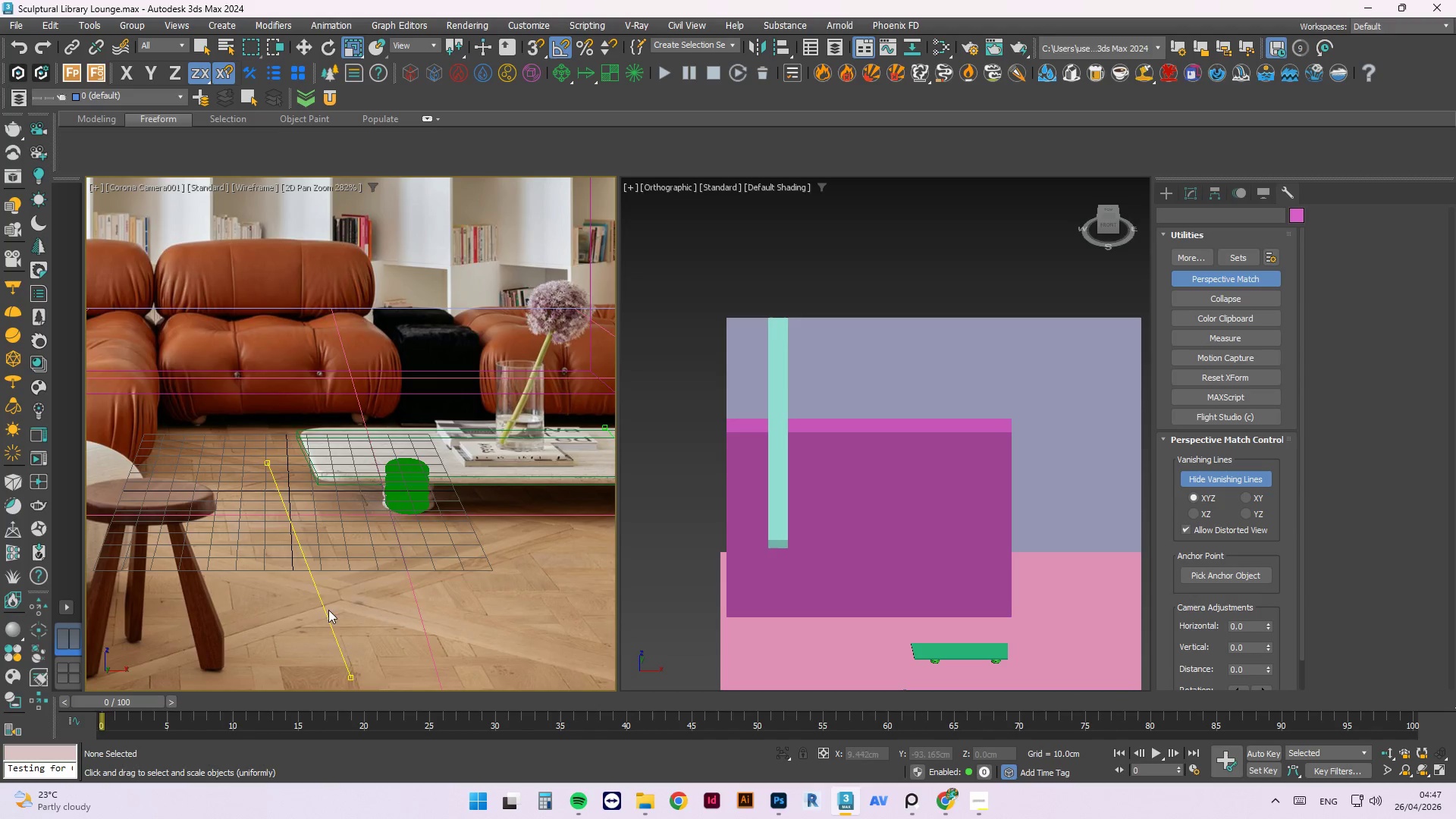 
scroll: coordinate [402, 623], scroll_direction: down, amount: 2.0
 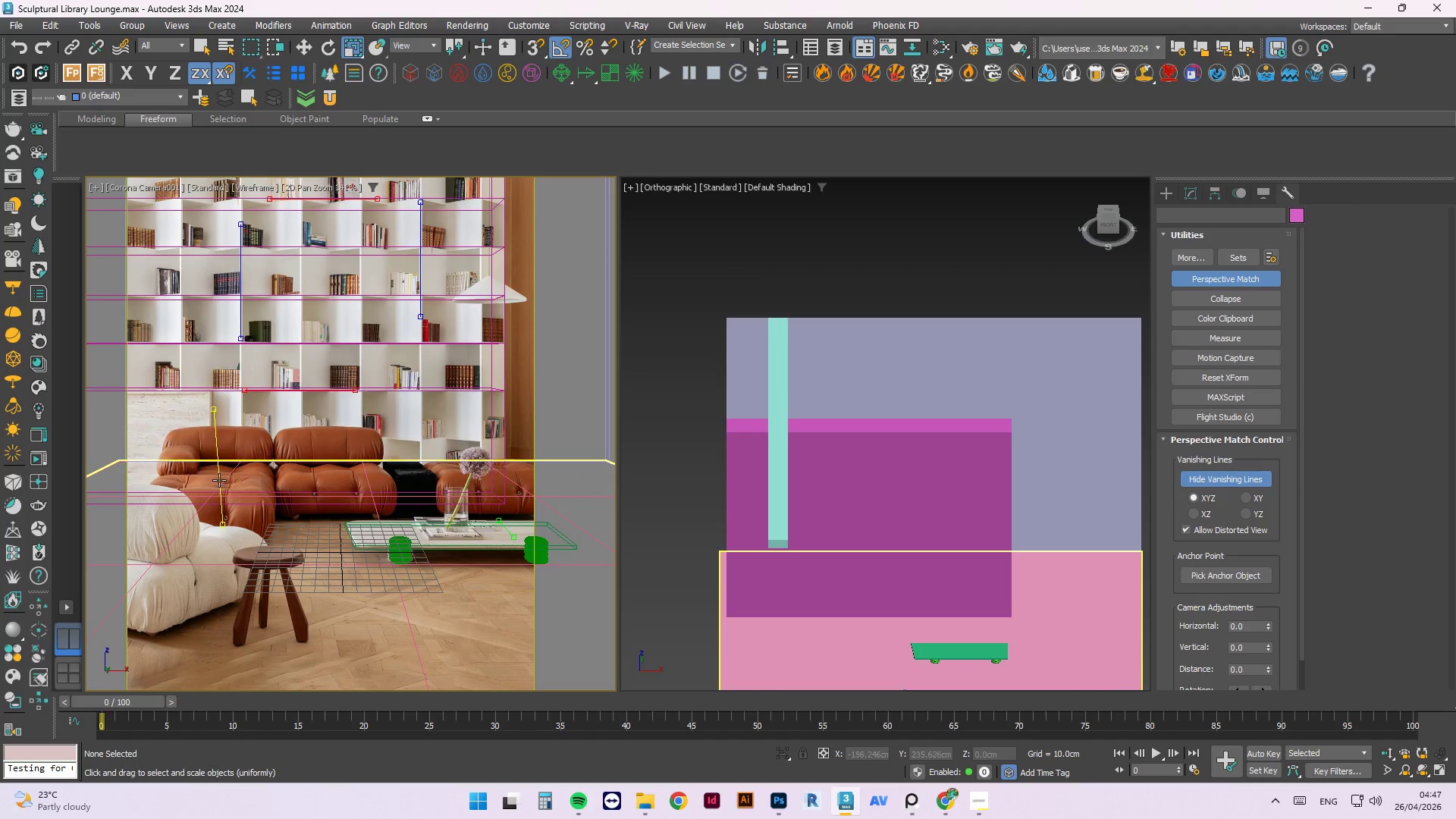 
left_click_drag(start_coordinate=[210, 406], to_coordinate=[304, 507])
 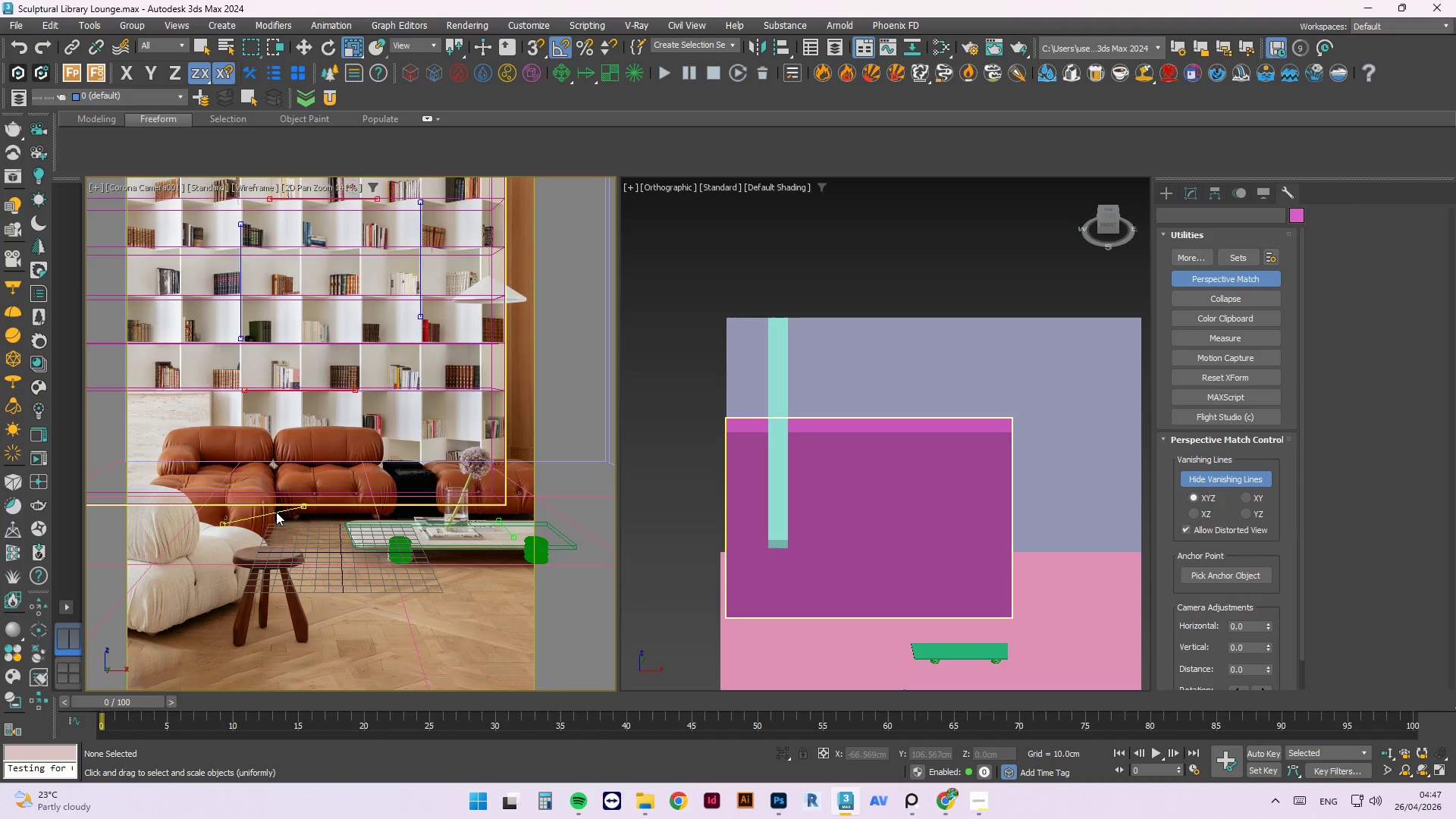 
left_click_drag(start_coordinate=[276, 512], to_coordinate=[309, 602])
 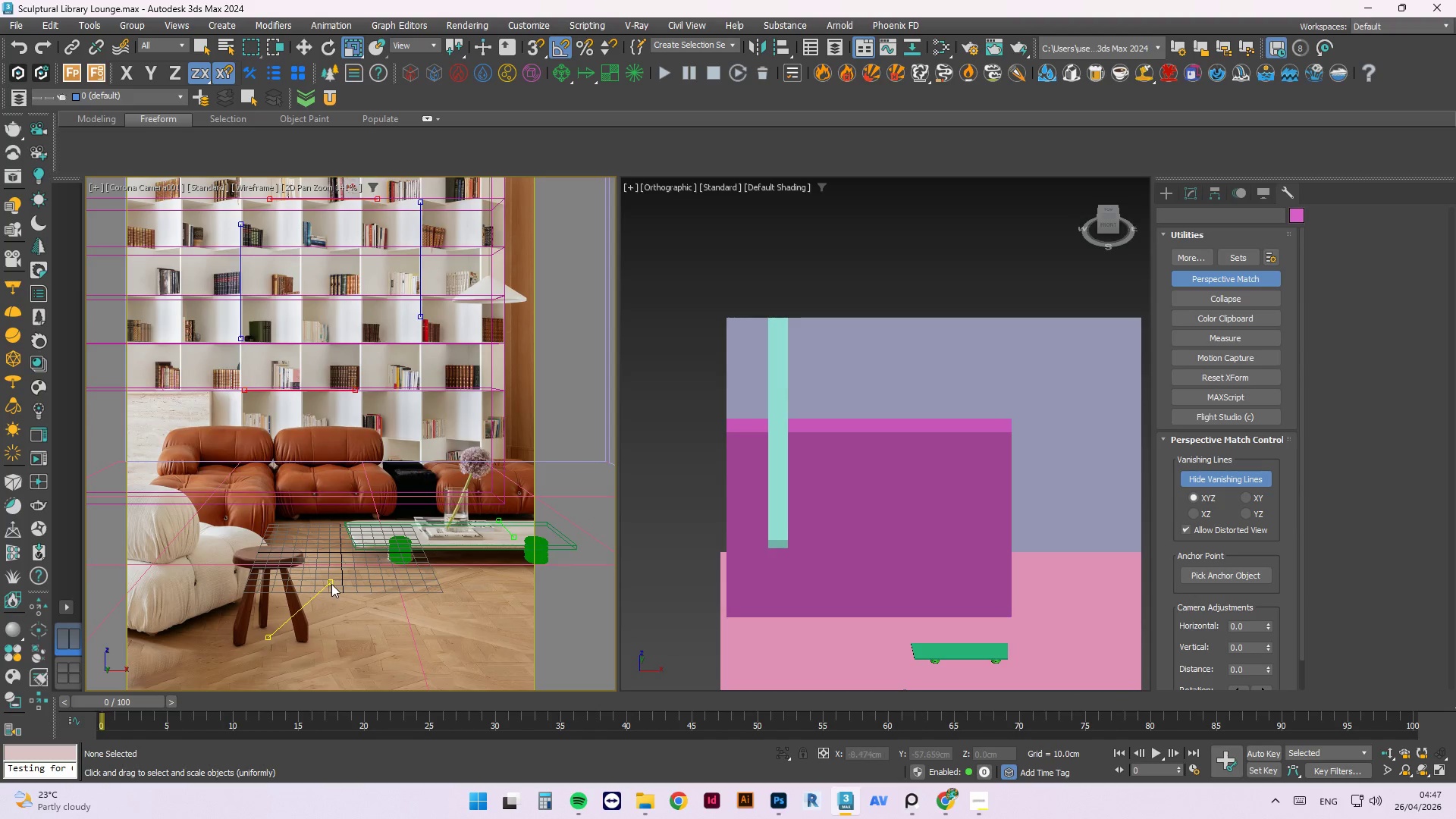 
left_click_drag(start_coordinate=[331, 584], to_coordinate=[367, 604])
 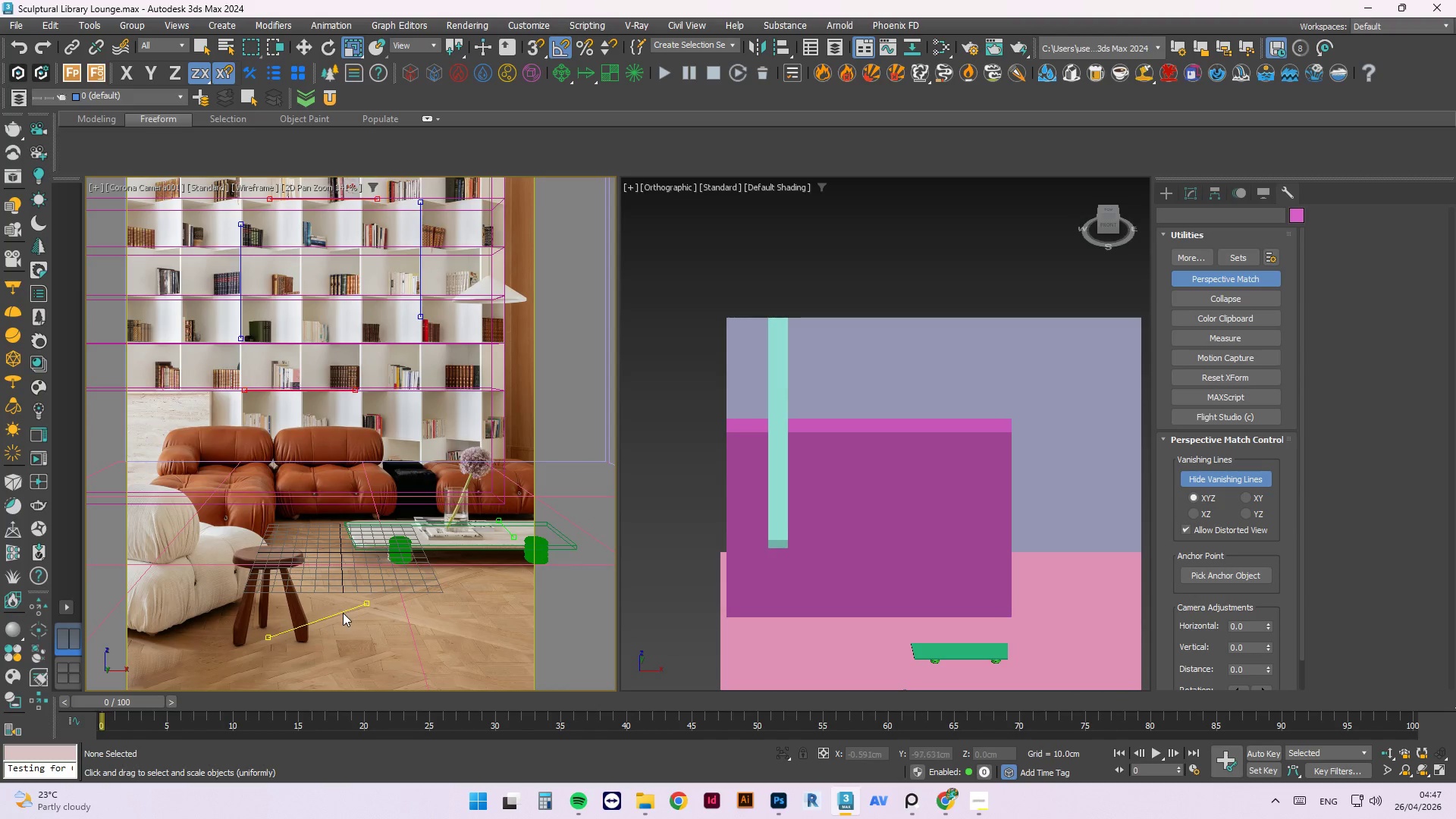 
left_click_drag(start_coordinate=[343, 613], to_coordinate=[215, 288])
 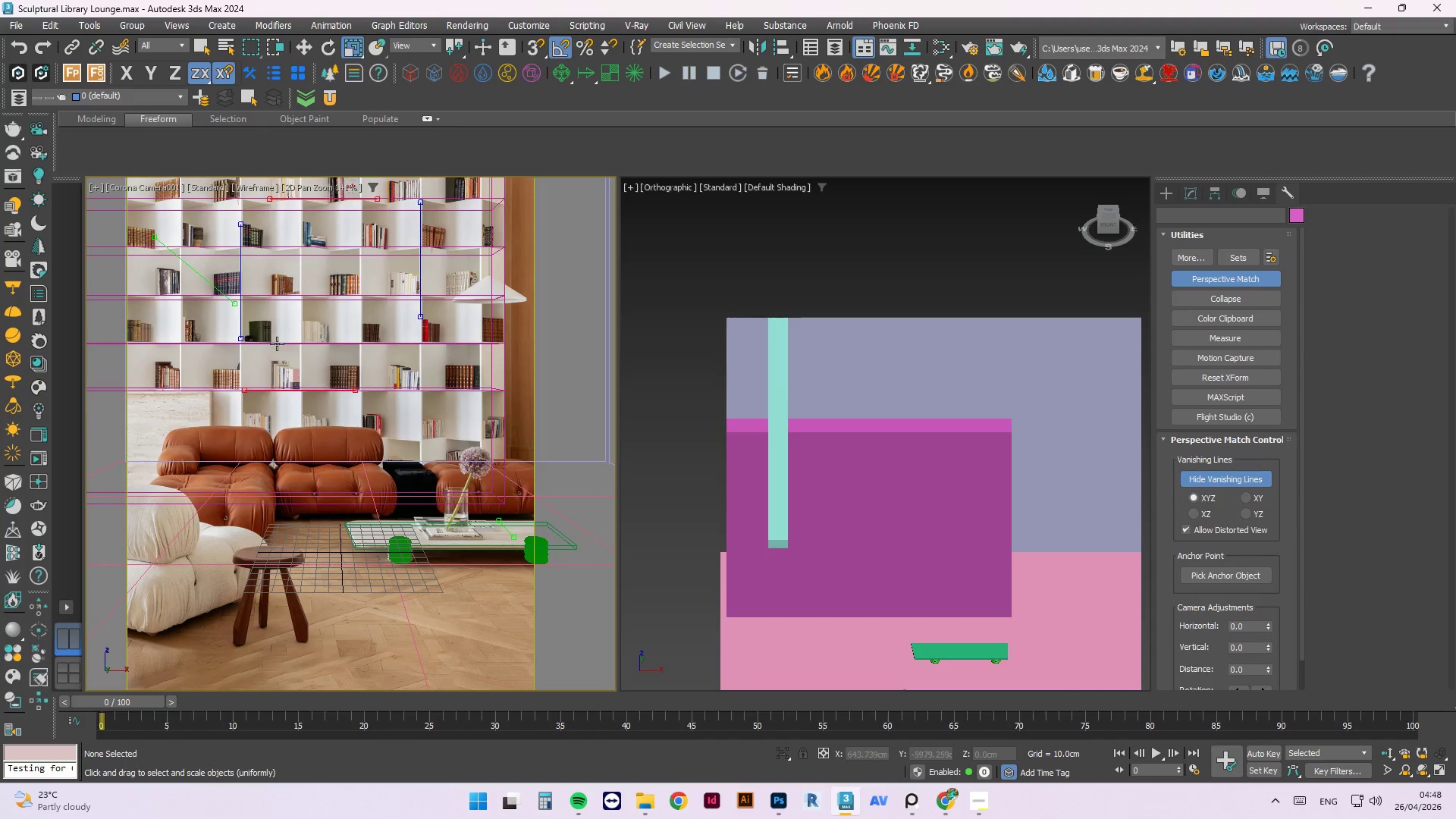 
scroll: coordinate [304, 410], scroll_direction: down, amount: 2.0
 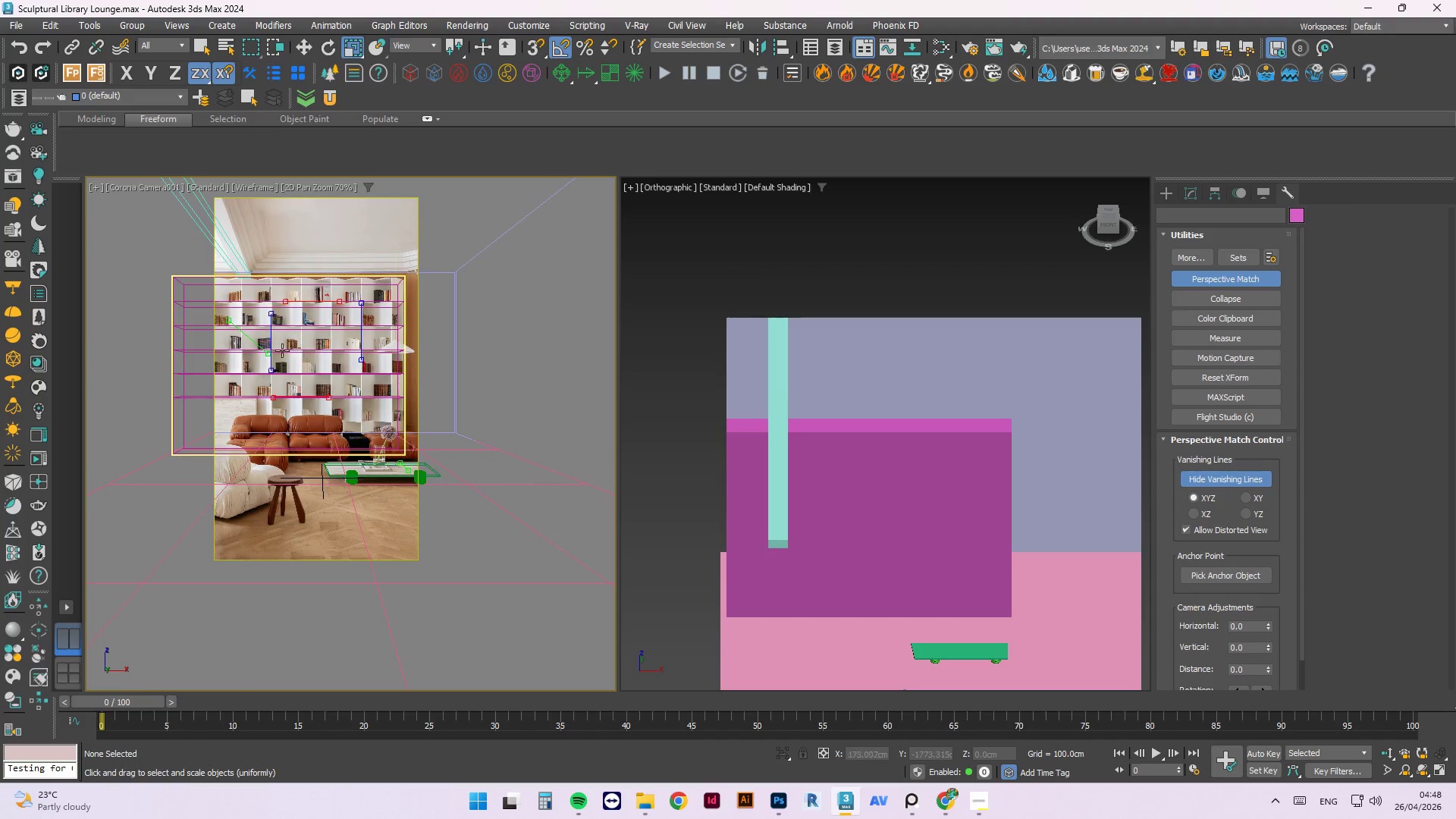 
scroll: coordinate [183, 196], scroll_direction: up, amount: 3.0
 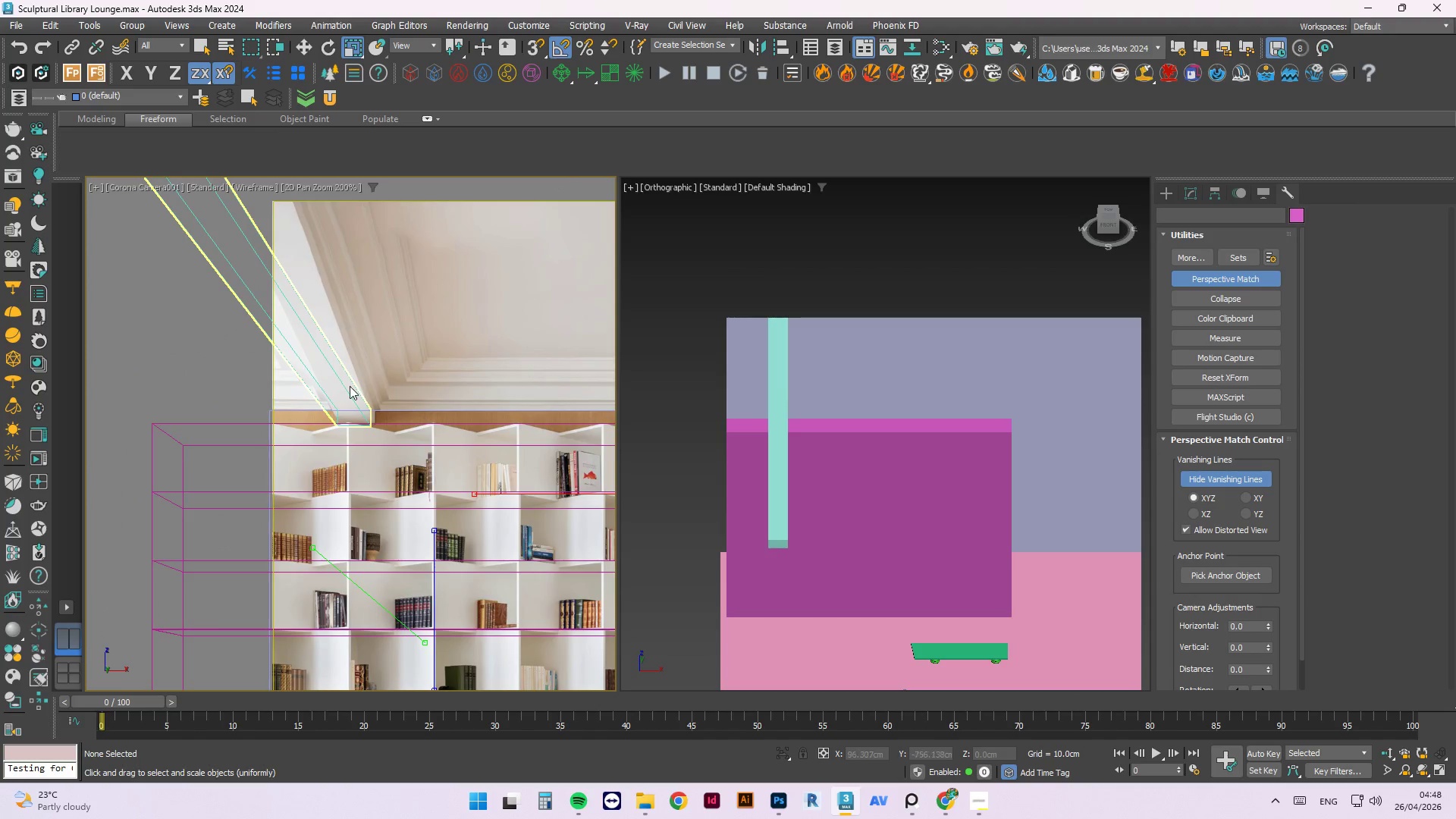 
scroll: coordinate [300, 339], scroll_direction: none, amount: 0.0
 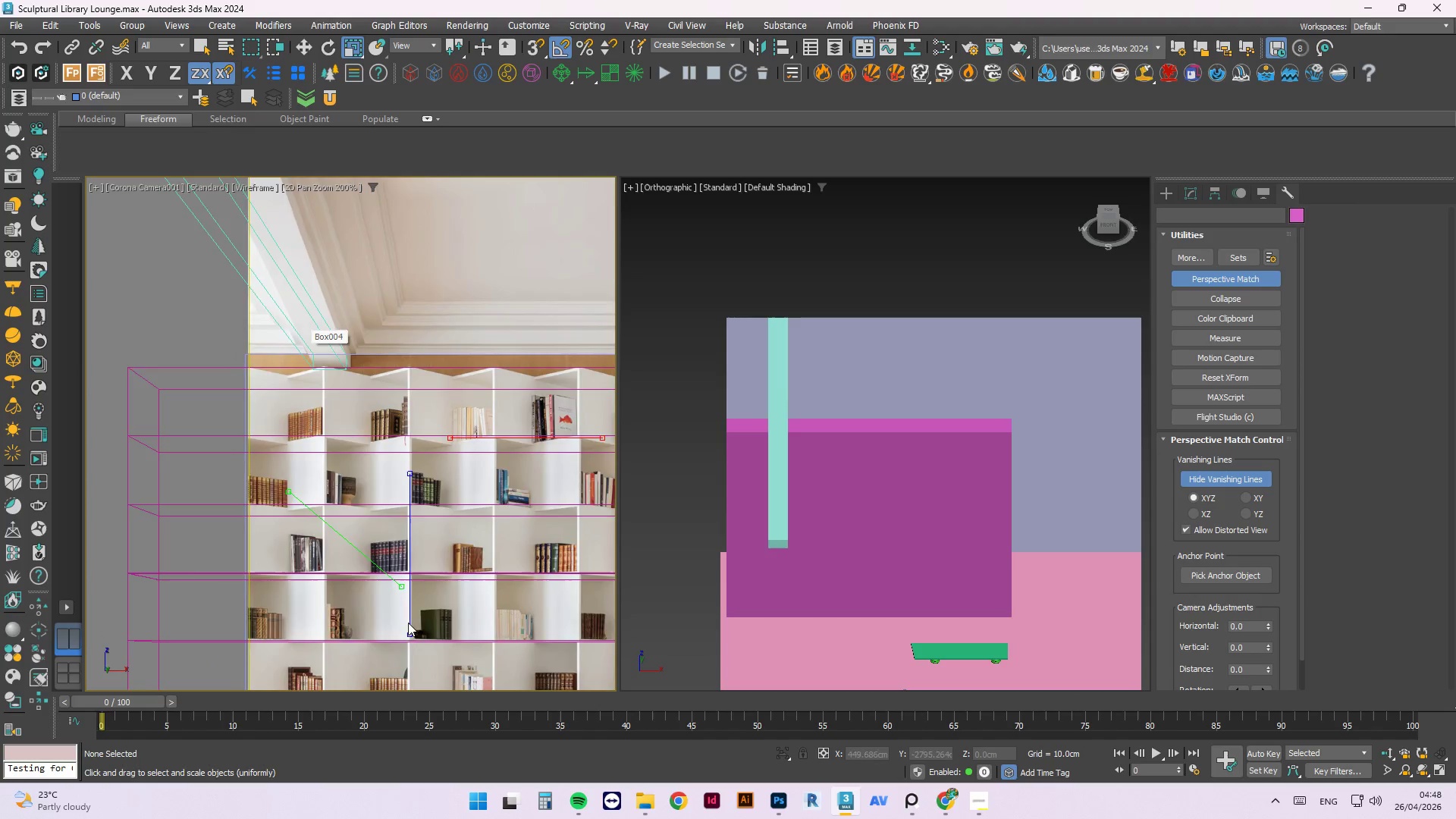 
scroll: coordinate [361, 594], scroll_direction: up, amount: 2.0
 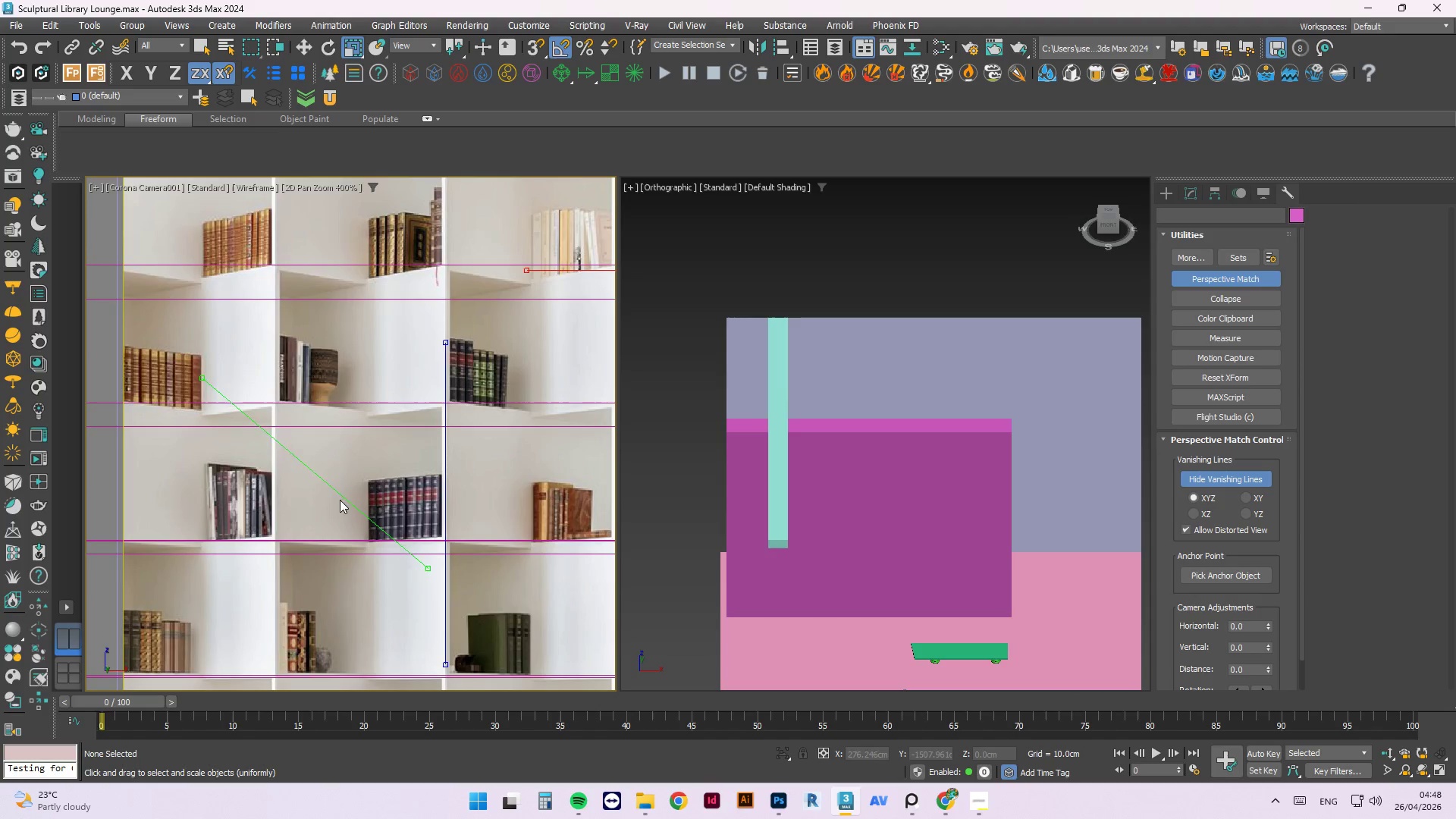 
left_click_drag(start_coordinate=[346, 498], to_coordinate=[268, 331])
 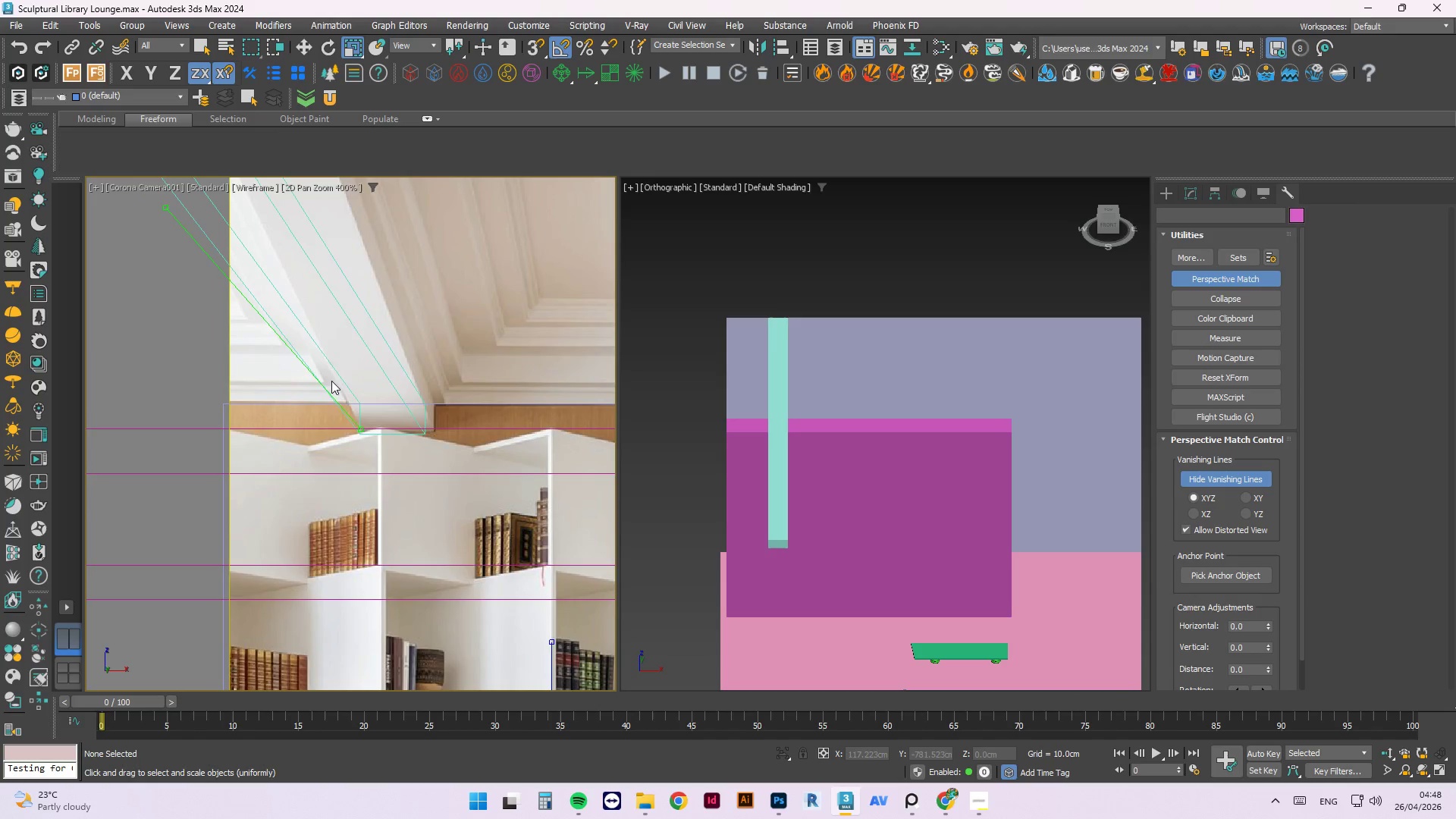 
scroll: coordinate [302, 444], scroll_direction: down, amount: 3.0
 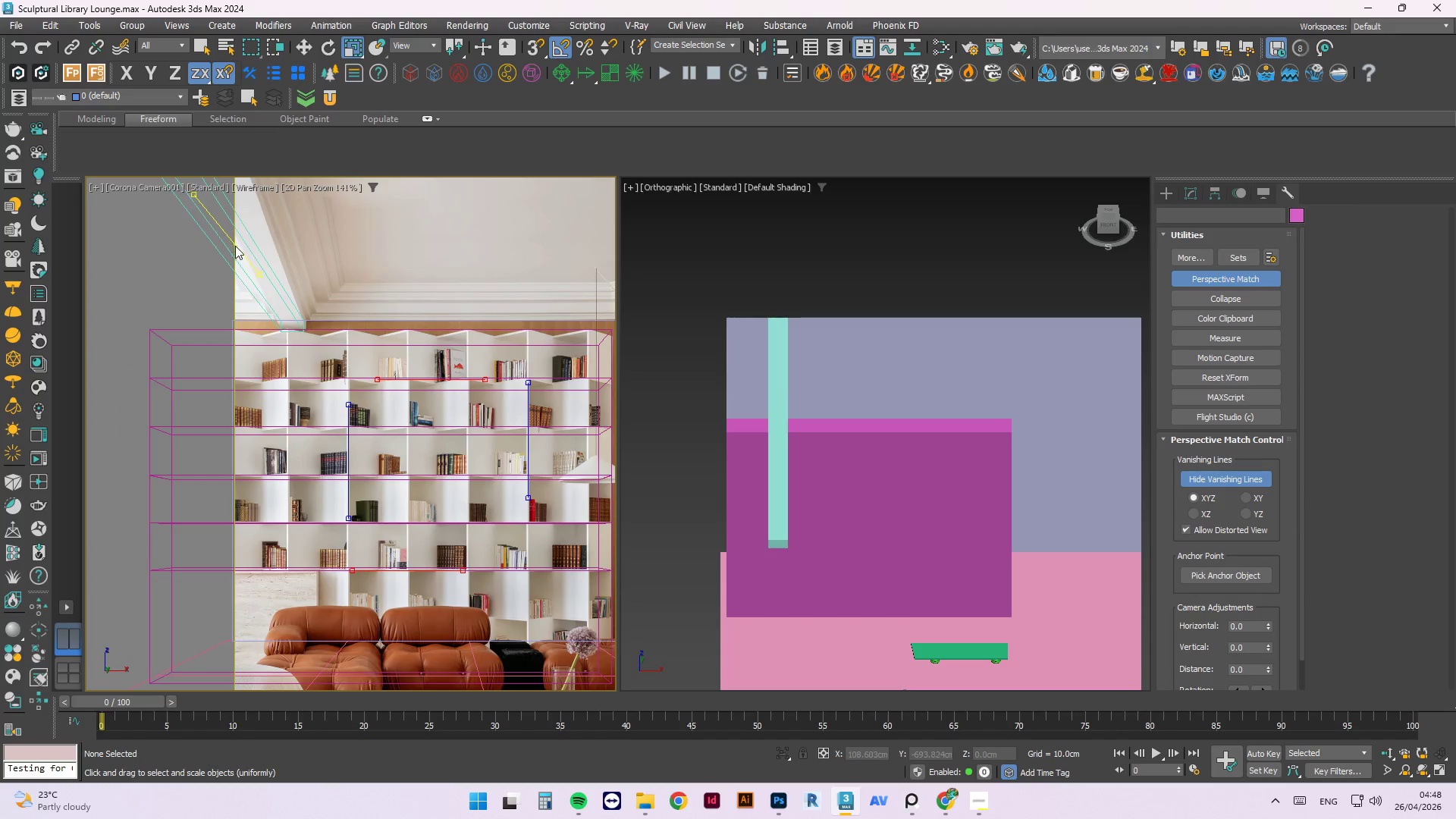 
scroll: coordinate [201, 228], scroll_direction: up, amount: 6.0
 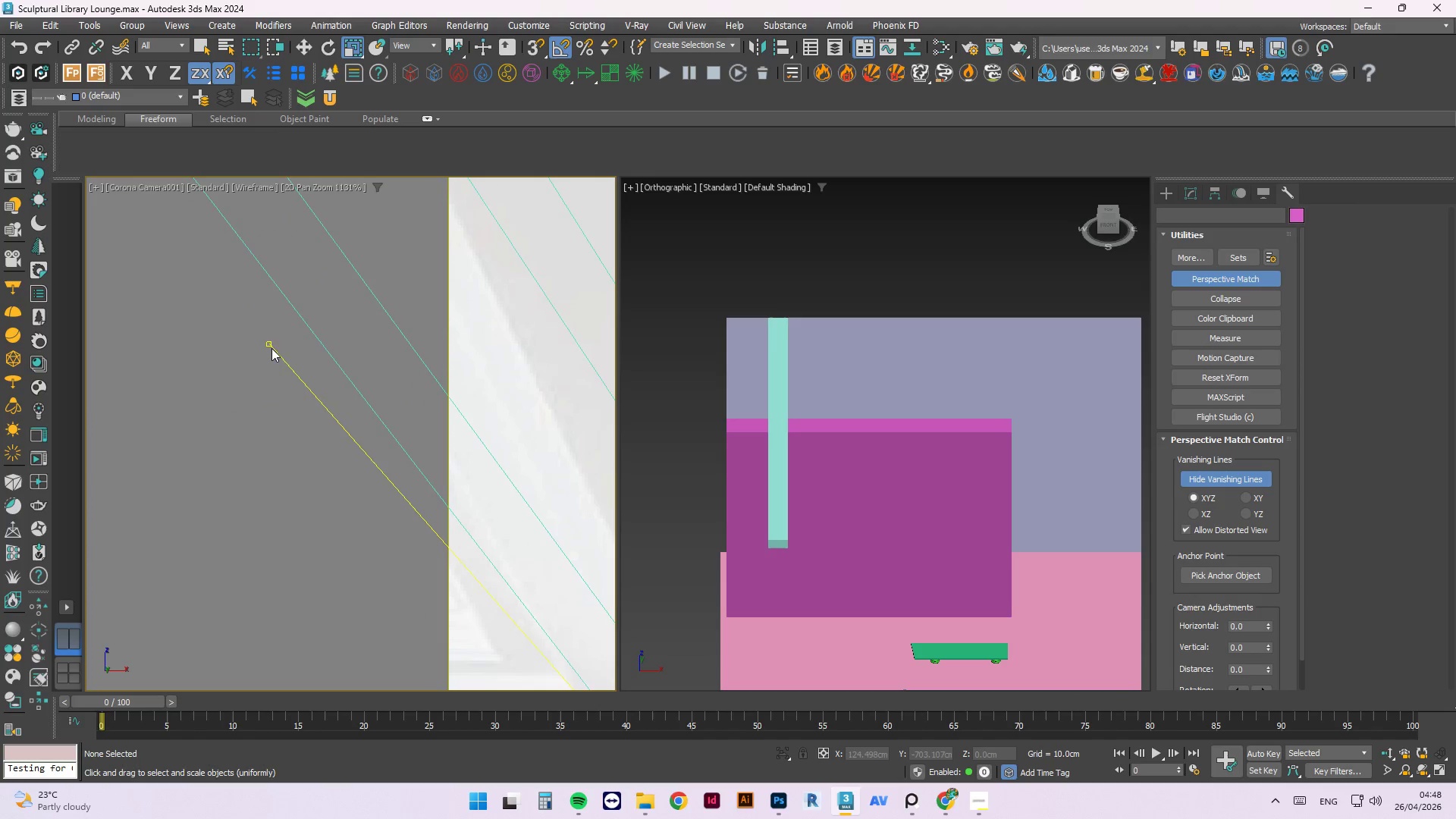 
left_click_drag(start_coordinate=[271, 343], to_coordinate=[465, 234])
 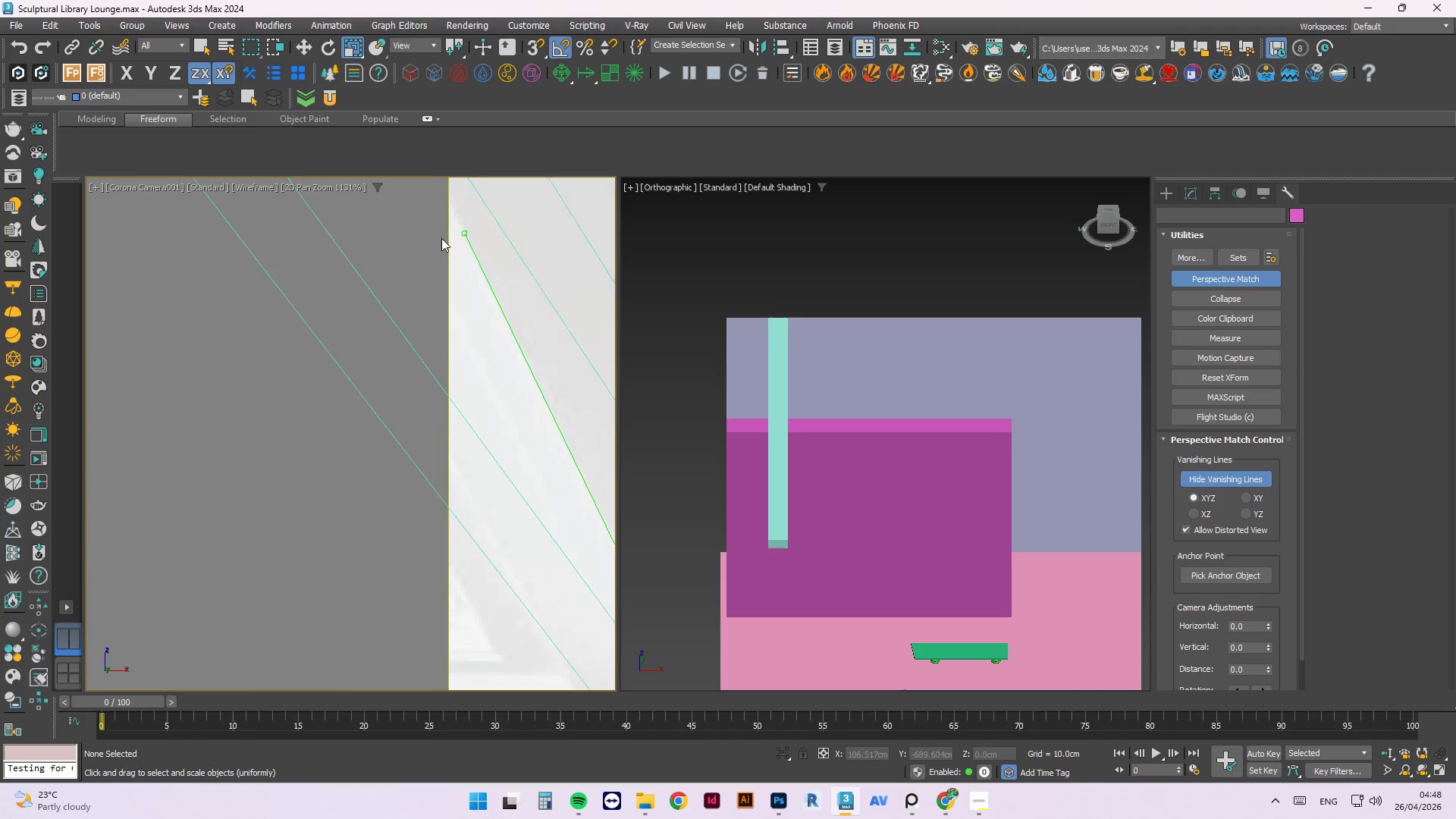 
scroll: coordinate [397, 262], scroll_direction: down, amount: 4.0
 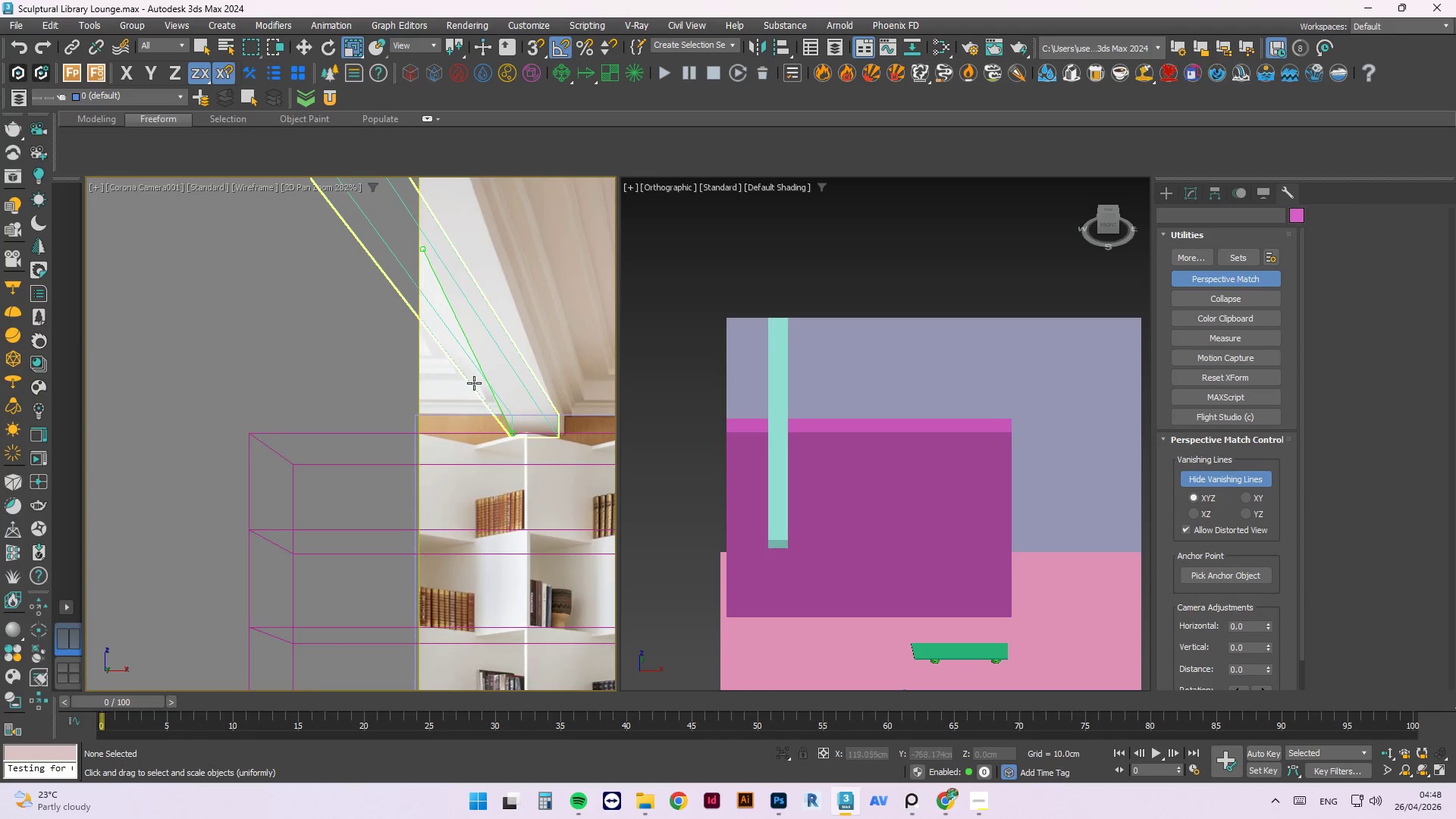 
scroll: coordinate [522, 490], scroll_direction: up, amount: 5.0
 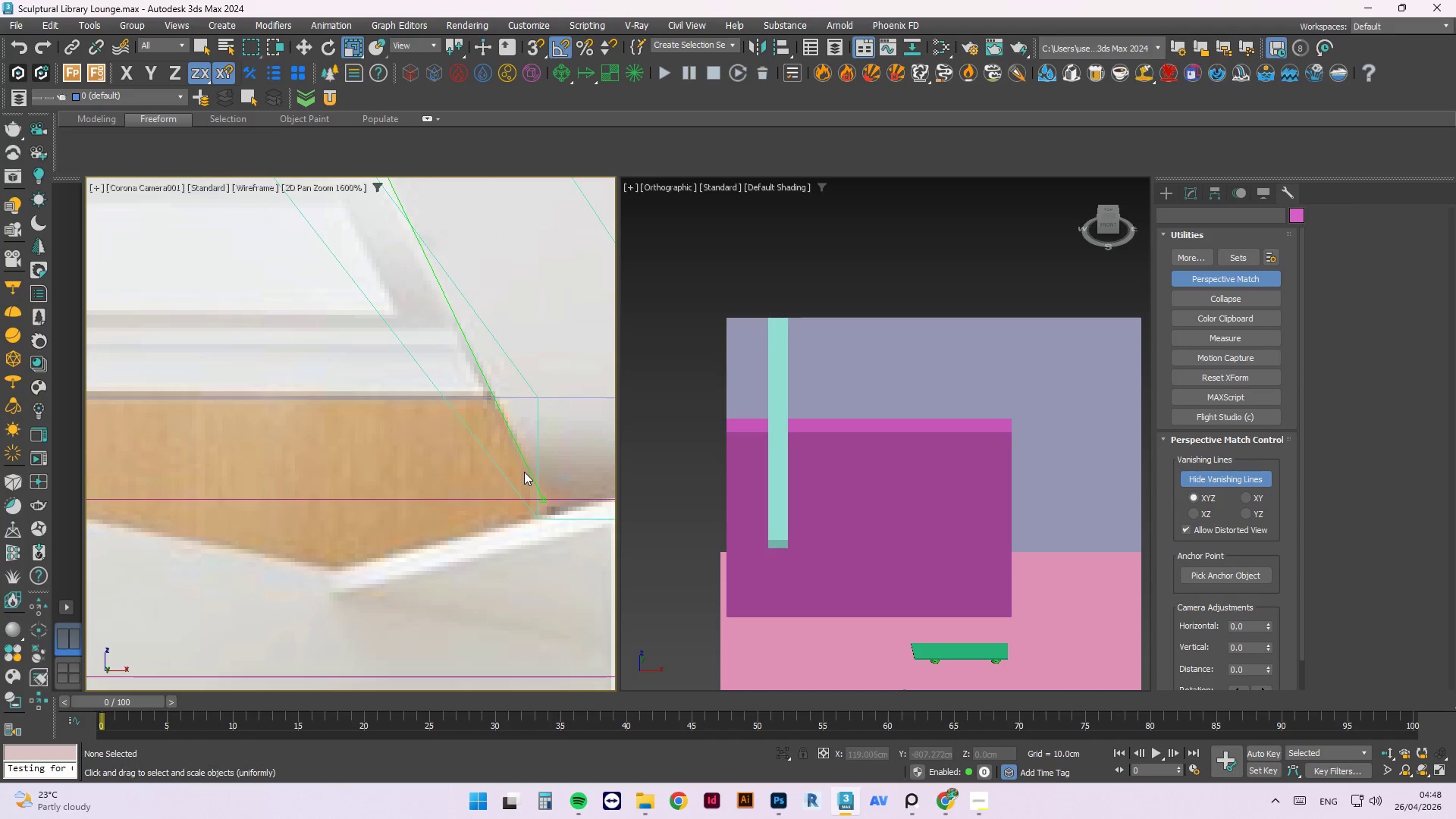 
scroll: coordinate [397, 346], scroll_direction: down, amount: 10.0
 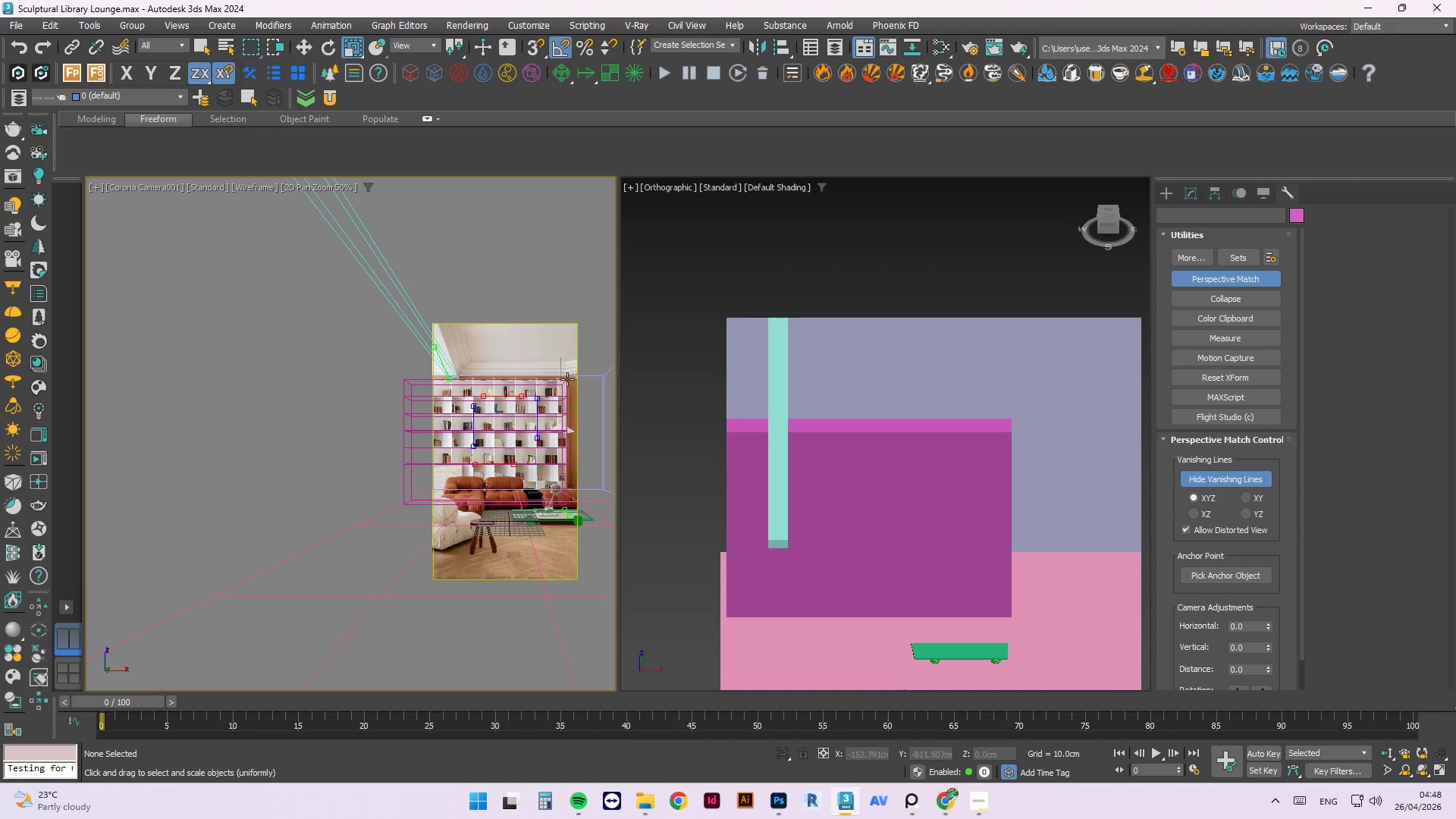 
scroll: coordinate [430, 345], scroll_direction: up, amount: 8.0
 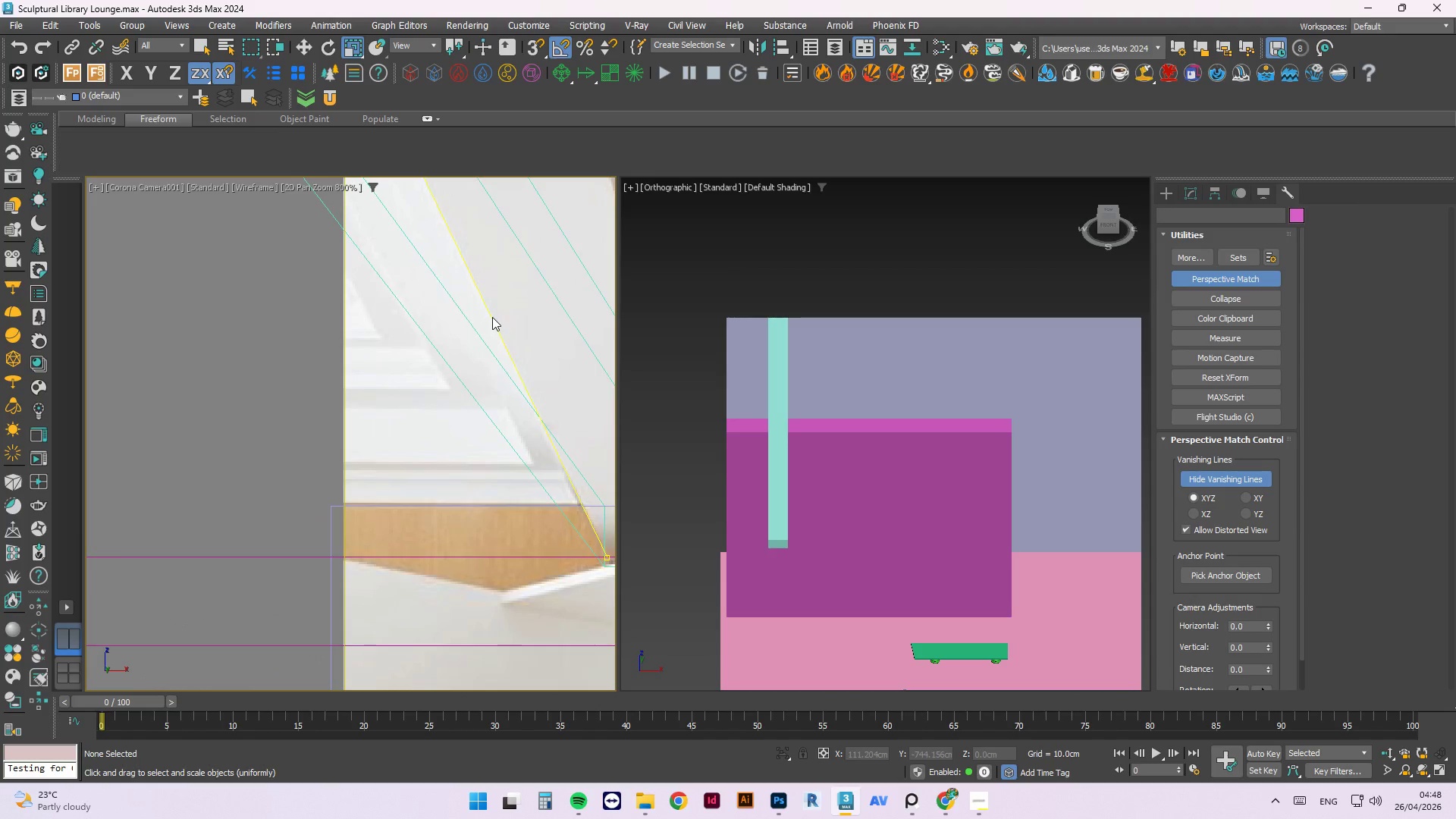 
left_click_drag(start_coordinate=[492, 316], to_coordinate=[460, 353])
 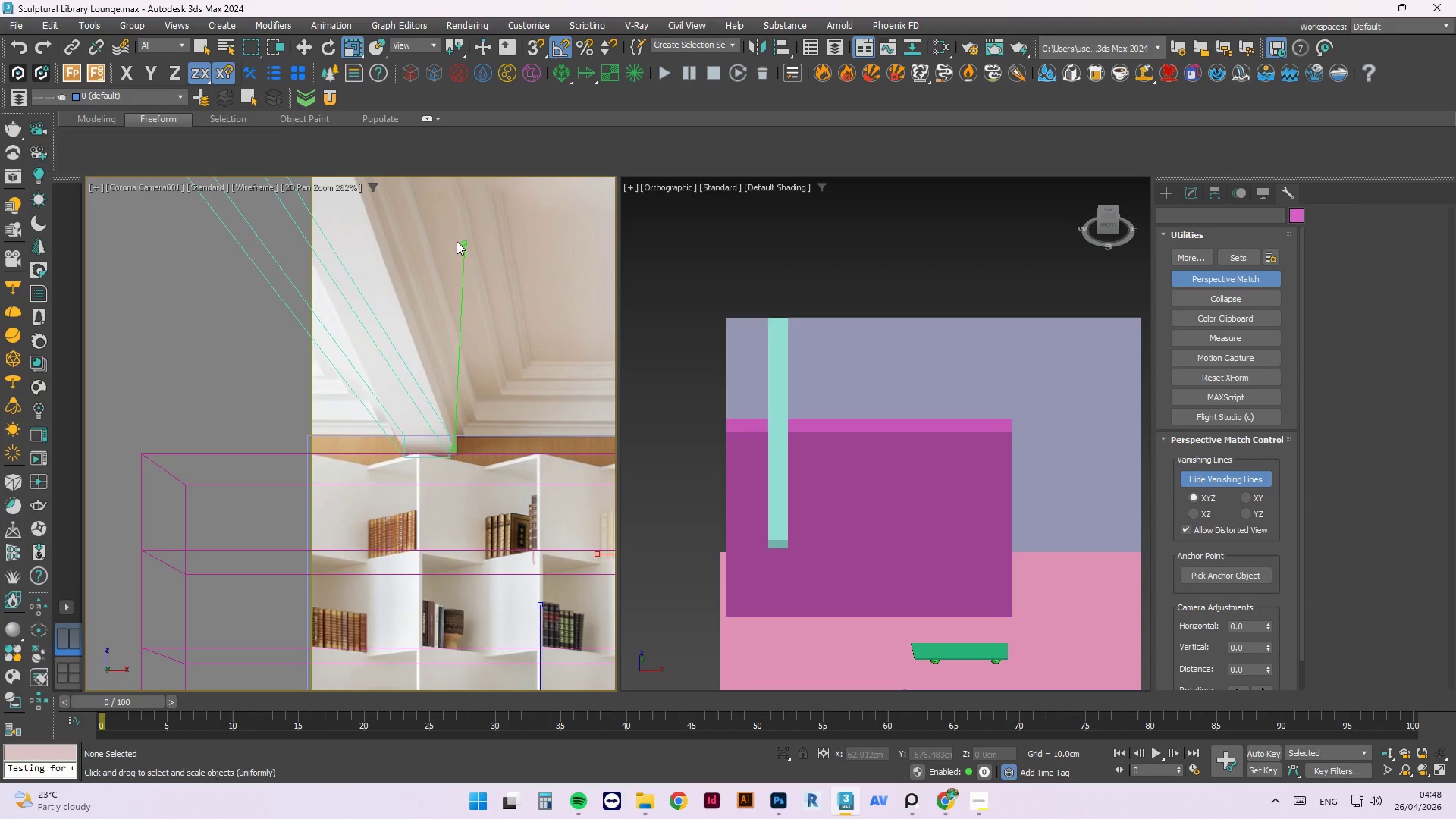 
scroll: coordinate [479, 444], scroll_direction: down, amount: 8.0
 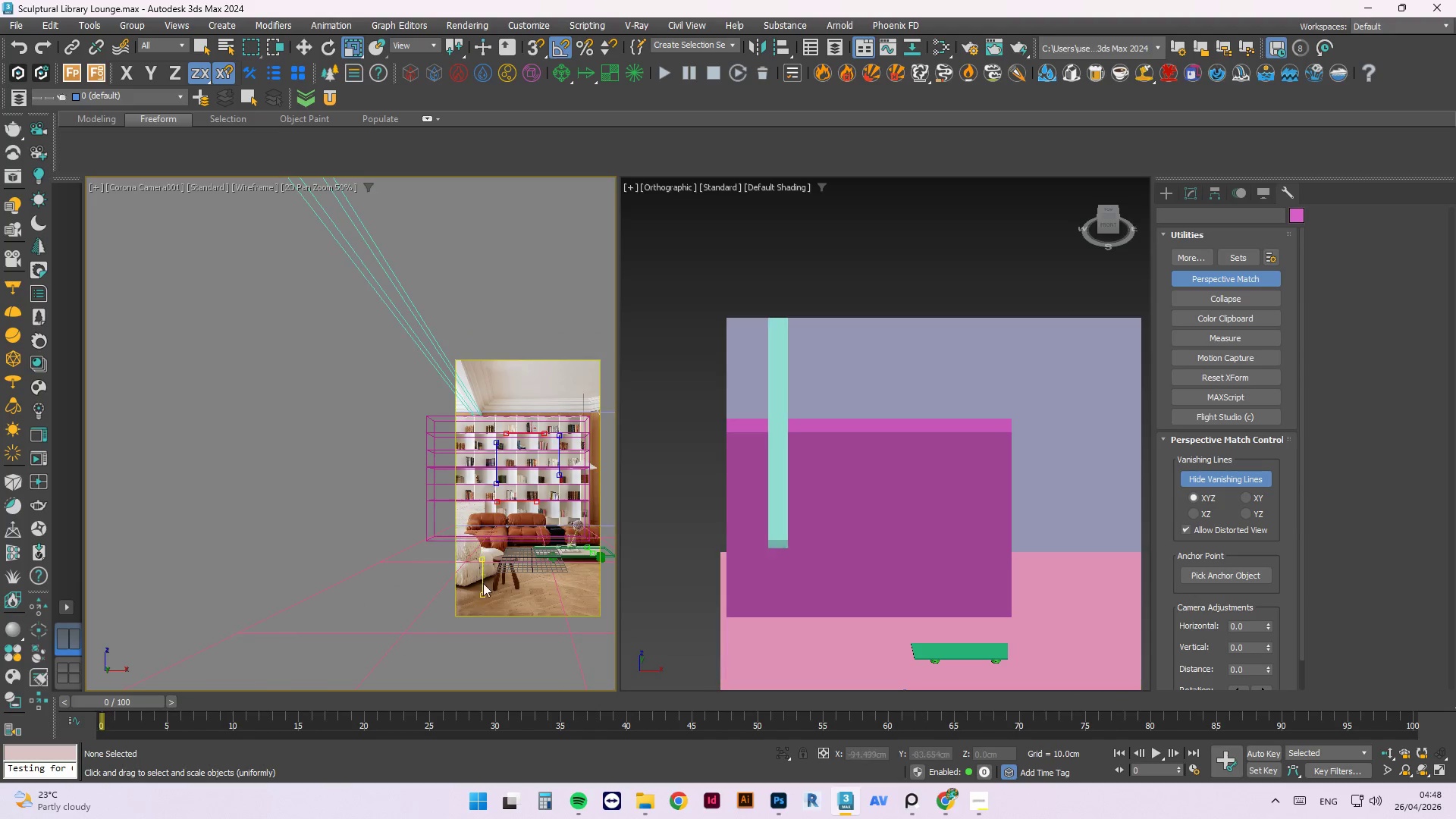 
scroll: coordinate [484, 599], scroll_direction: up, amount: 2.0
 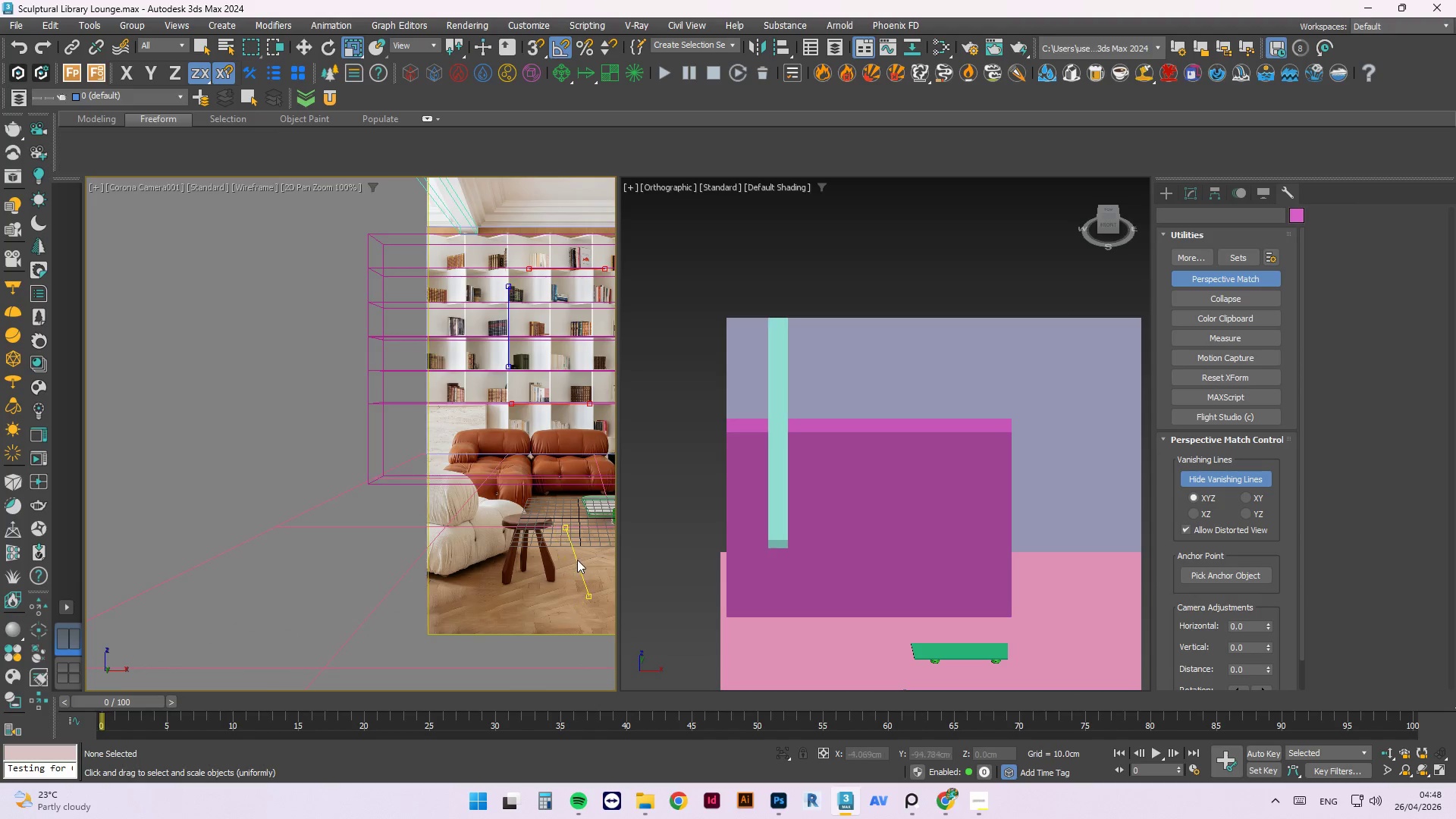 
scroll: coordinate [573, 560], scroll_direction: down, amount: 1.0
 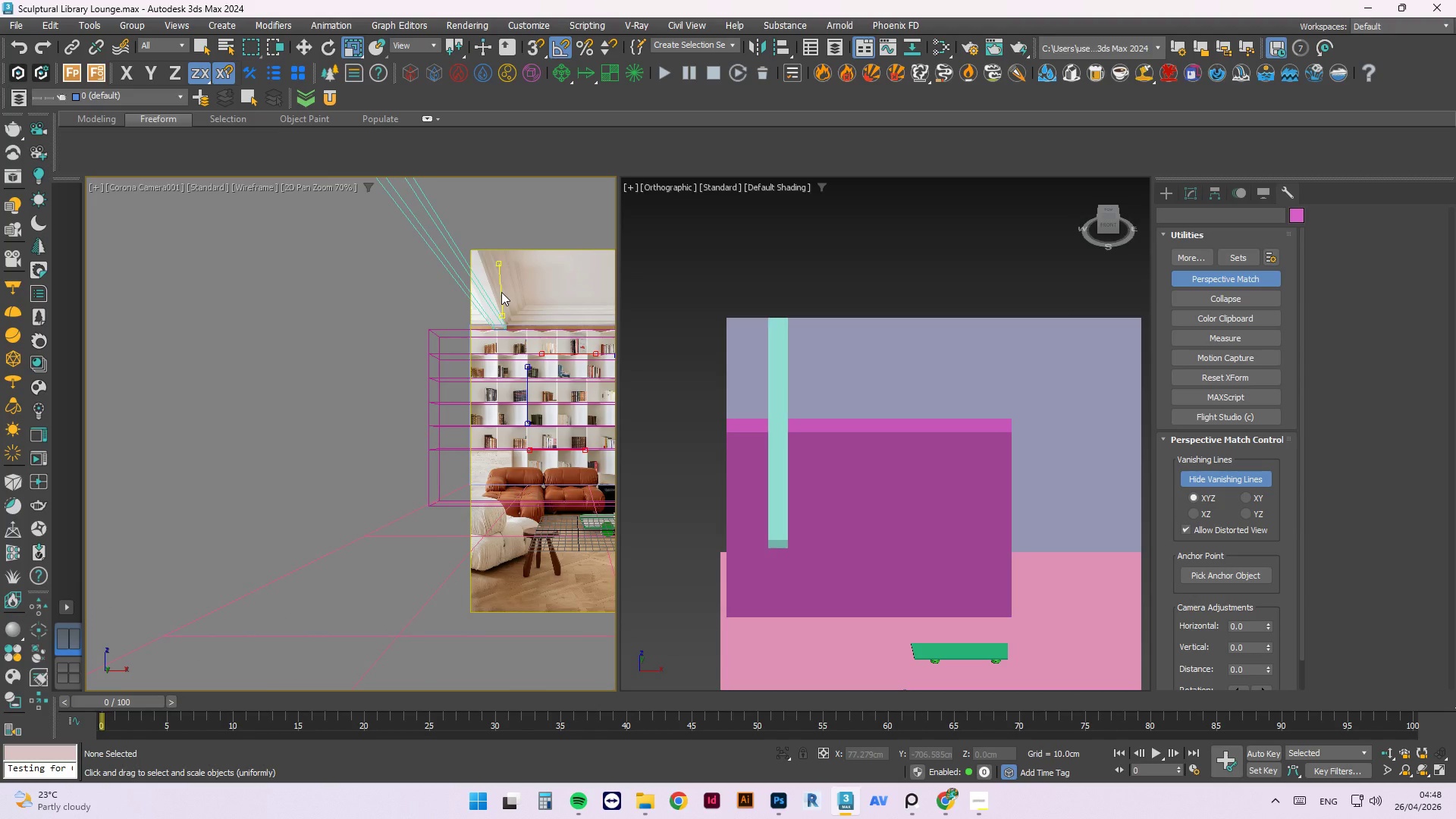 
scroll: coordinate [523, 287], scroll_direction: up, amount: 4.0
 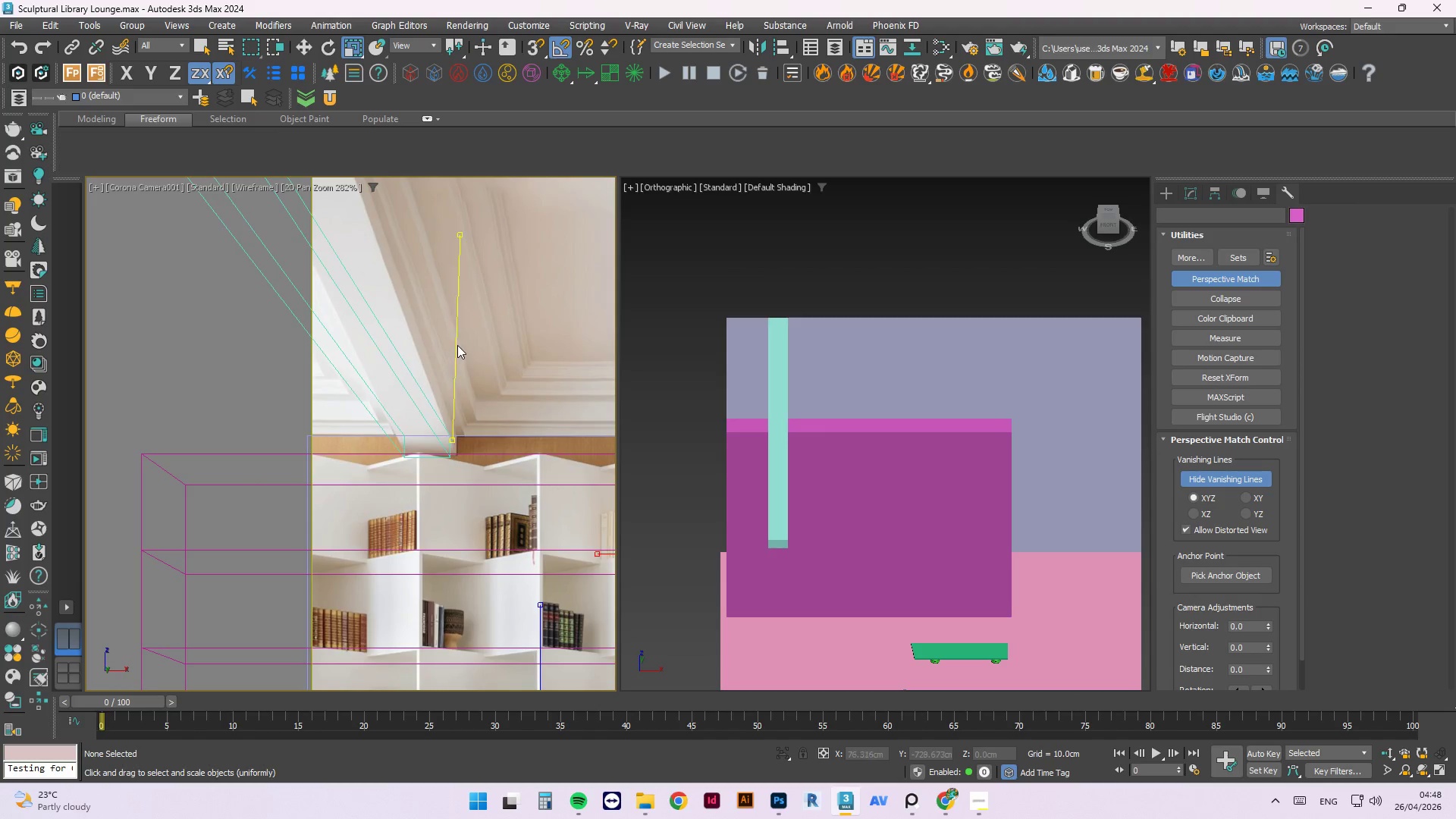 
left_click_drag(start_coordinate=[465, 246], to_coordinate=[374, 239])
 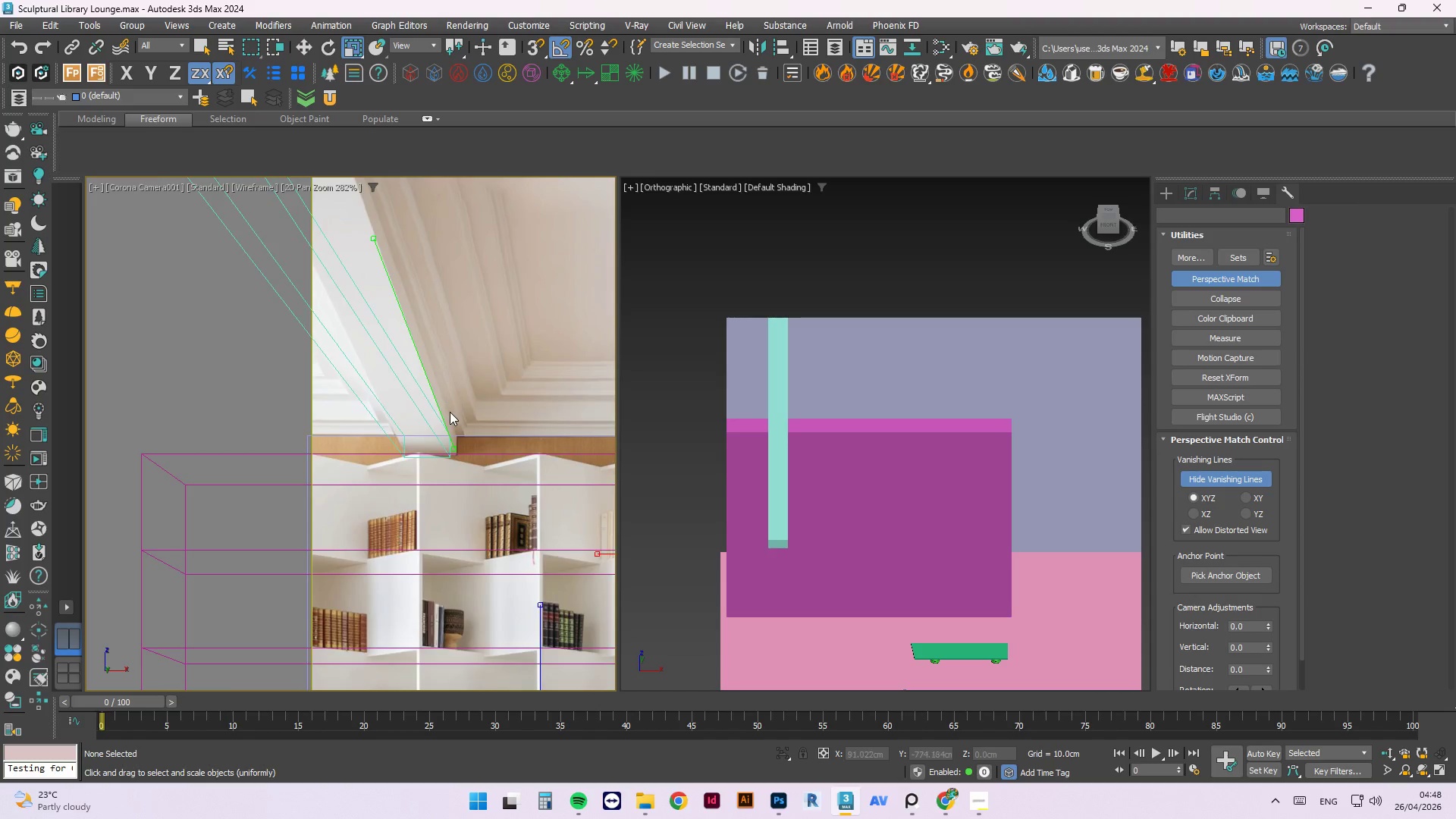 
scroll: coordinate [431, 402], scroll_direction: up, amount: 4.0
 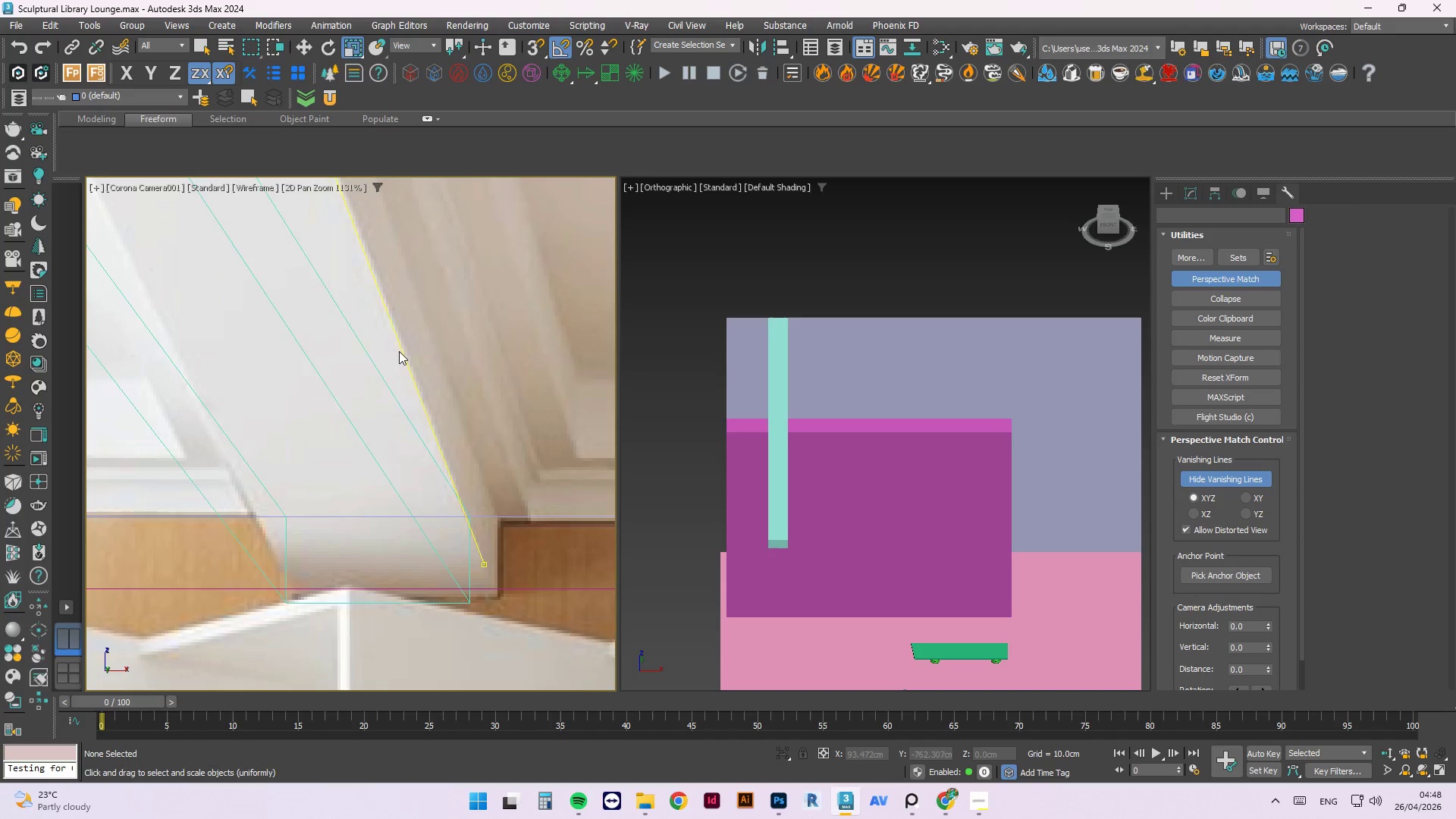 
scroll: coordinate [385, 322], scroll_direction: down, amount: 7.0
 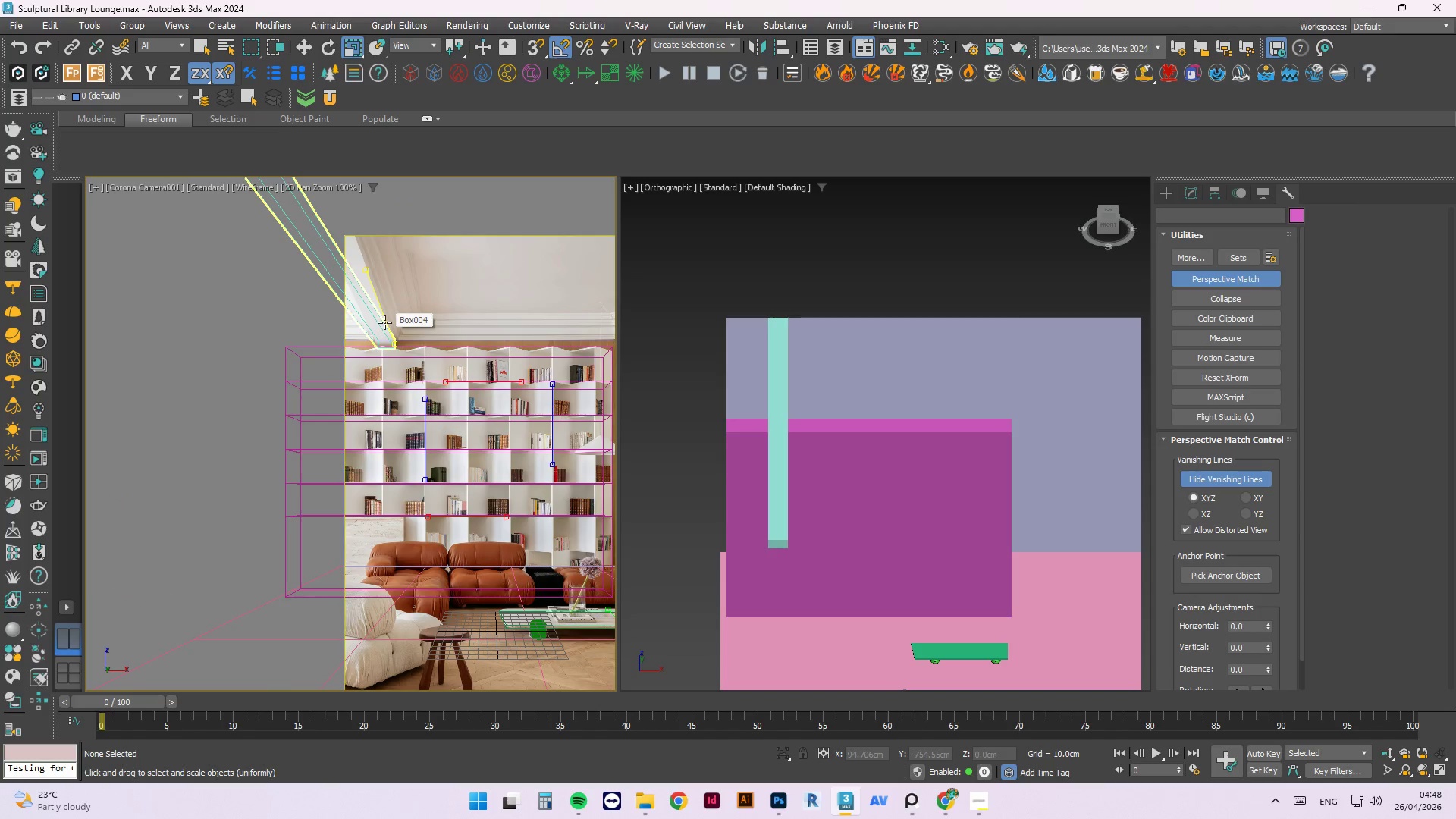 
left_click([384, 322])
 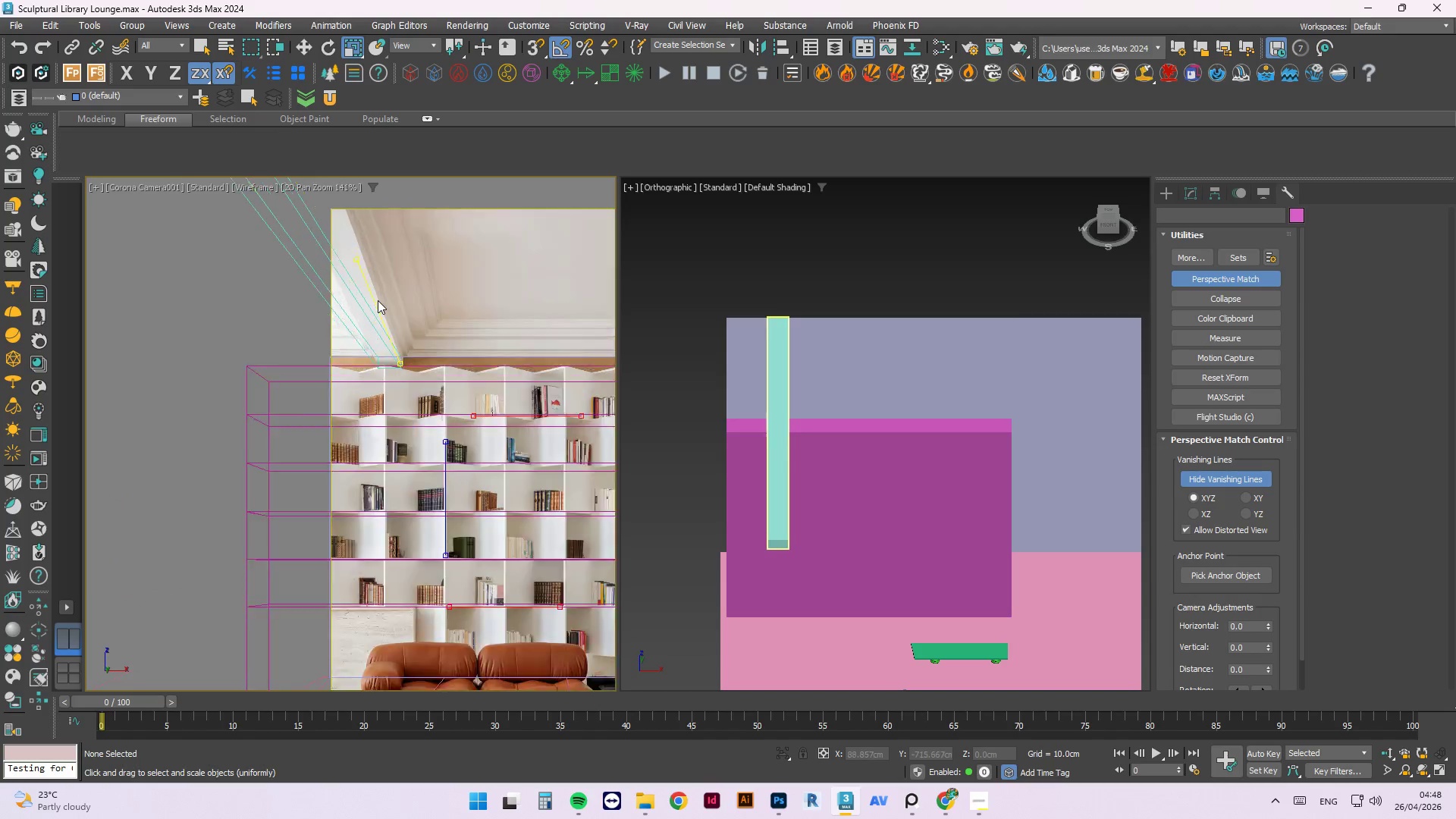 
scroll: coordinate [378, 300], scroll_direction: up, amount: 4.0
 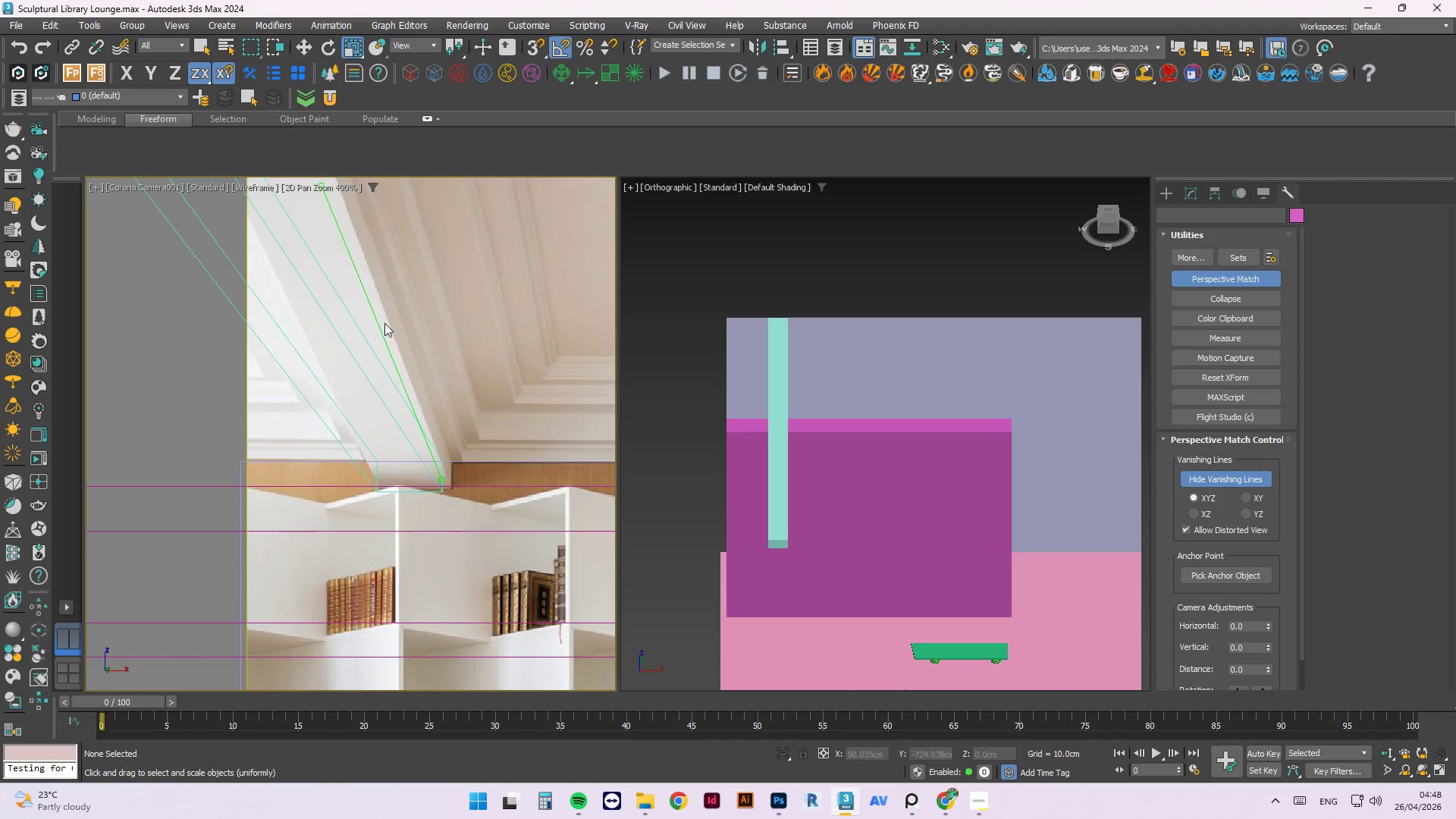 
left_click_drag(start_coordinate=[381, 321], to_coordinate=[395, 377])
 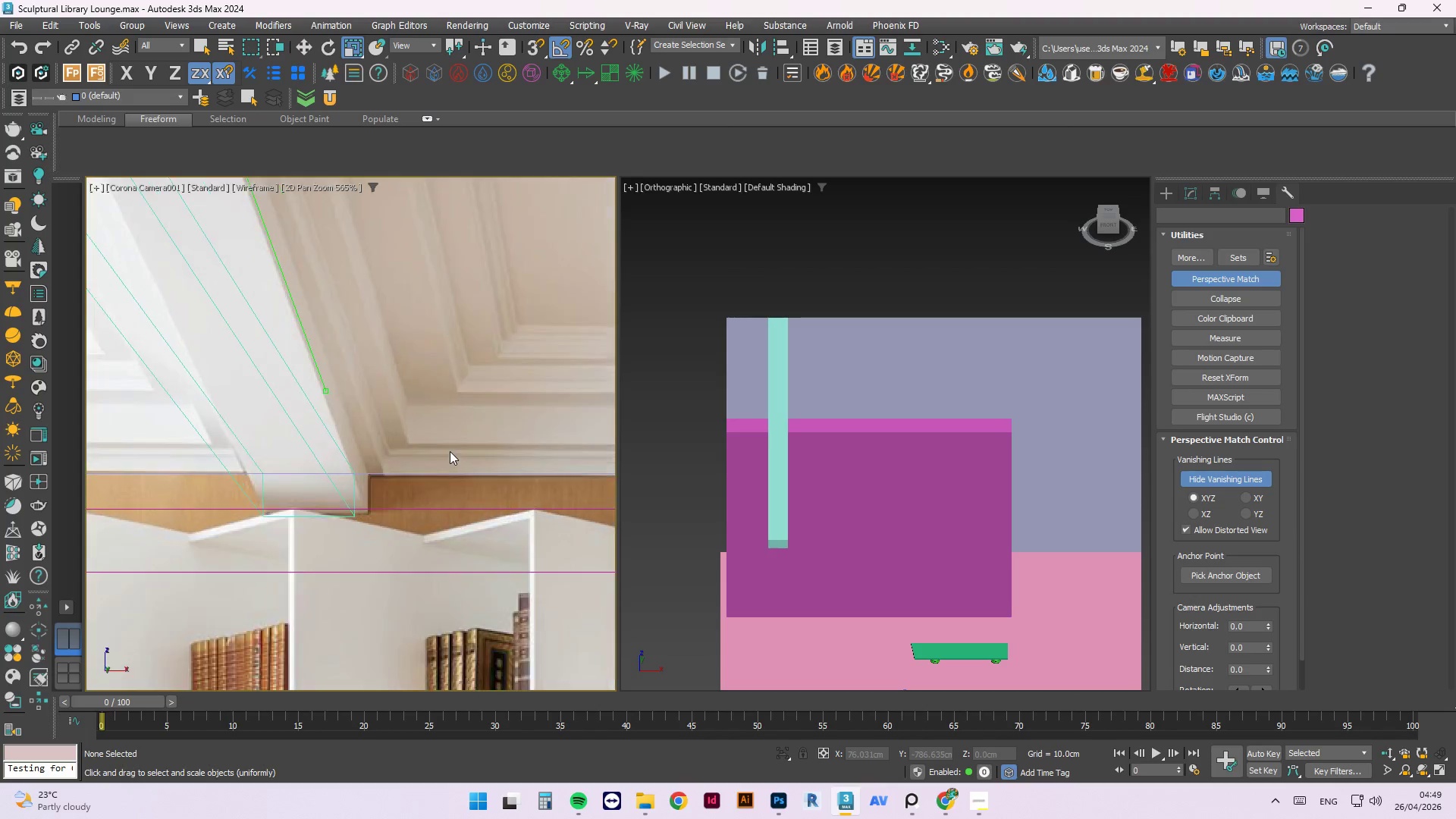 
scroll: coordinate [389, 325], scroll_direction: down, amount: 3.0
 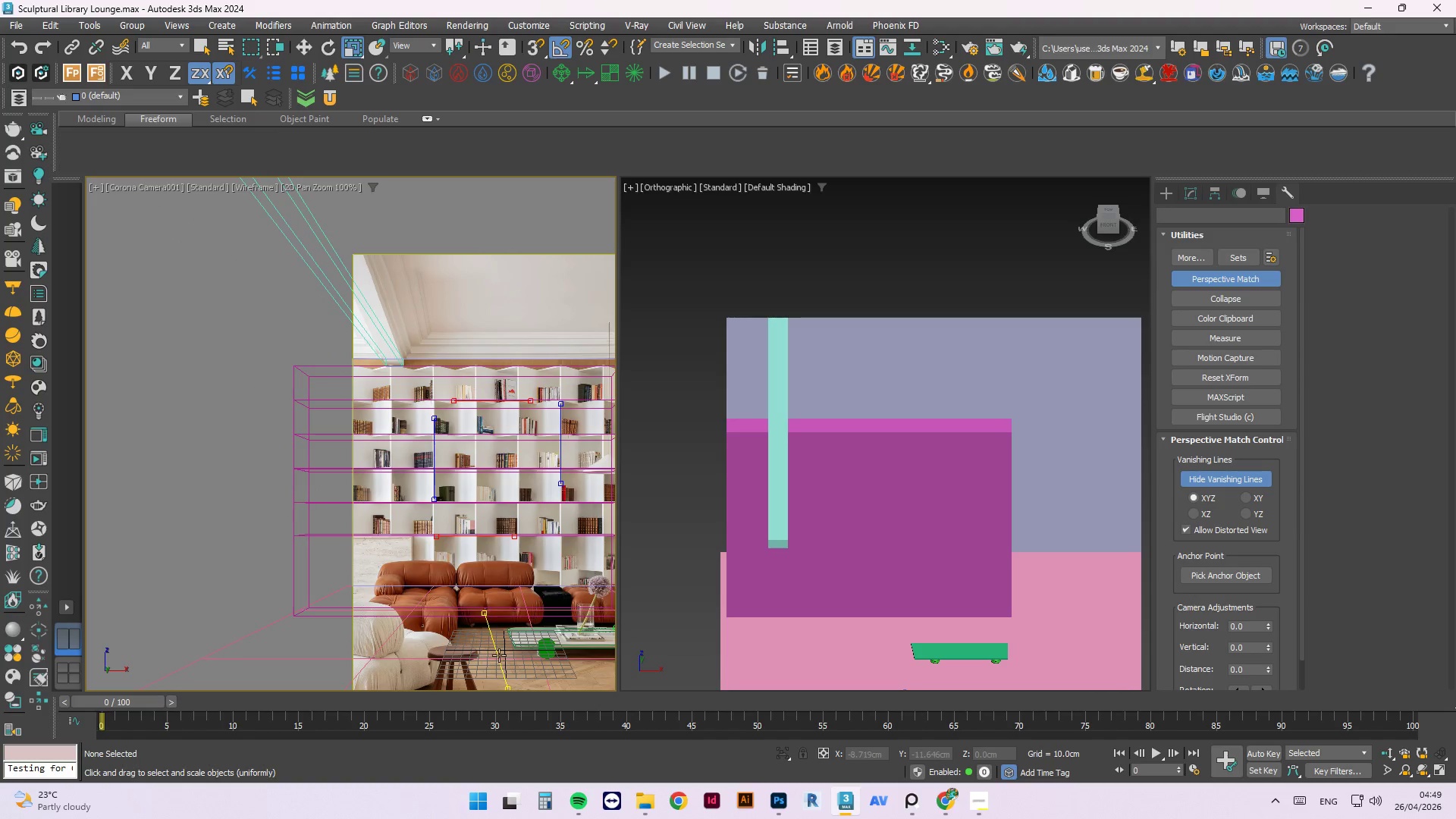 
scroll: coordinate [529, 668], scroll_direction: up, amount: 5.0
 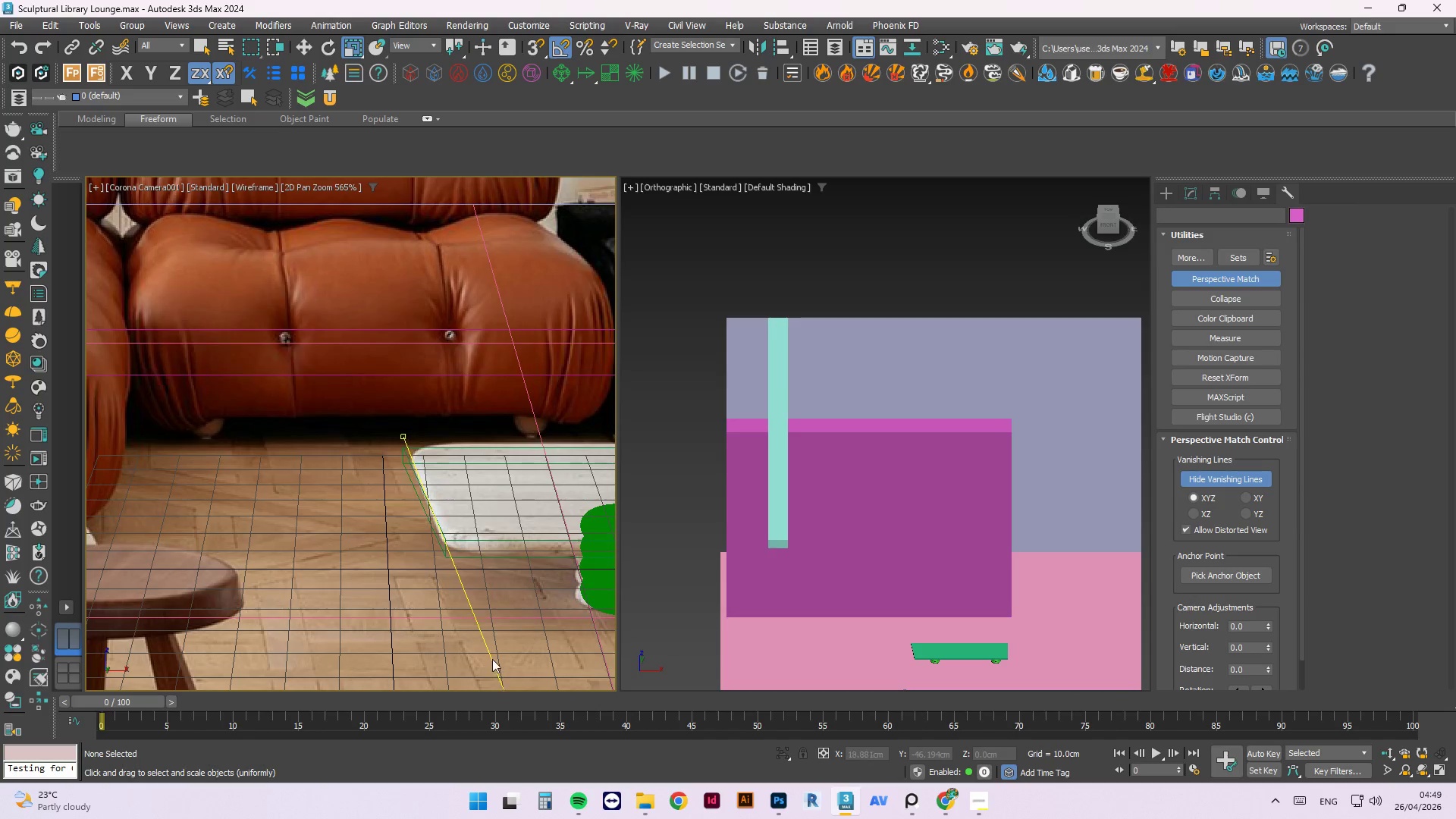 
scroll: coordinate [491, 622], scroll_direction: down, amount: 6.0
 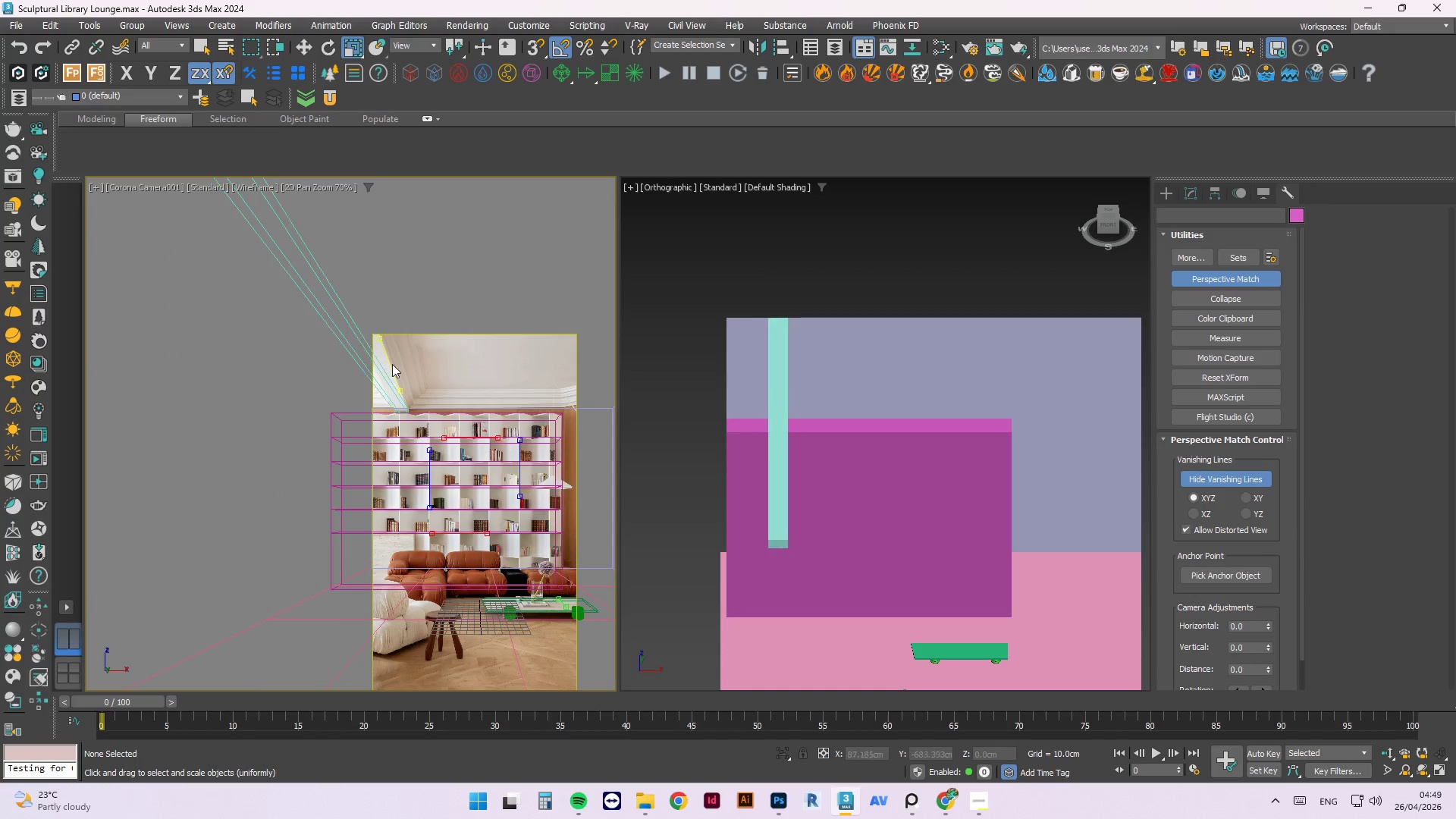 
scroll: coordinate [323, 352], scroll_direction: up, amount: 8.0
 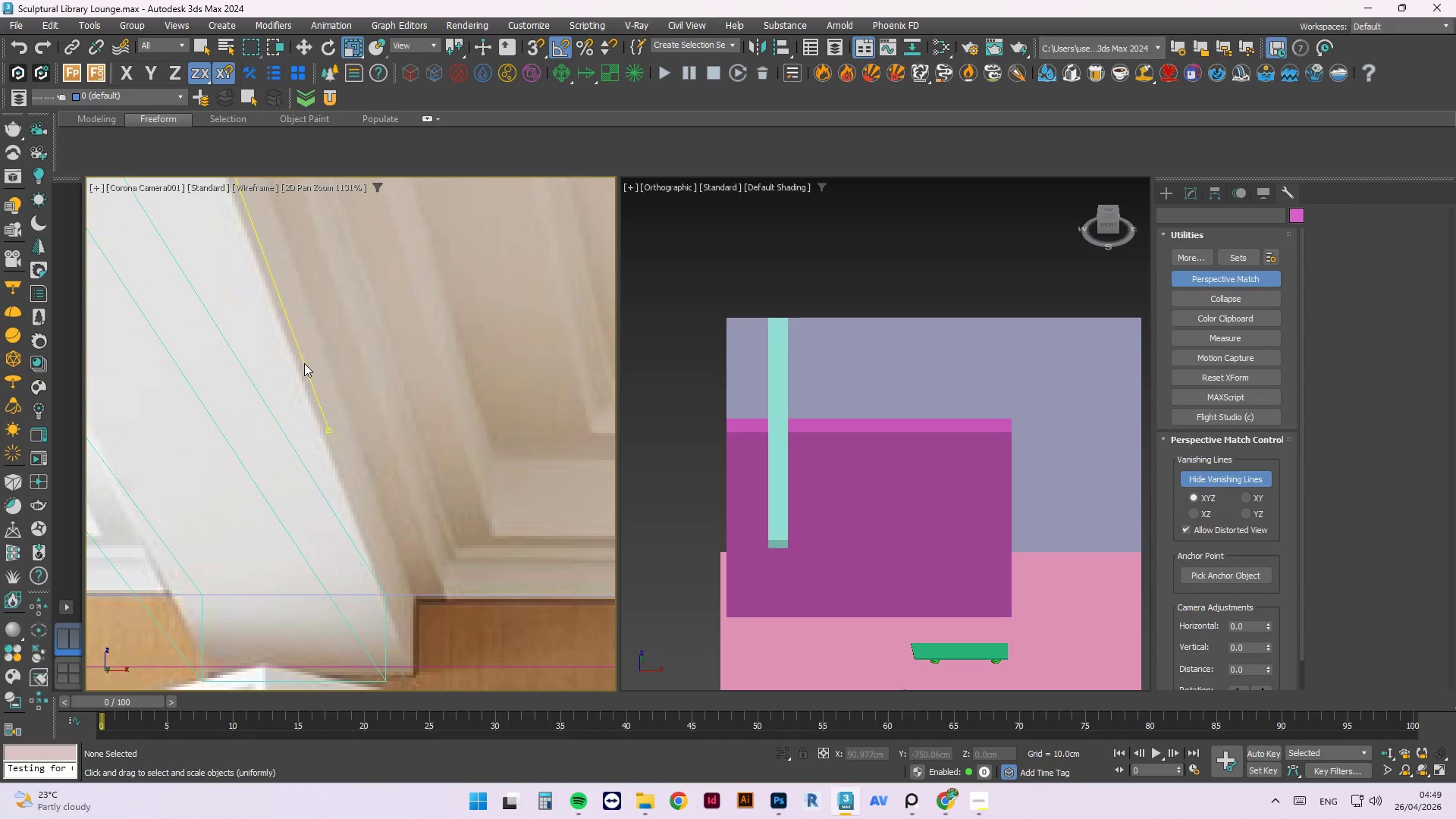 
left_click_drag(start_coordinate=[304, 363], to_coordinate=[311, 403])
 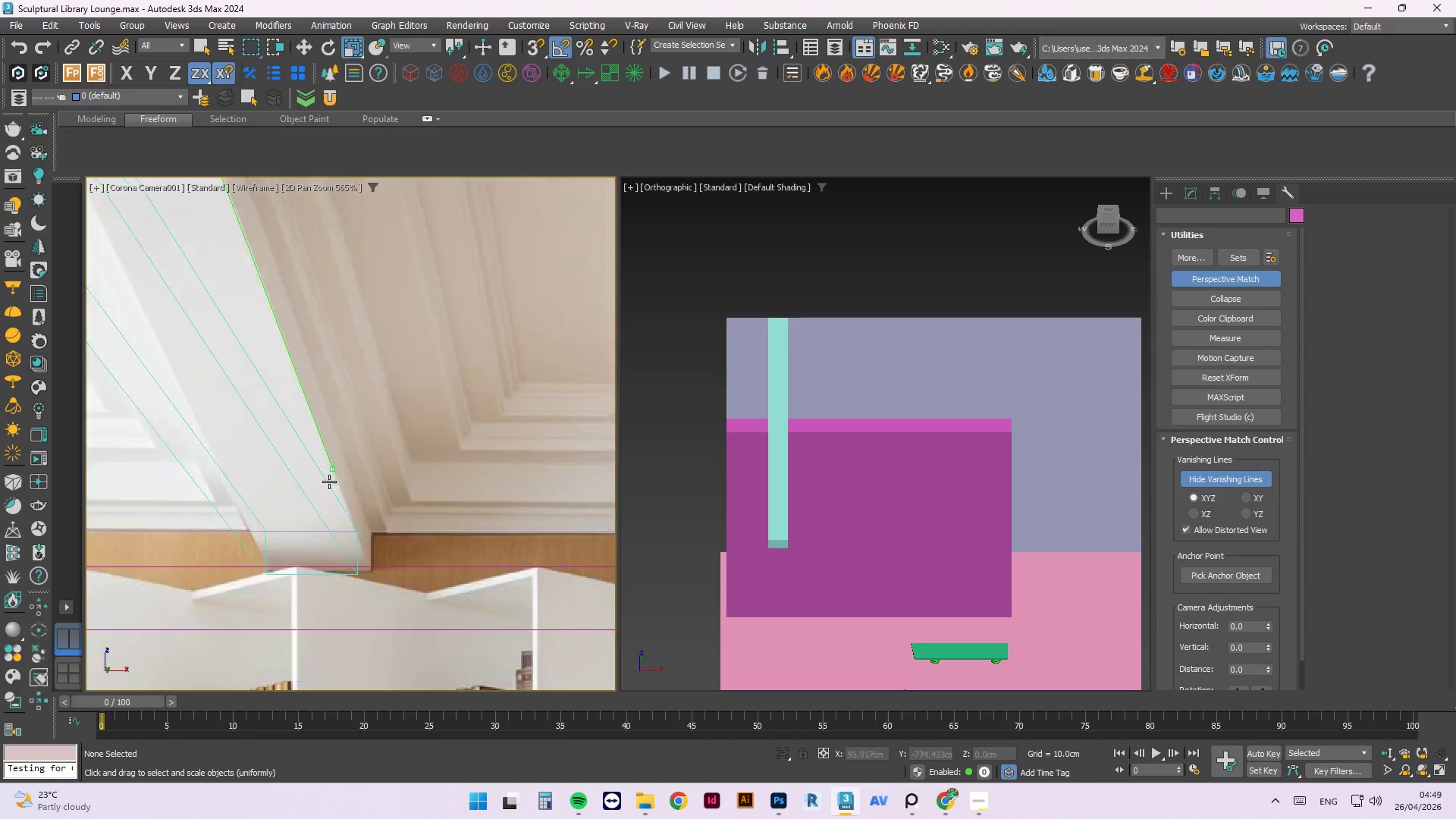 
scroll: coordinate [256, 327], scroll_direction: down, amount: 6.0
 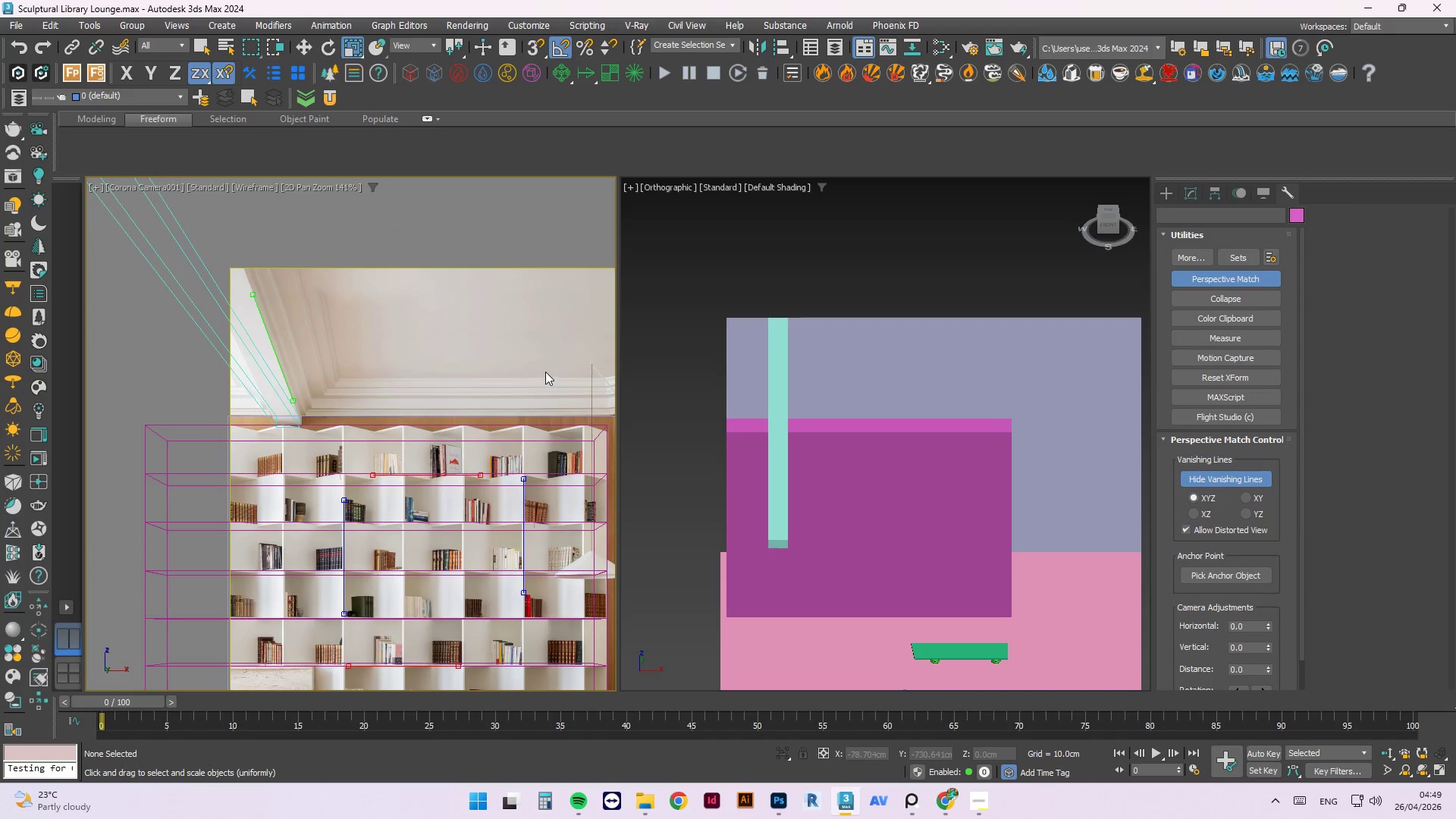 
scroll: coordinate [475, 369], scroll_direction: none, amount: 0.0
 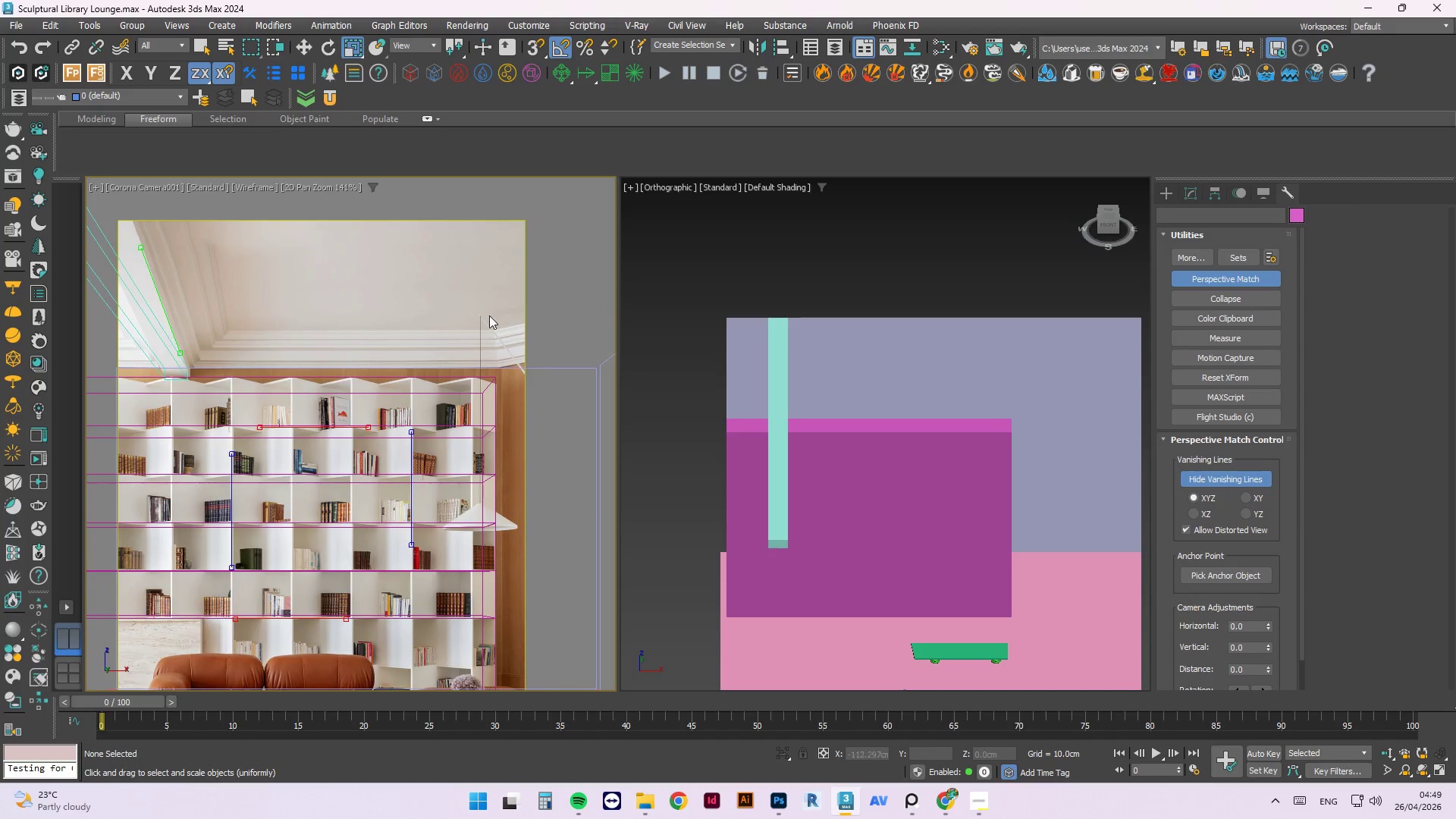 
scroll: coordinate [488, 315], scroll_direction: down, amount: 2.0
 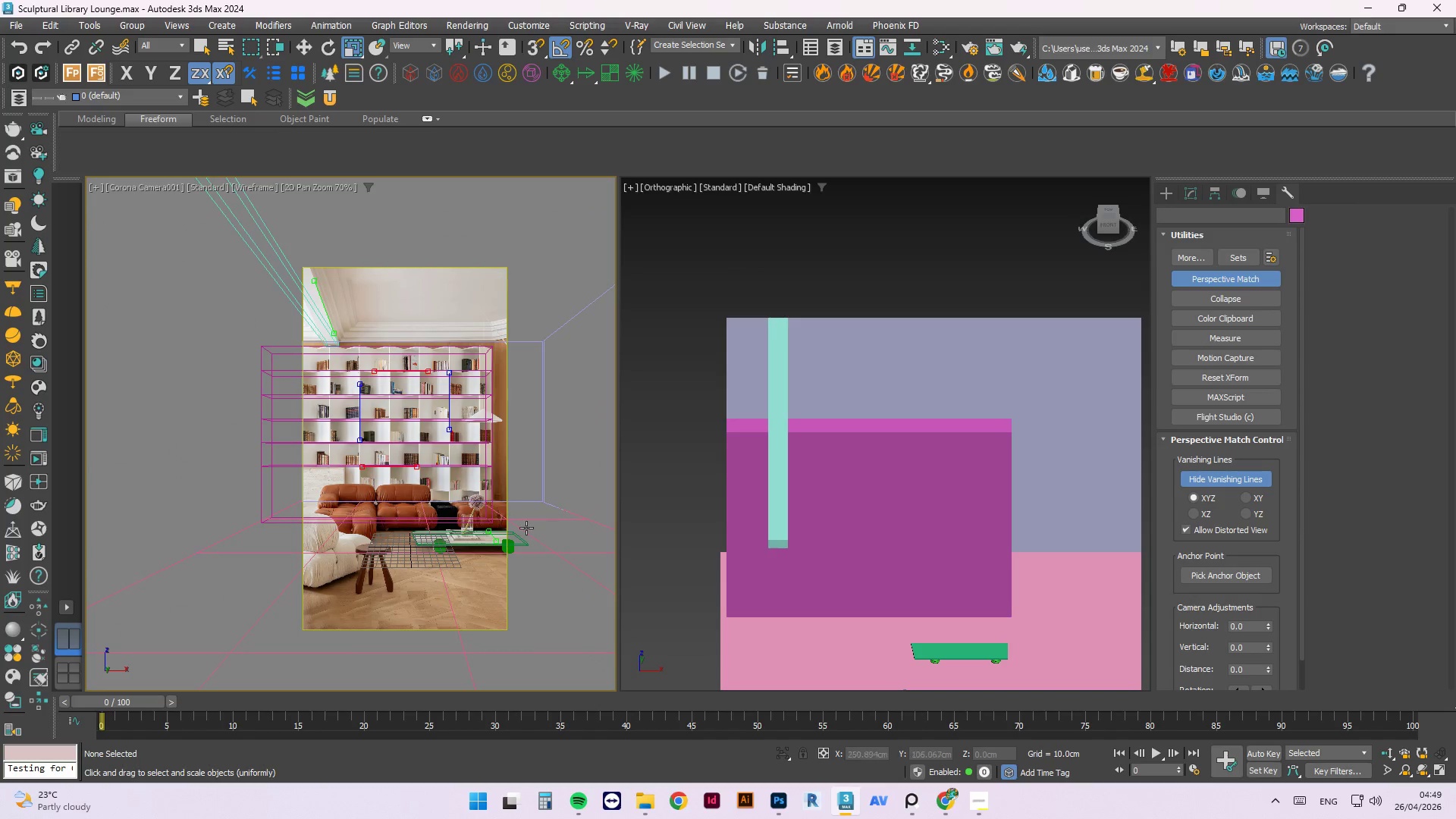 
scroll: coordinate [474, 563], scroll_direction: up, amount: 4.0
 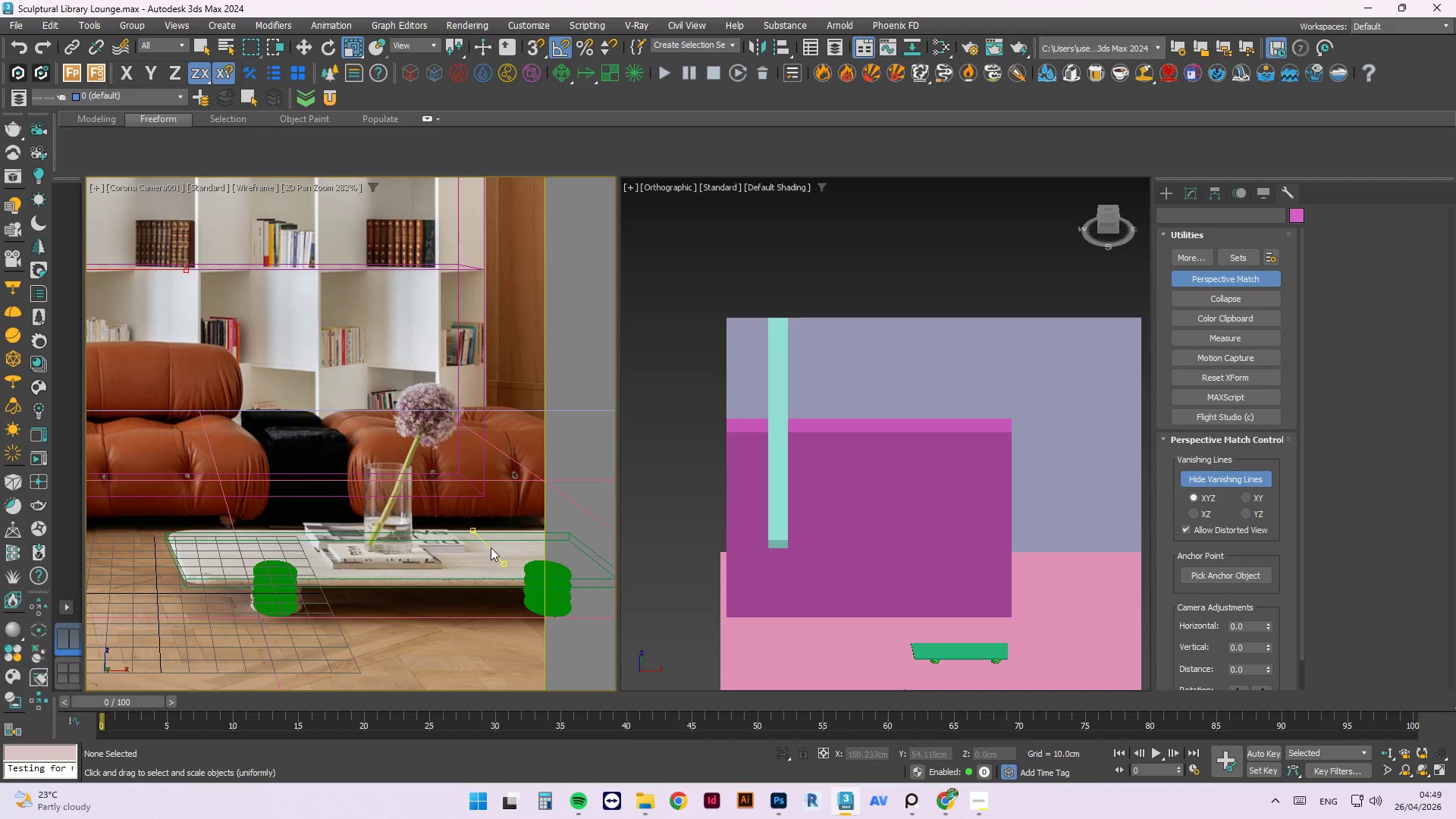 
left_click_drag(start_coordinate=[491, 548], to_coordinate=[556, 388])
 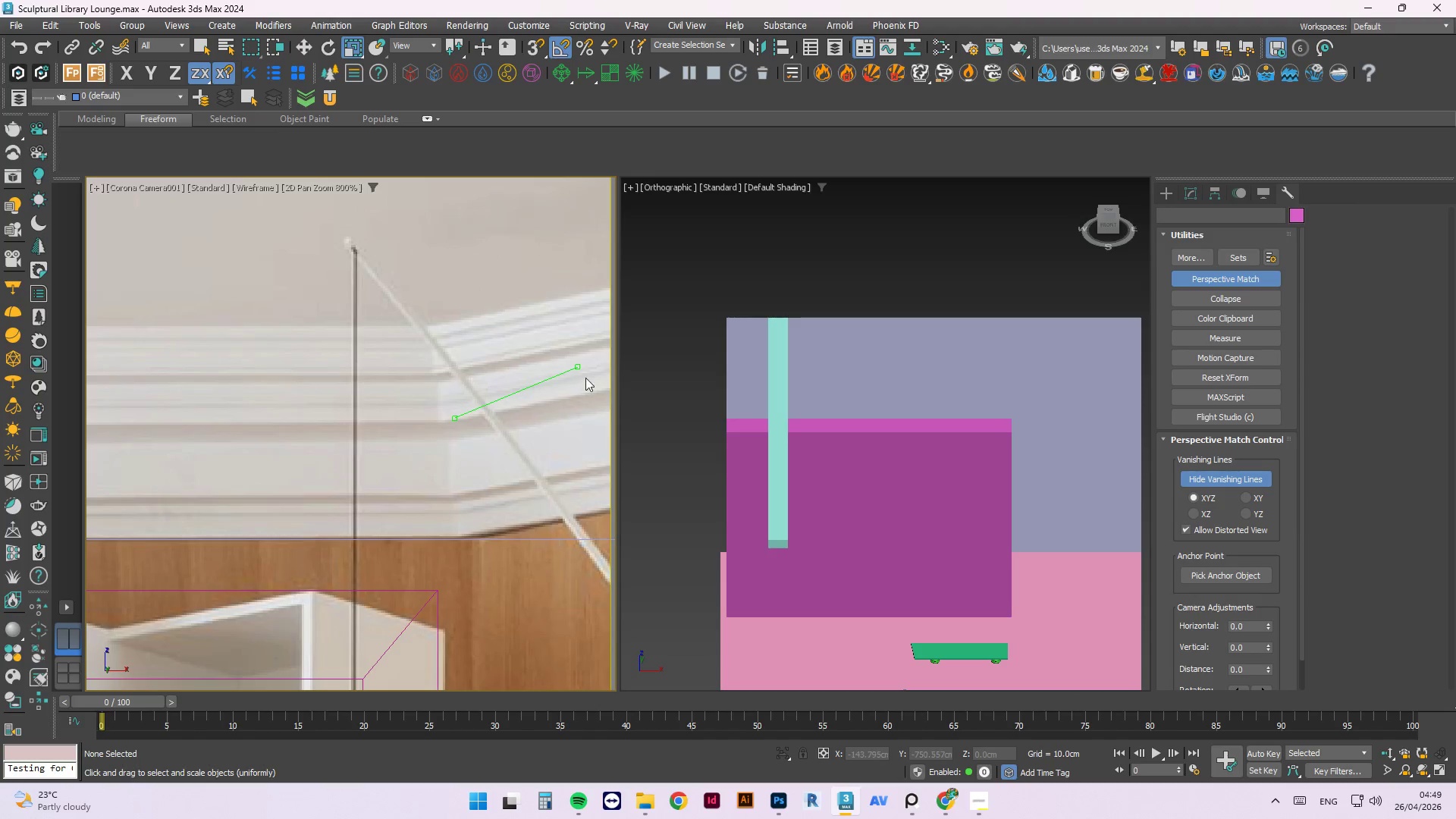 
scroll: coordinate [426, 445], scroll_direction: down, amount: 3.0
 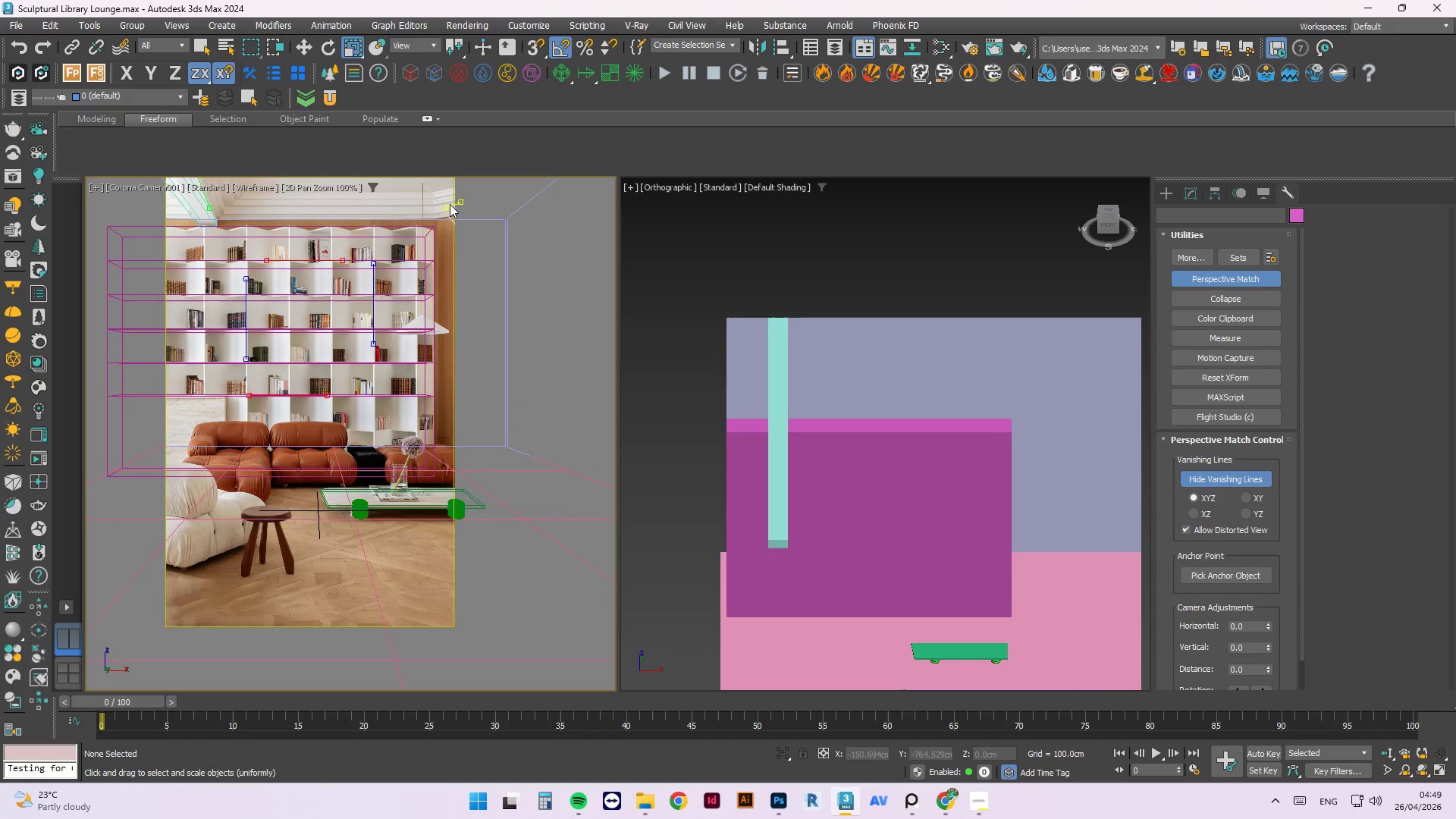 
scroll: coordinate [444, 206], scroll_direction: up, amount: 5.0
 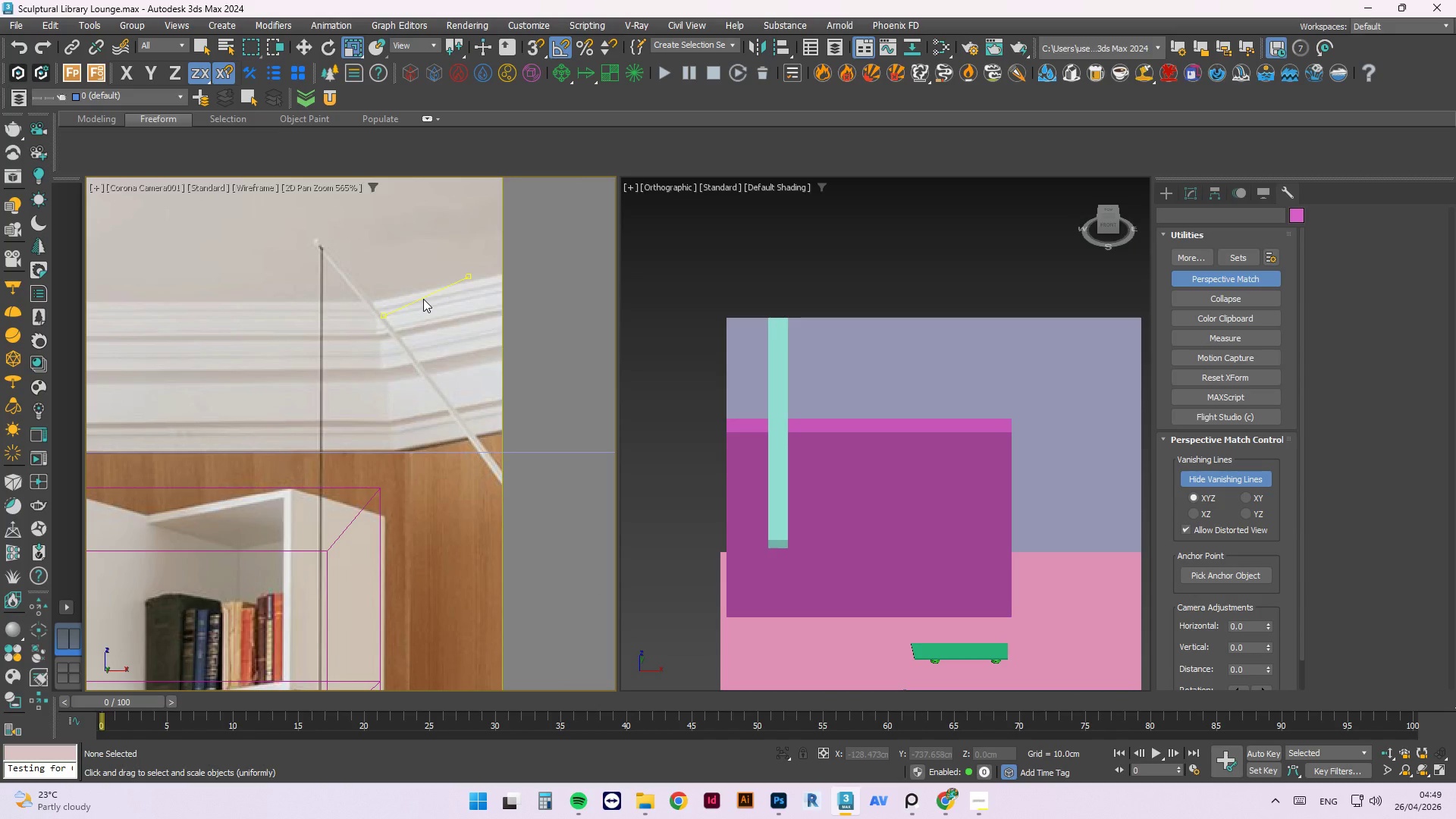 
scroll: coordinate [424, 415], scroll_direction: down, amount: 6.0
 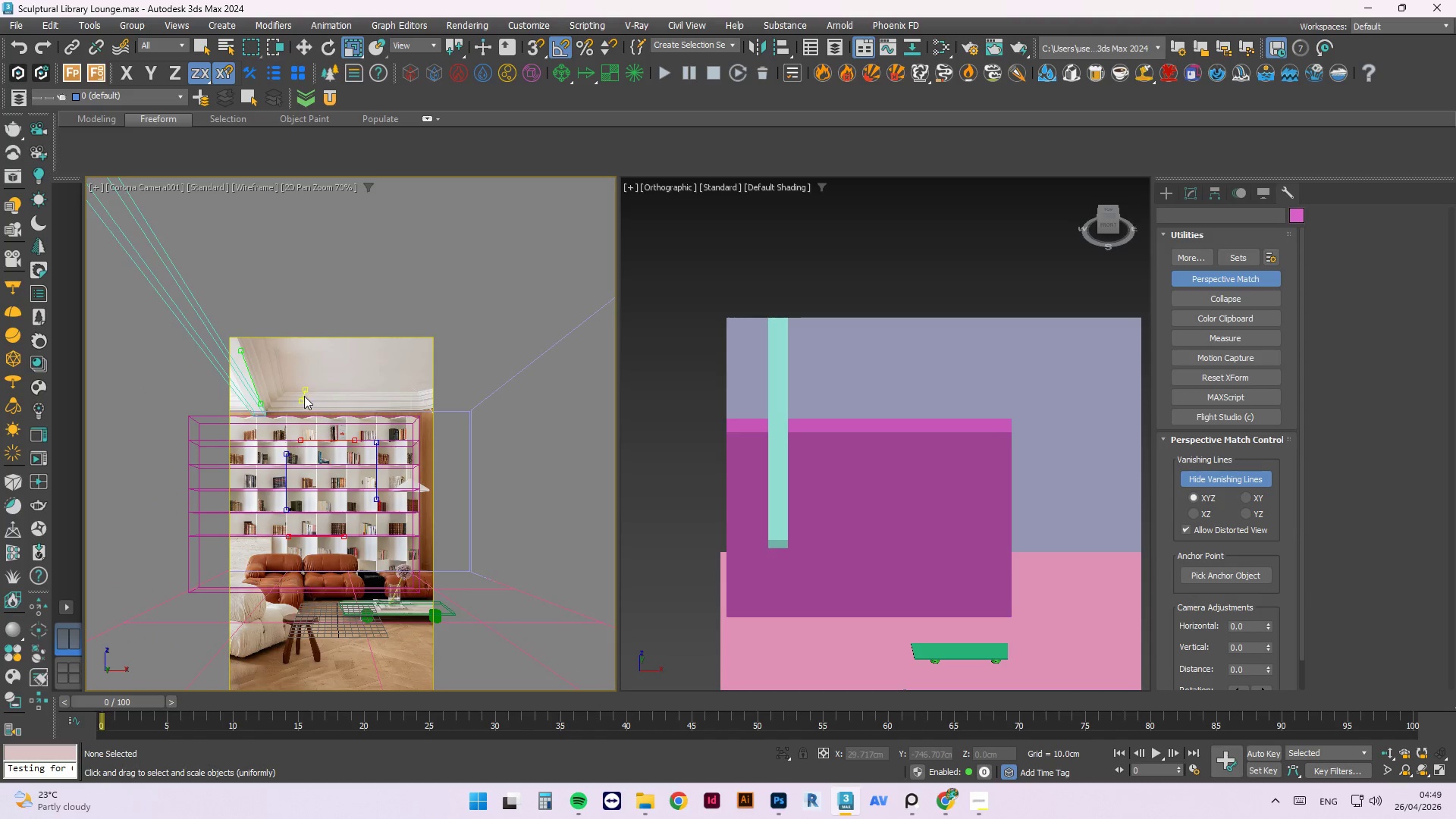 
scroll: coordinate [306, 380], scroll_direction: up, amount: 8.0
 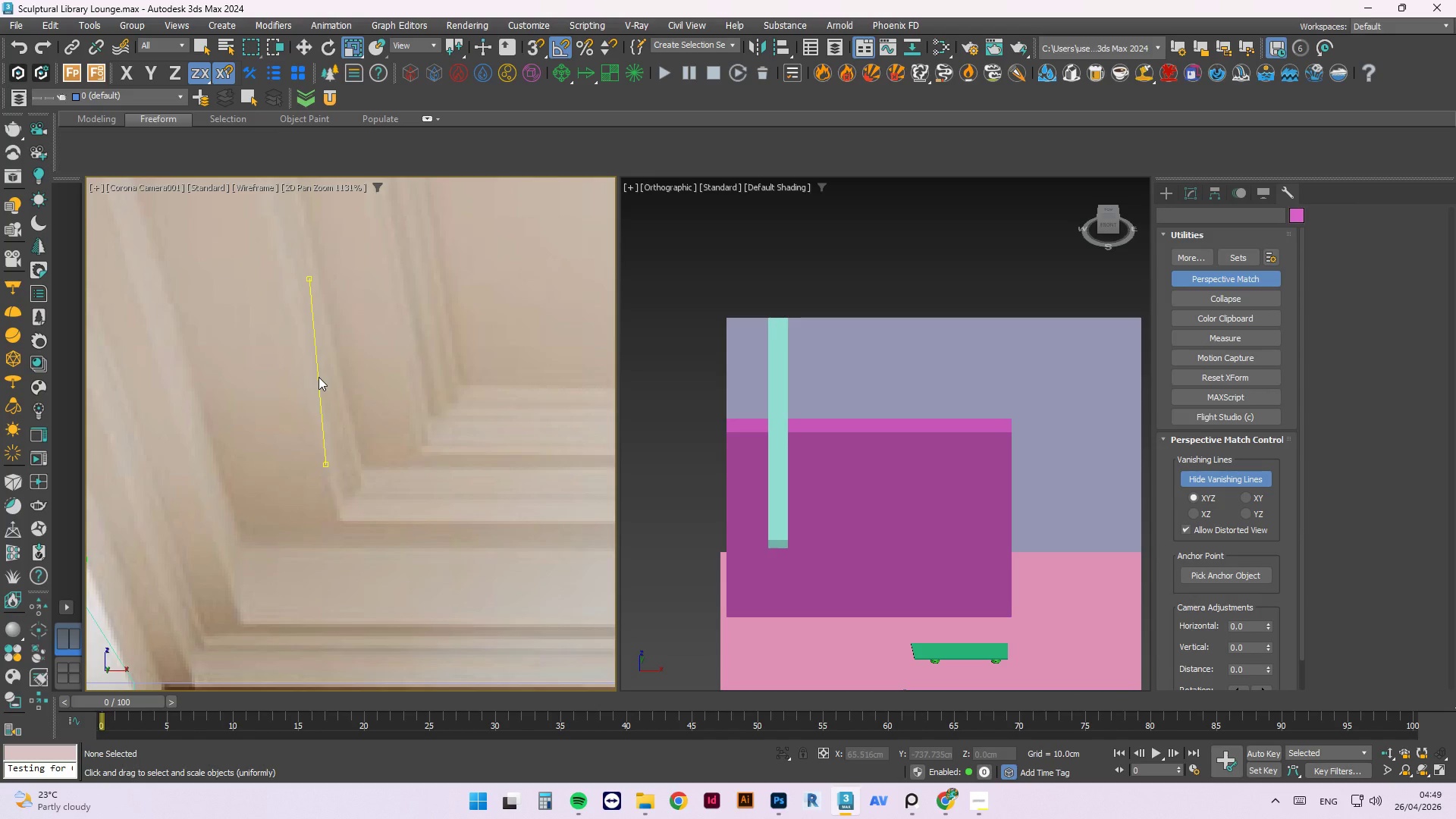 
scroll: coordinate [309, 381], scroll_direction: down, amount: 7.0
 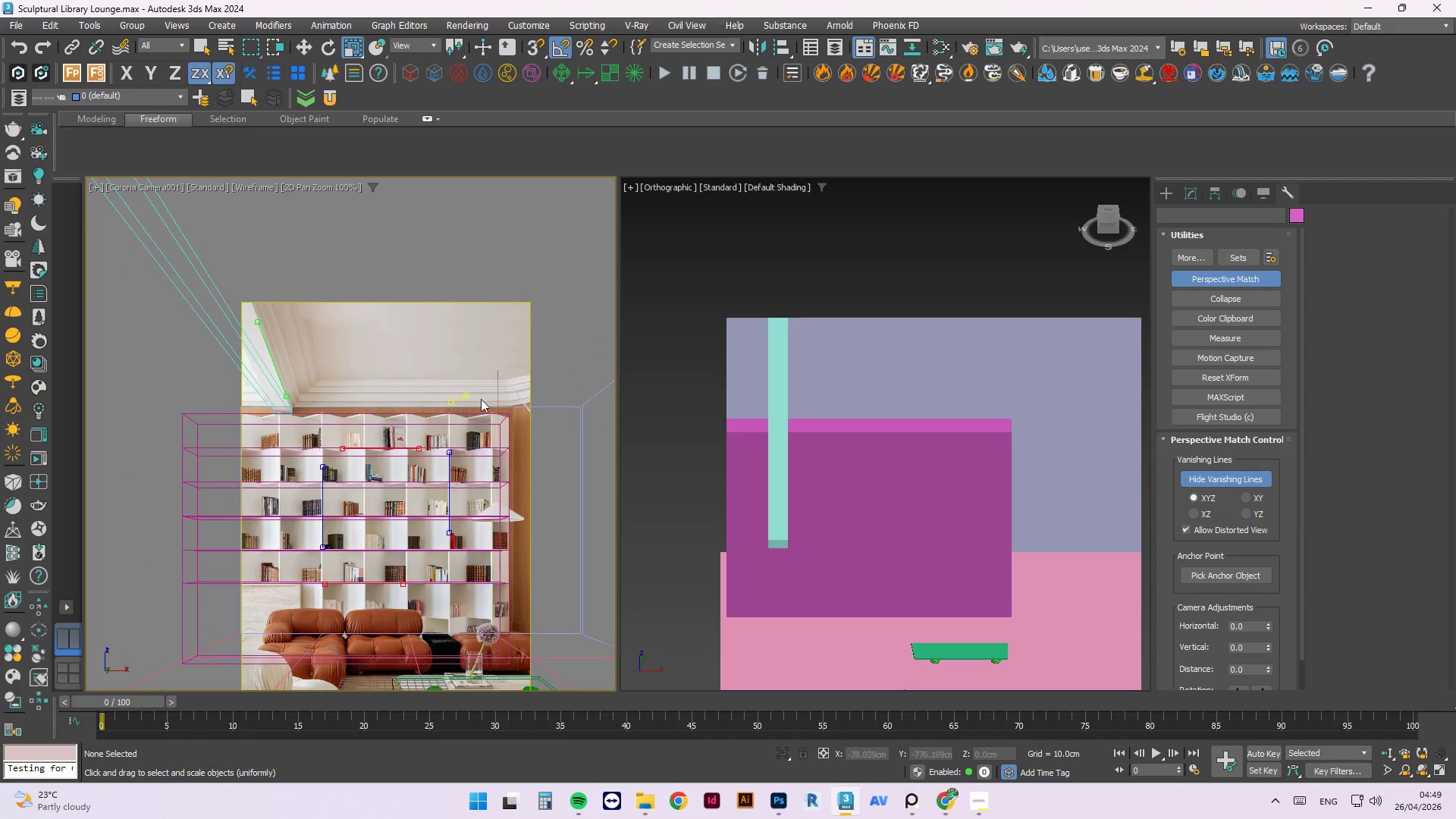 
scroll: coordinate [577, 384], scroll_direction: up, amount: 6.0
 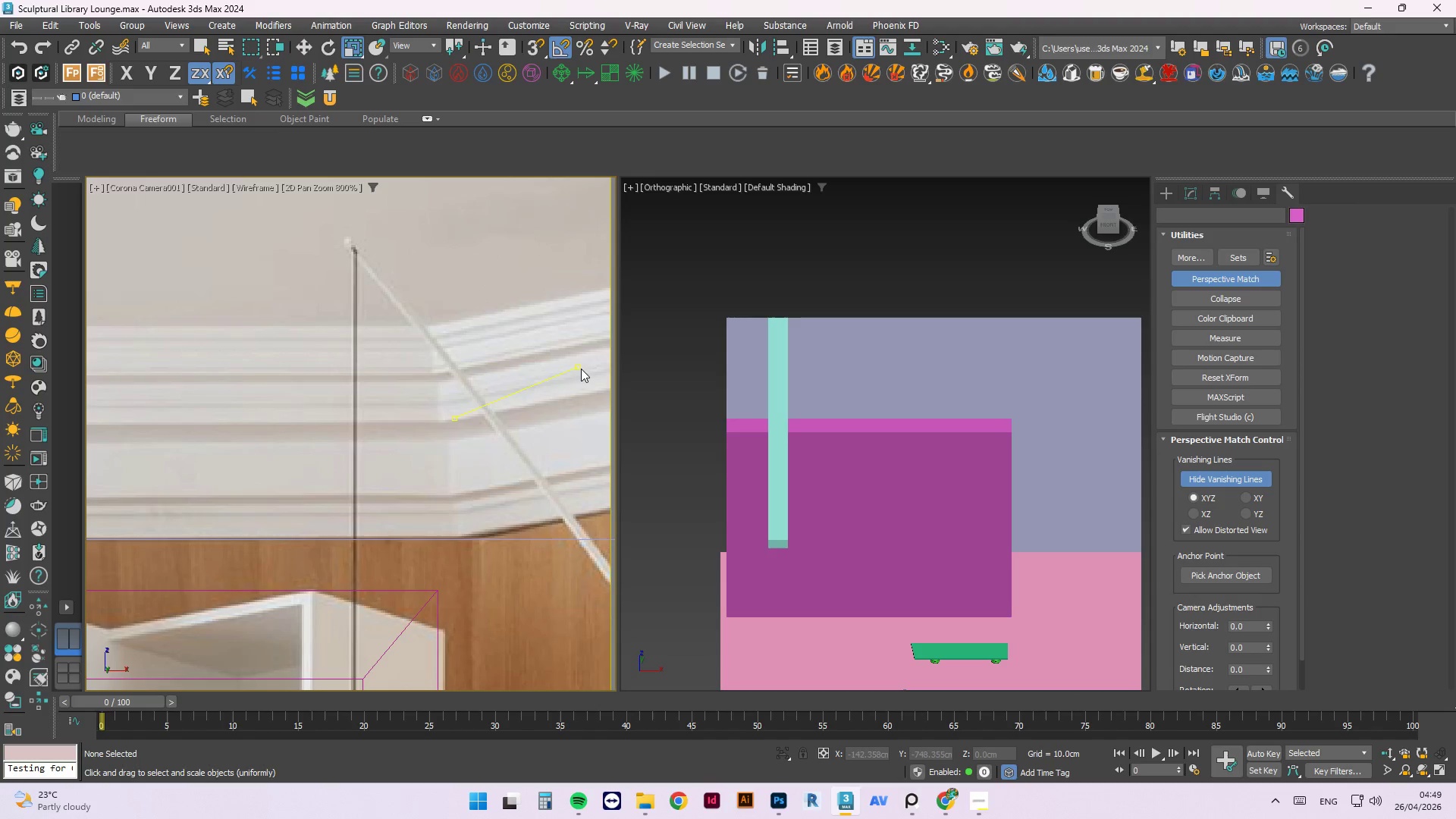 
left_click_drag(start_coordinate=[581, 369], to_coordinate=[611, 388])
 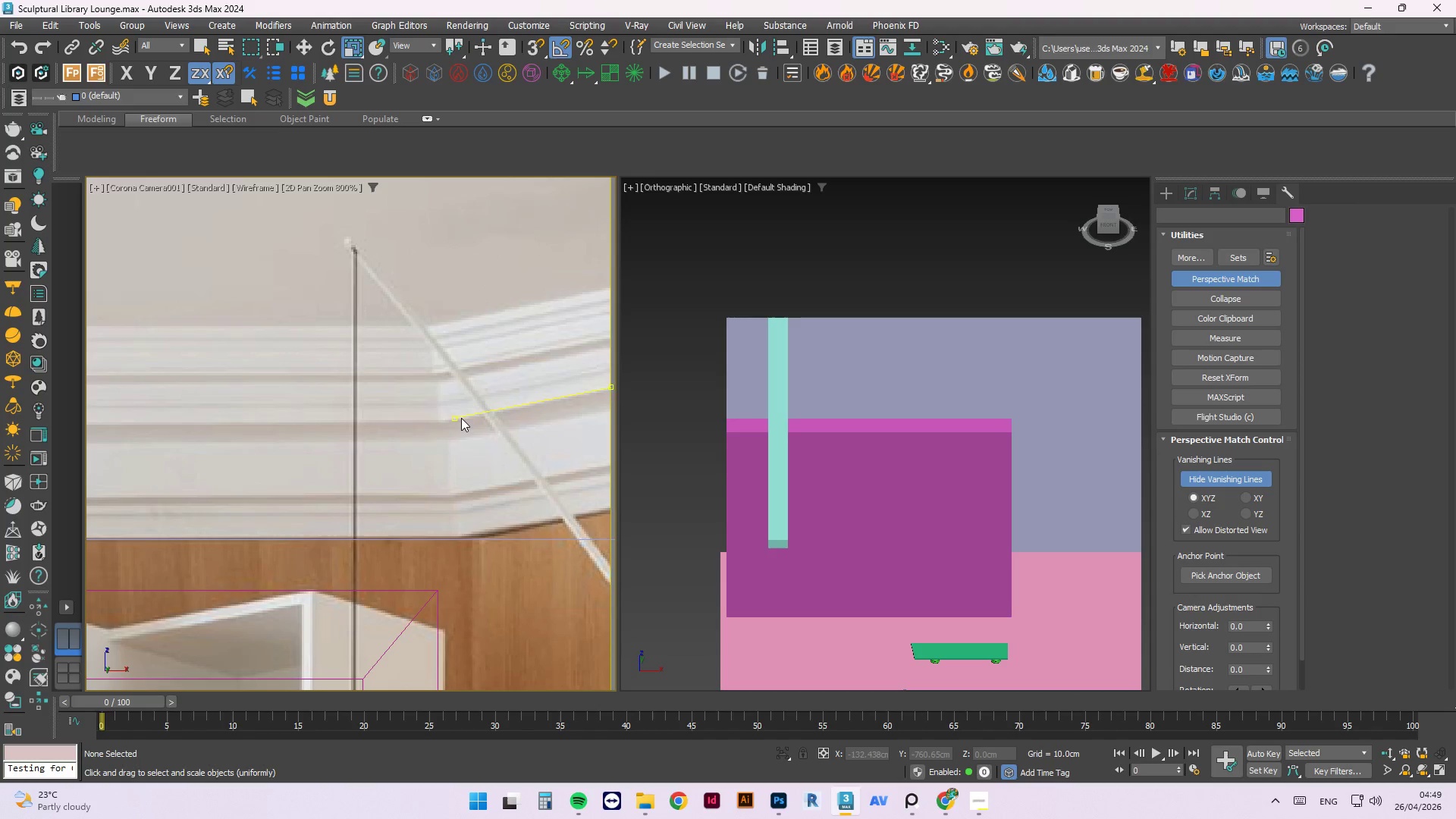 
left_click_drag(start_coordinate=[461, 418], to_coordinate=[444, 419])
 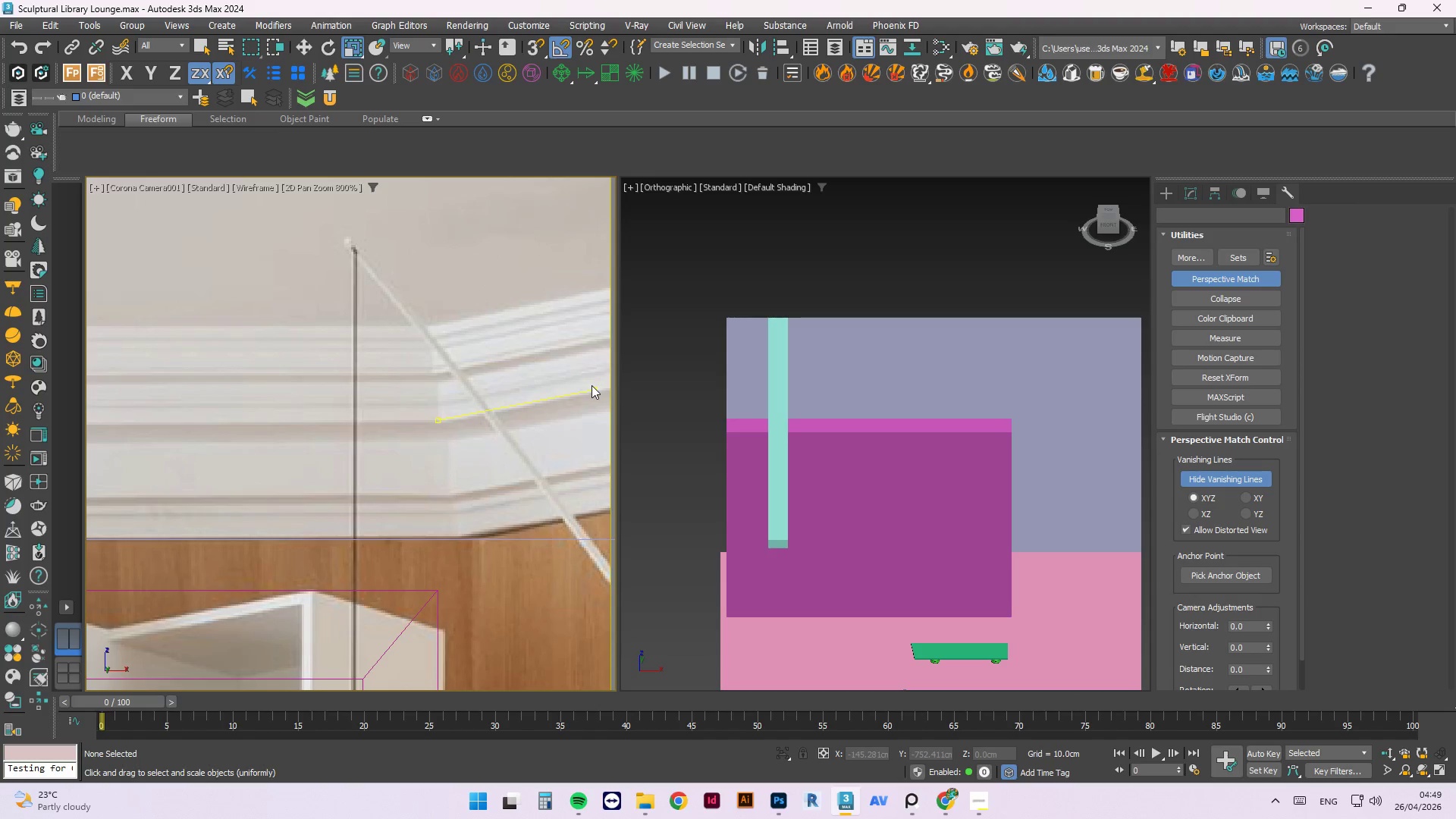 
left_click_drag(start_coordinate=[593, 385], to_coordinate=[612, 386])
 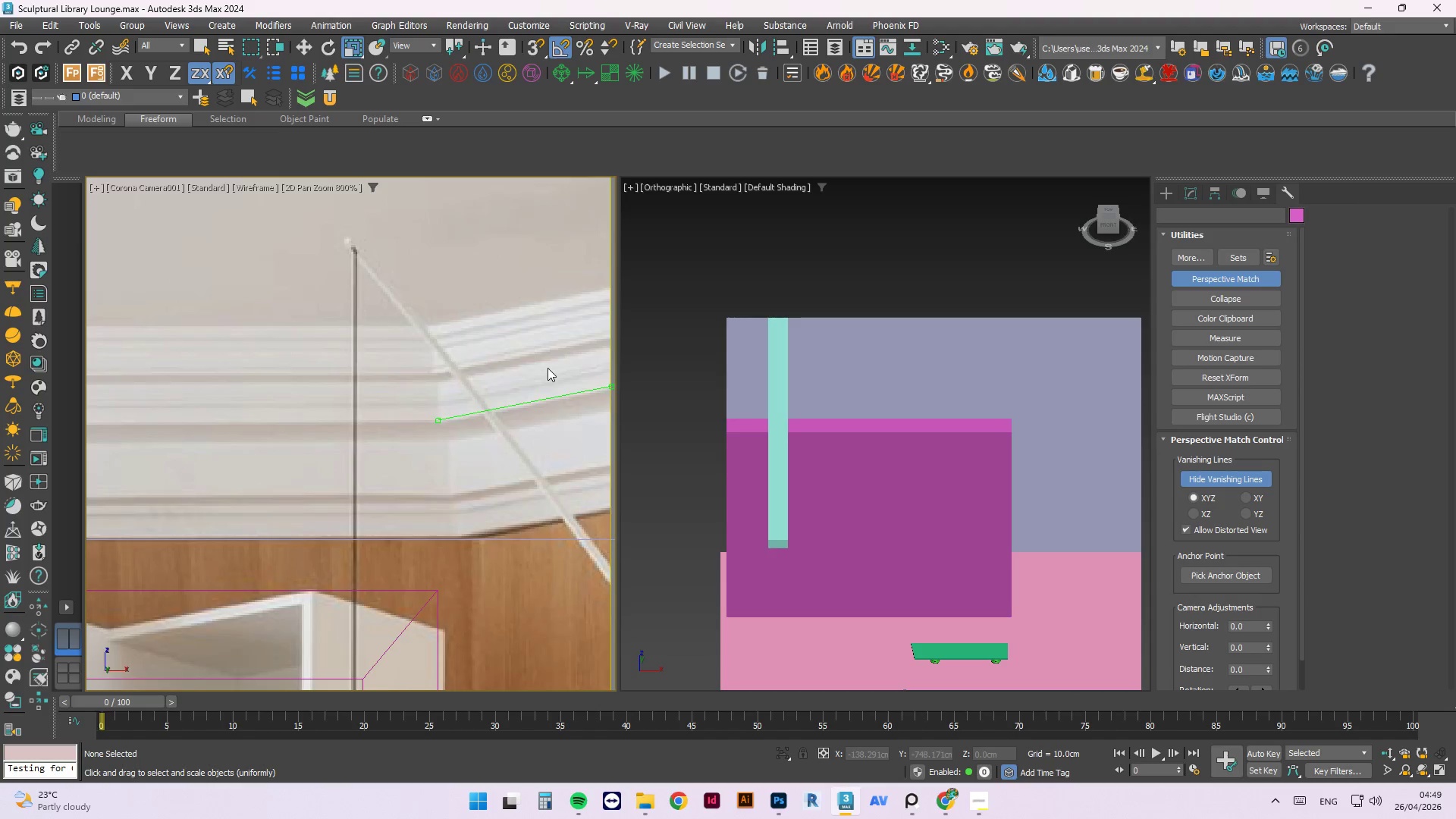 
scroll: coordinate [548, 368], scroll_direction: down, amount: 1.0
 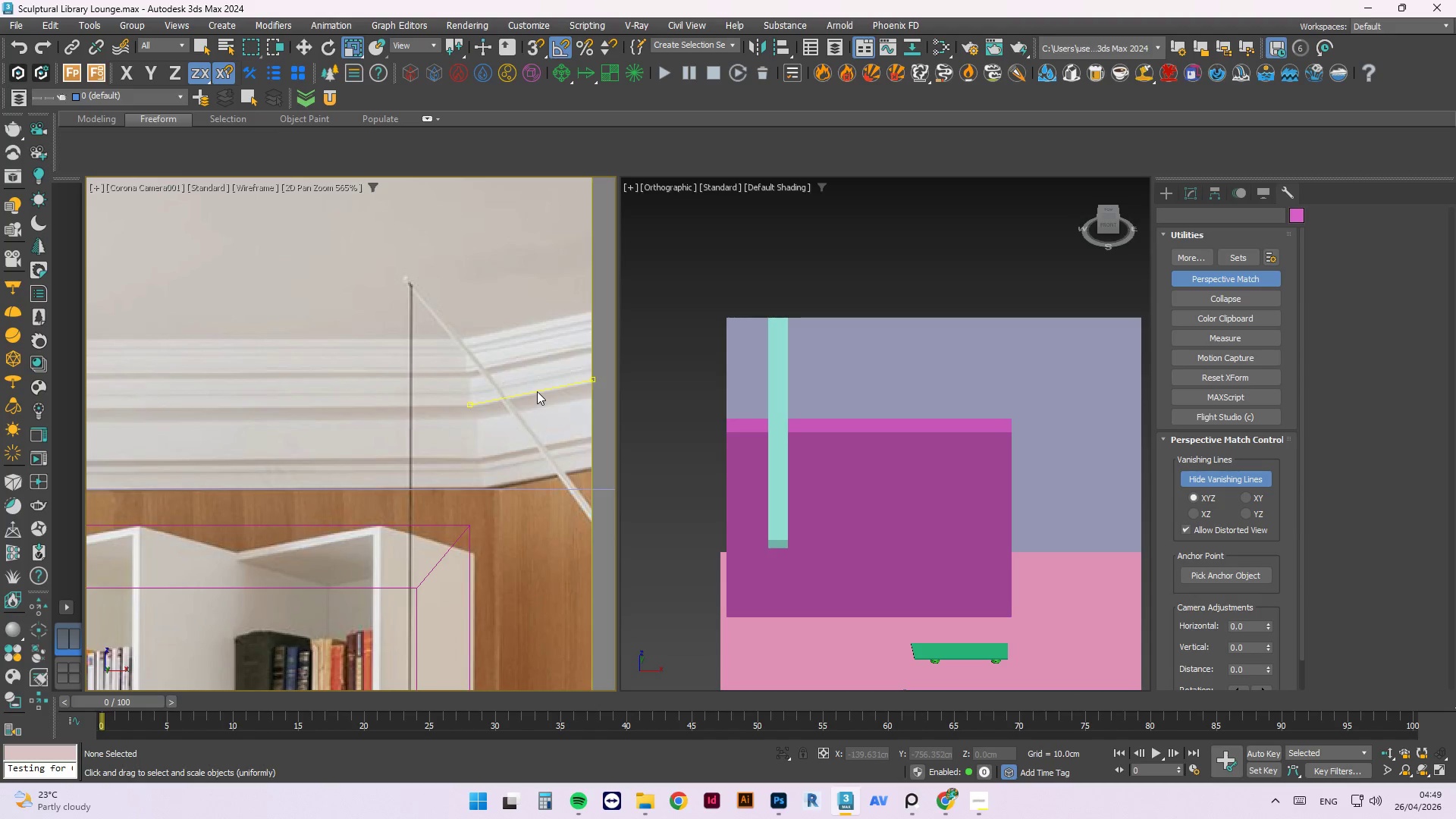 
left_click_drag(start_coordinate=[537, 391], to_coordinate=[558, 604])
 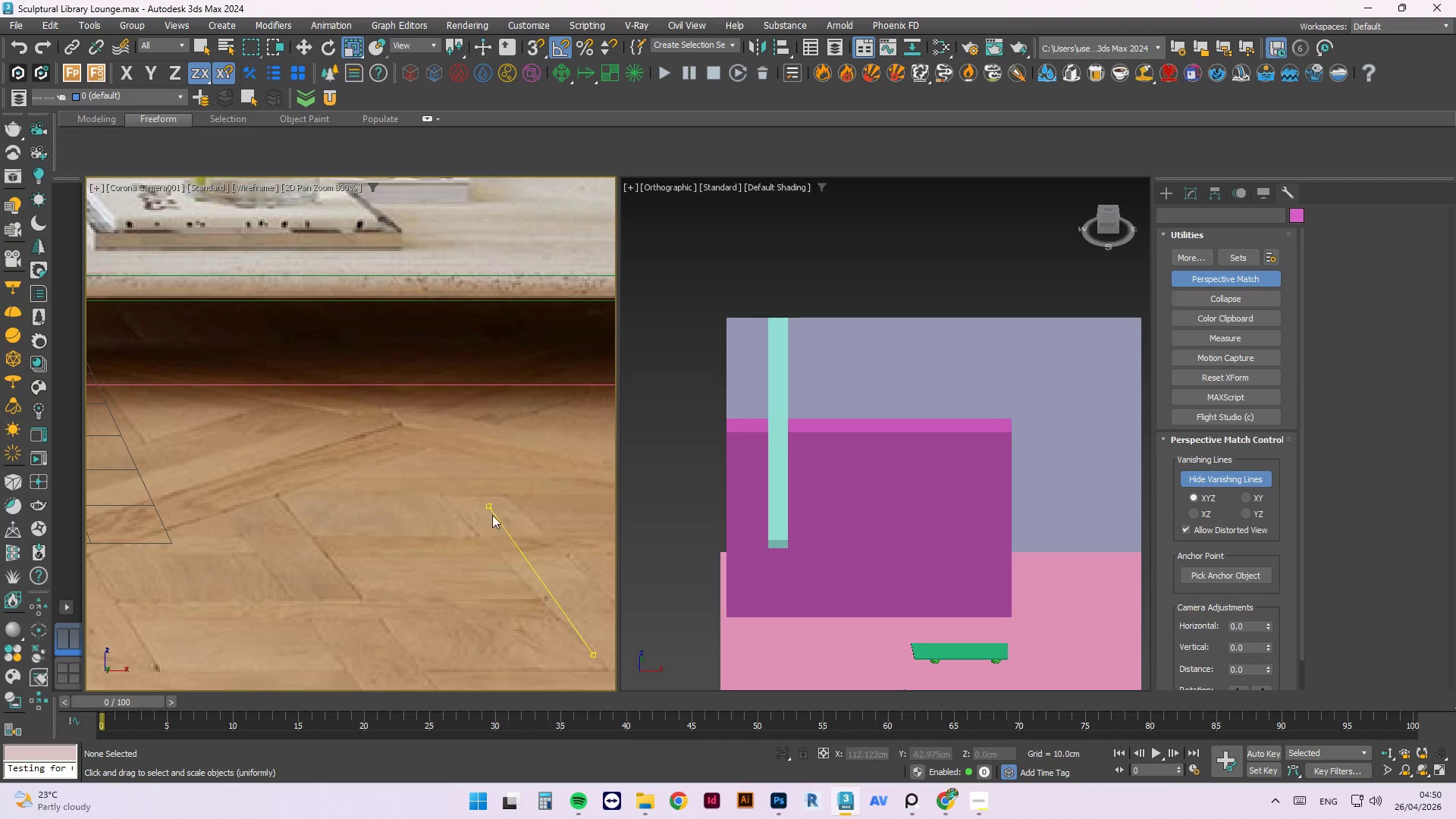 
scroll: coordinate [532, 452], scroll_direction: down, amount: 5.0
 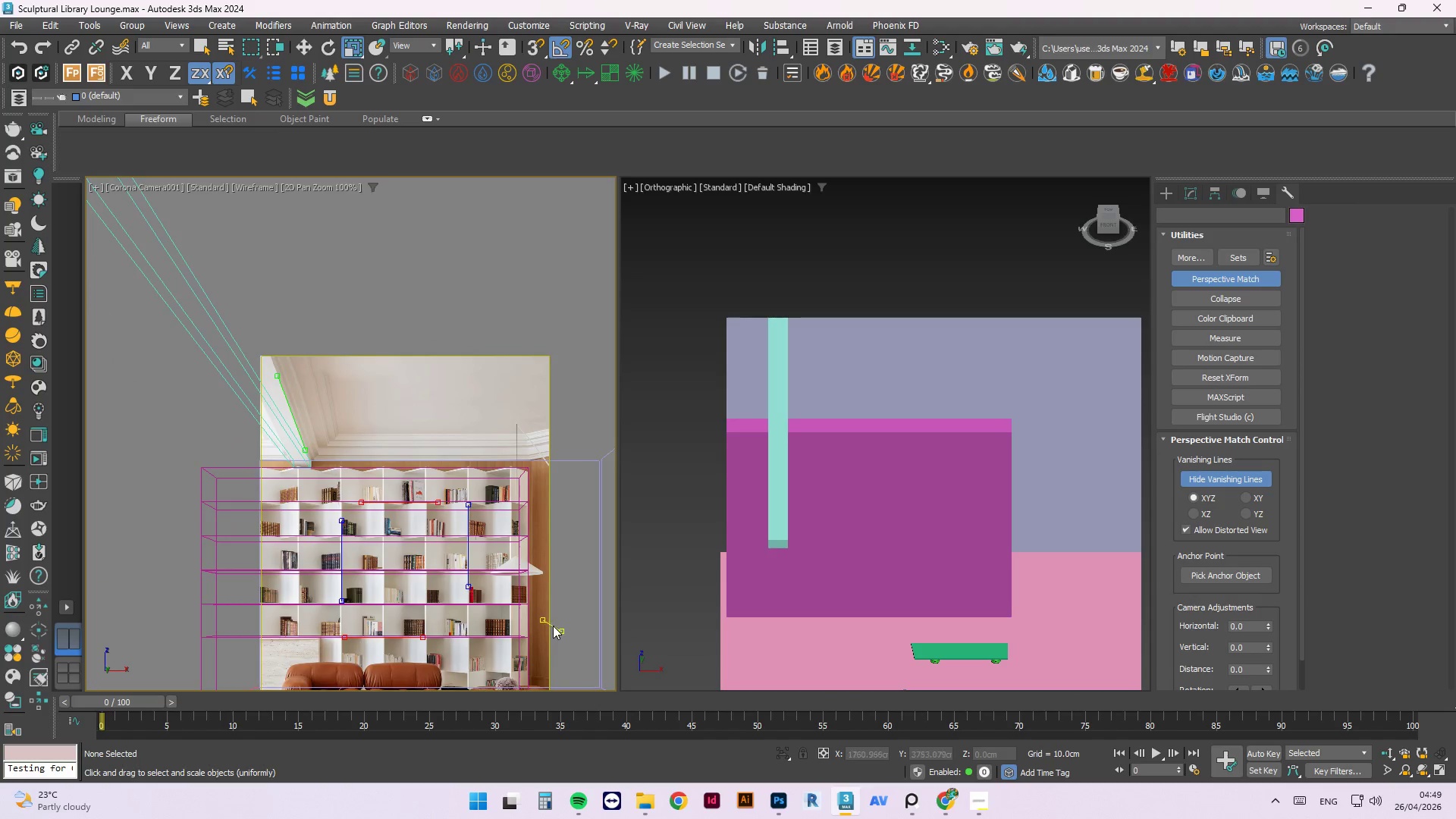 
scroll: coordinate [527, 605], scroll_direction: up, amount: 3.0
 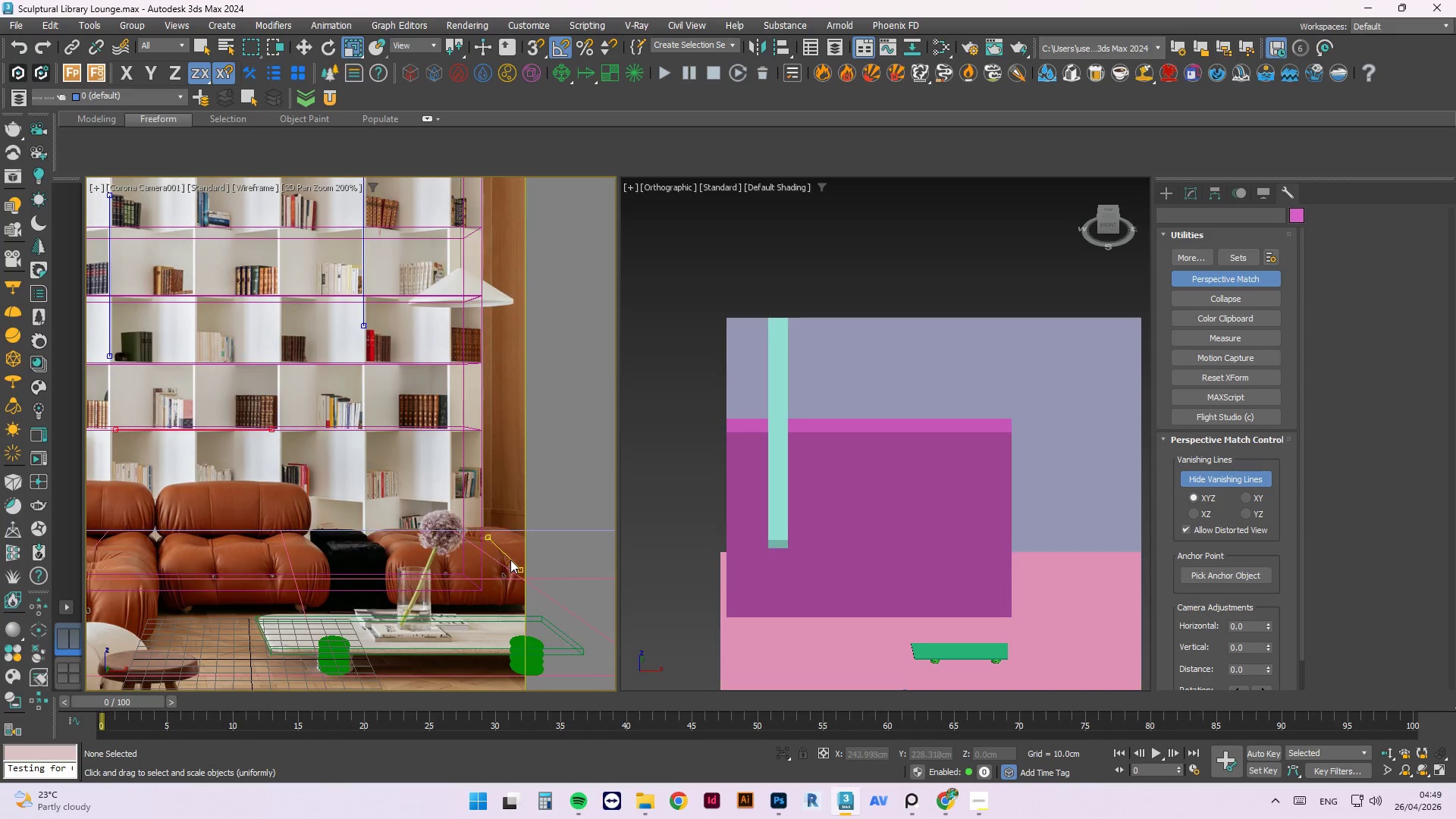 
scroll: coordinate [510, 547], scroll_direction: down, amount: 2.0
 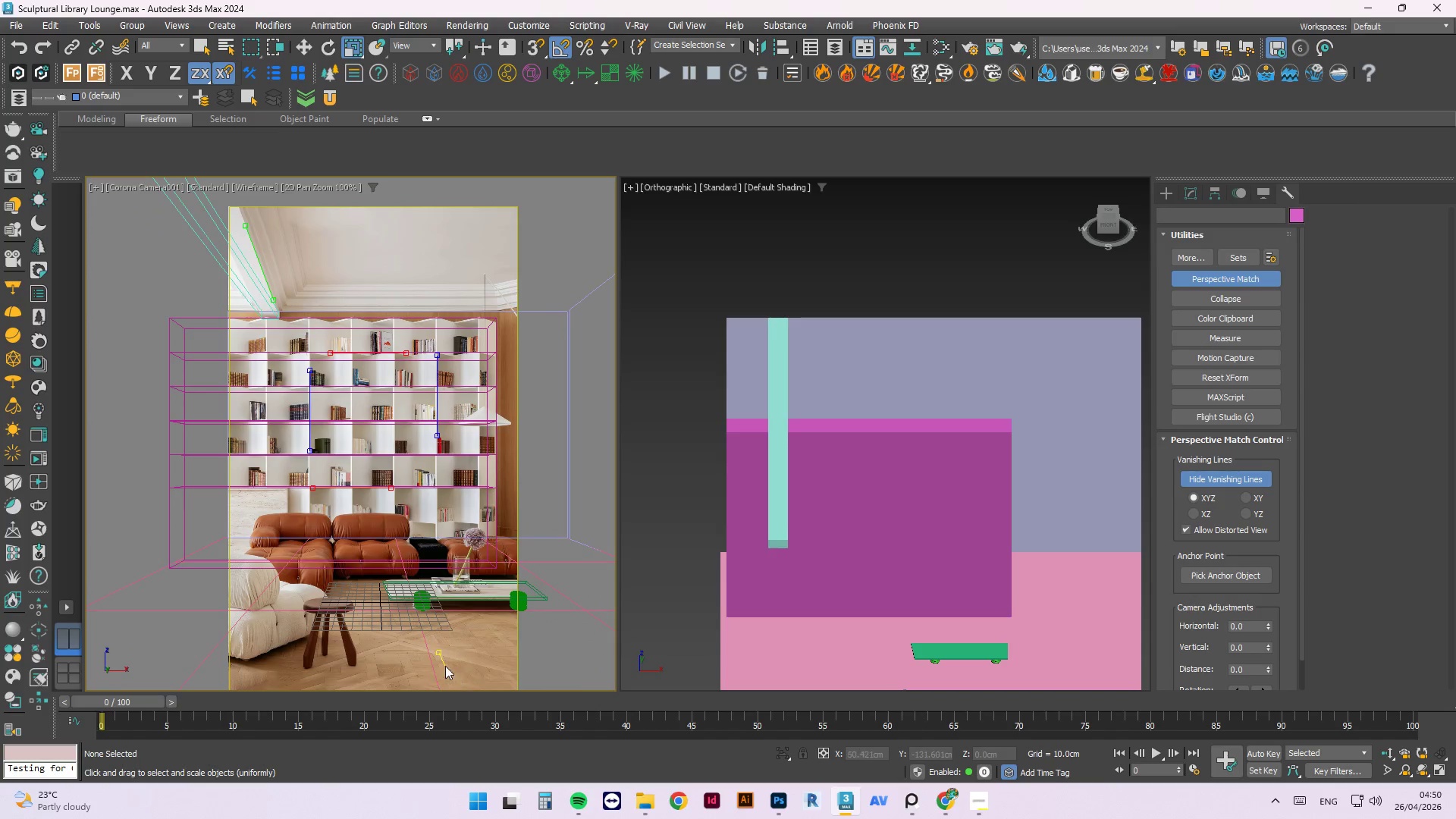 
scroll: coordinate [538, 629], scroll_direction: up, amount: 6.0
 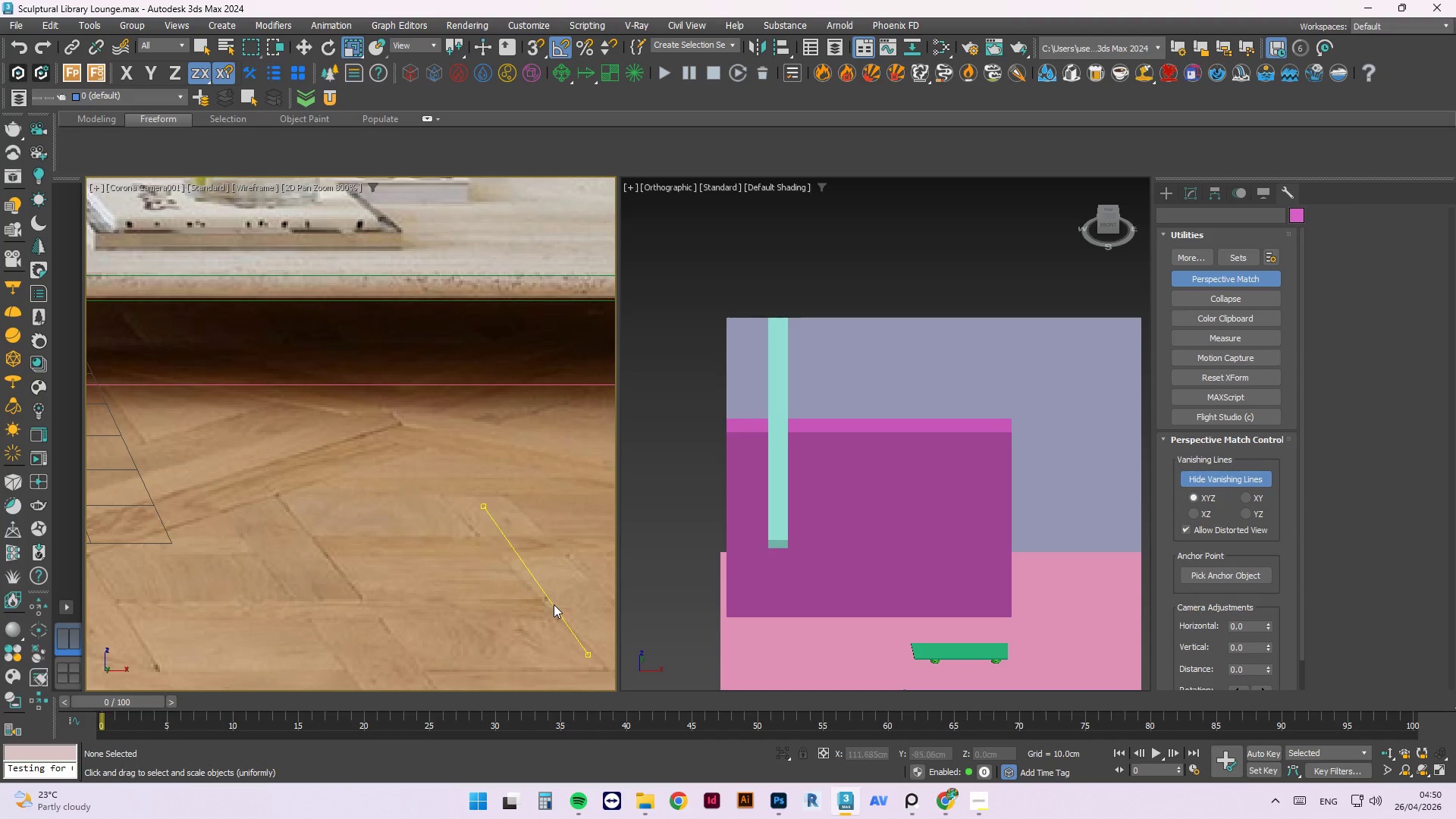 
left_click_drag(start_coordinate=[489, 505], to_coordinate=[447, 497])
 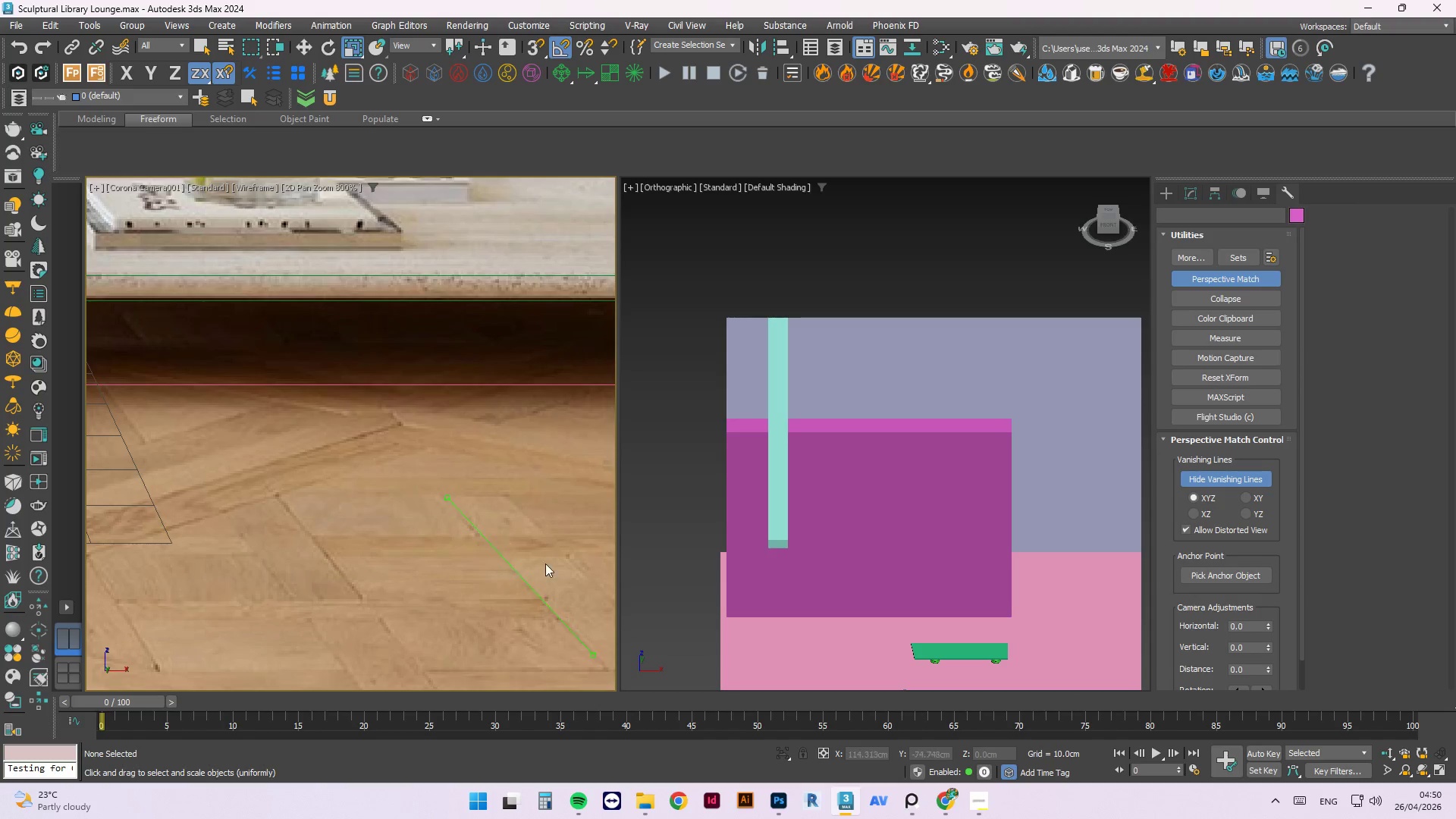 
scroll: coordinate [558, 576], scroll_direction: down, amount: 3.0
 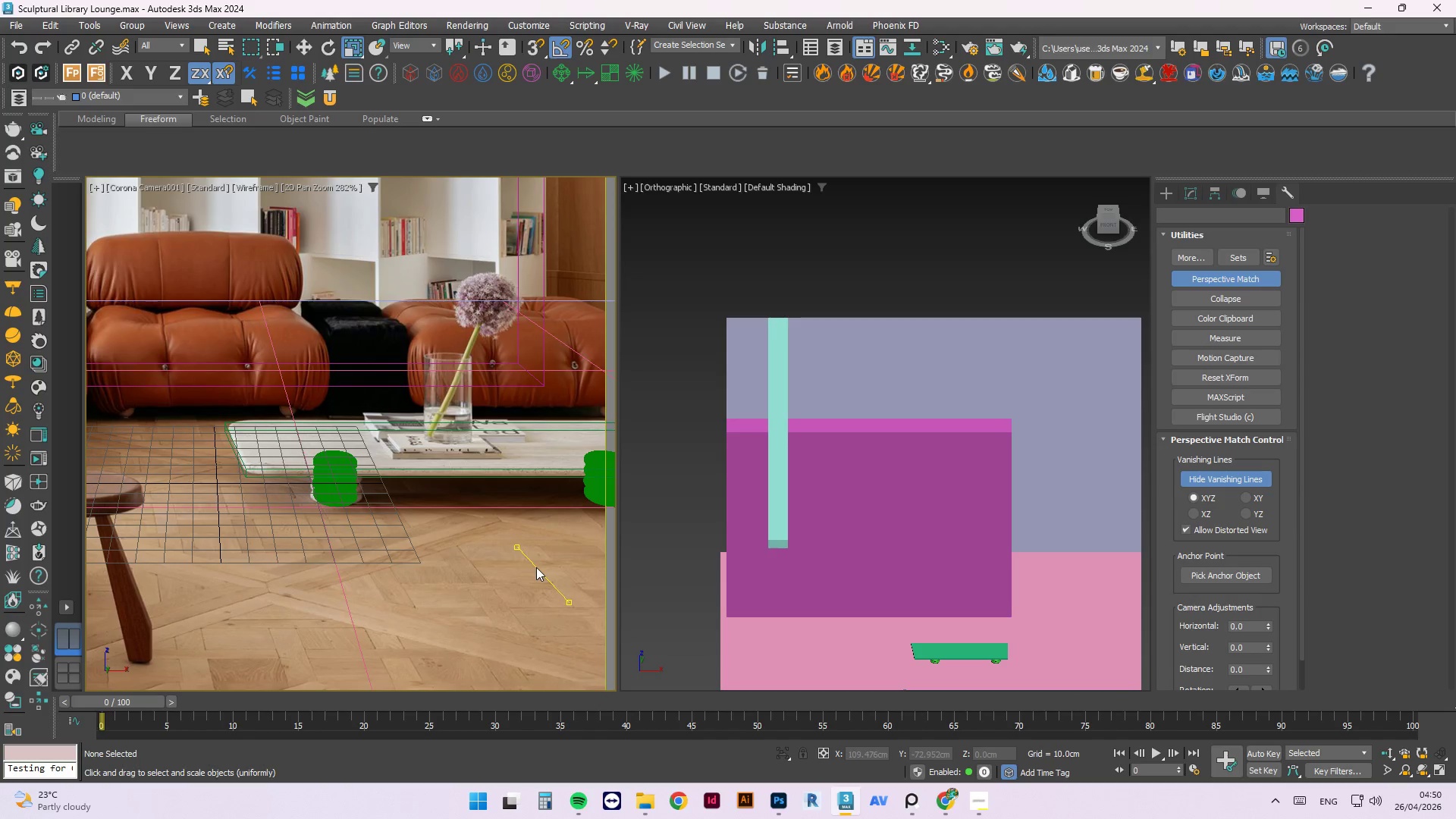 
left_click_drag(start_coordinate=[536, 567], to_coordinate=[345, 450])
 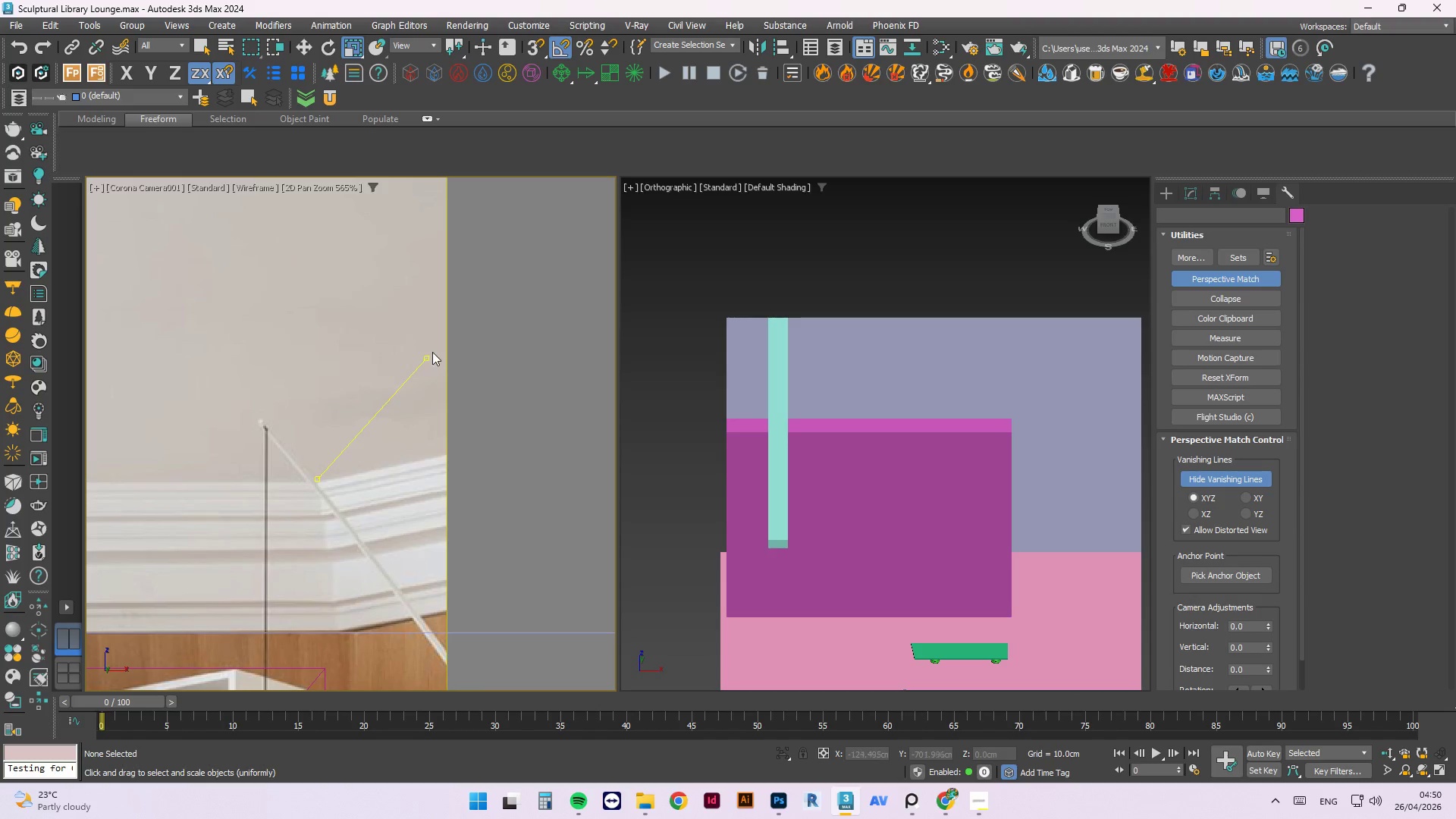 
scroll: coordinate [234, 439], scroll_direction: up, amount: 5.0
 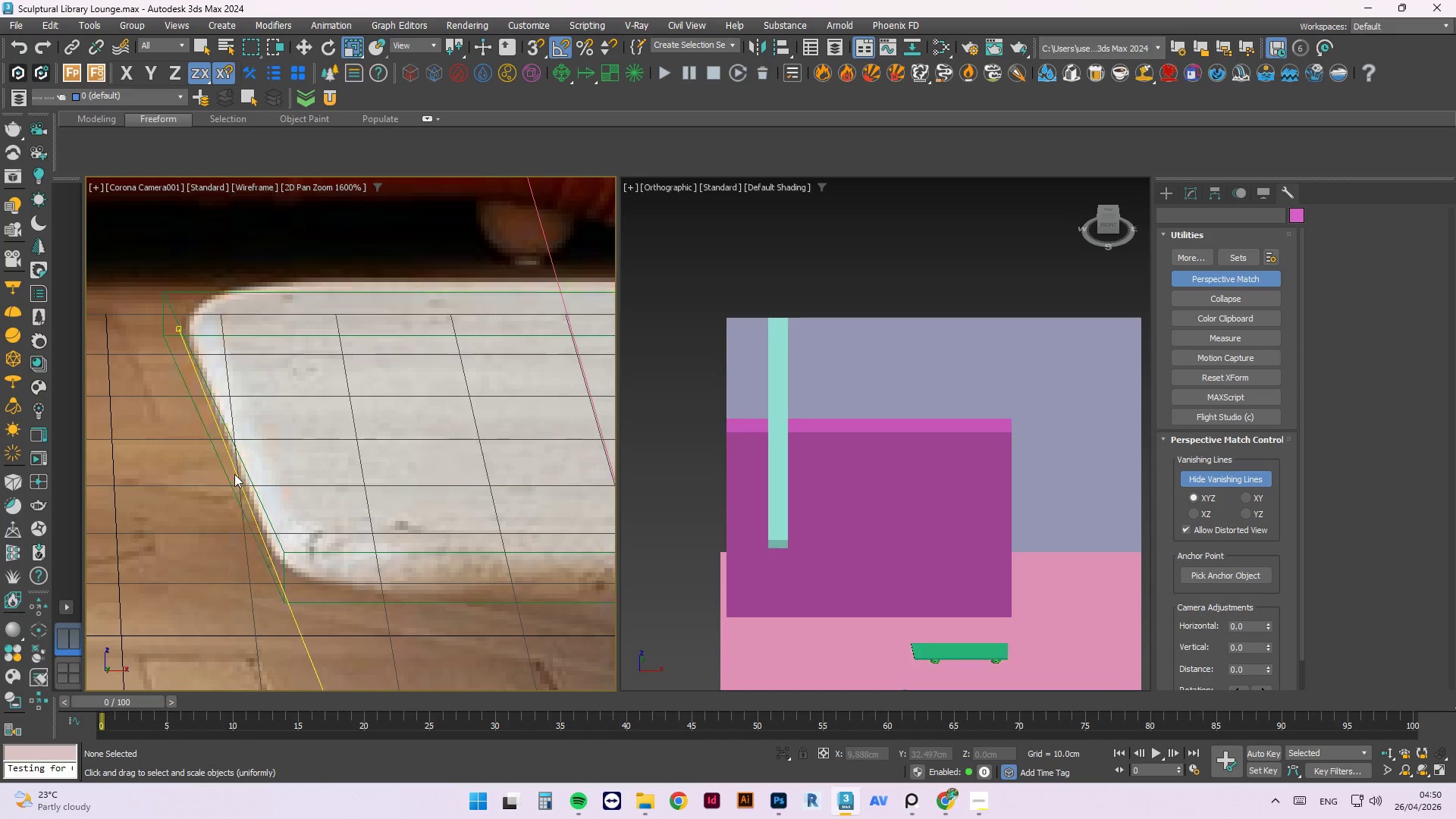 
scroll: coordinate [258, 554], scroll_direction: down, amount: 8.0
 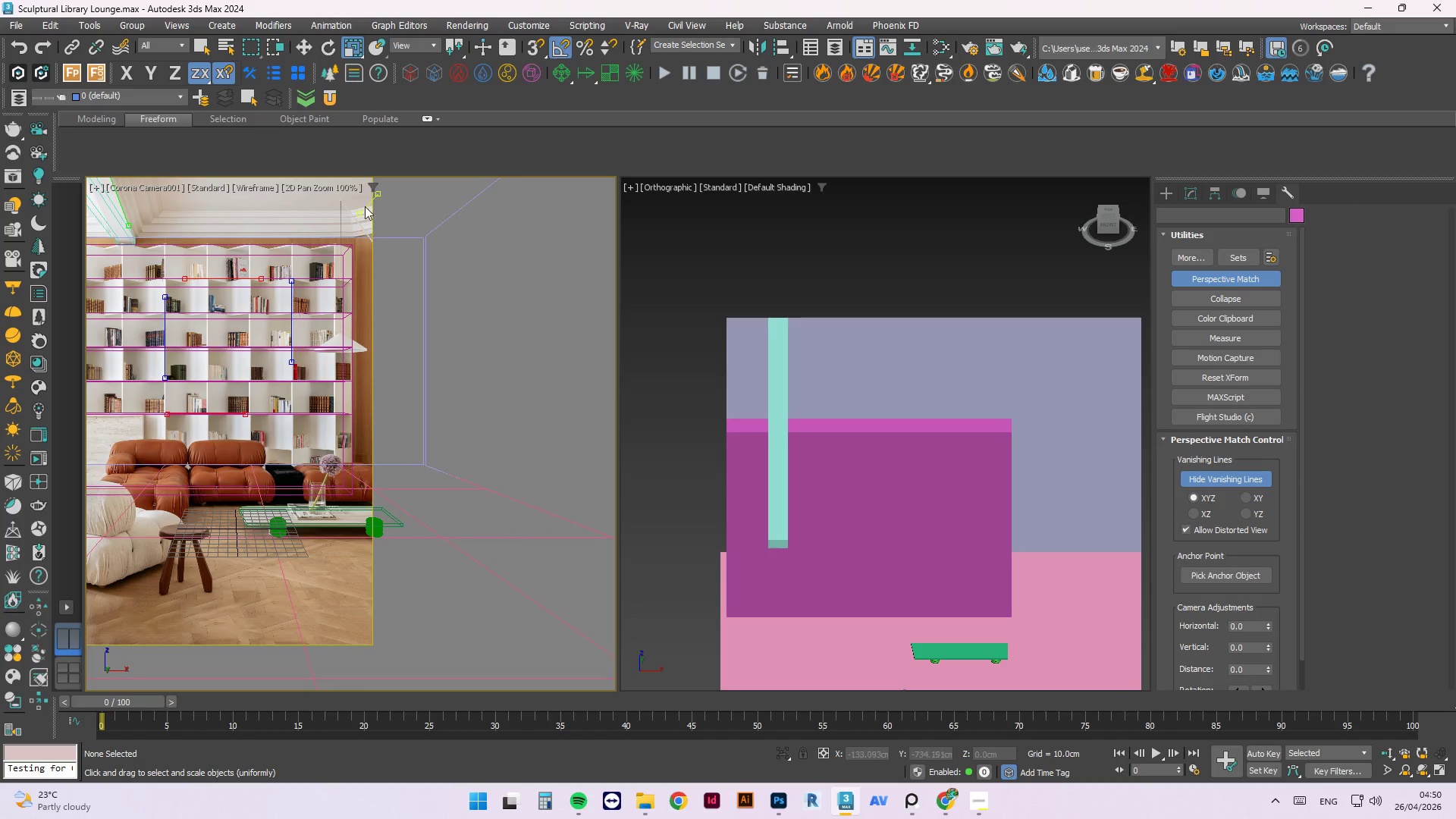 
scroll: coordinate [385, 277], scroll_direction: up, amount: 5.0
 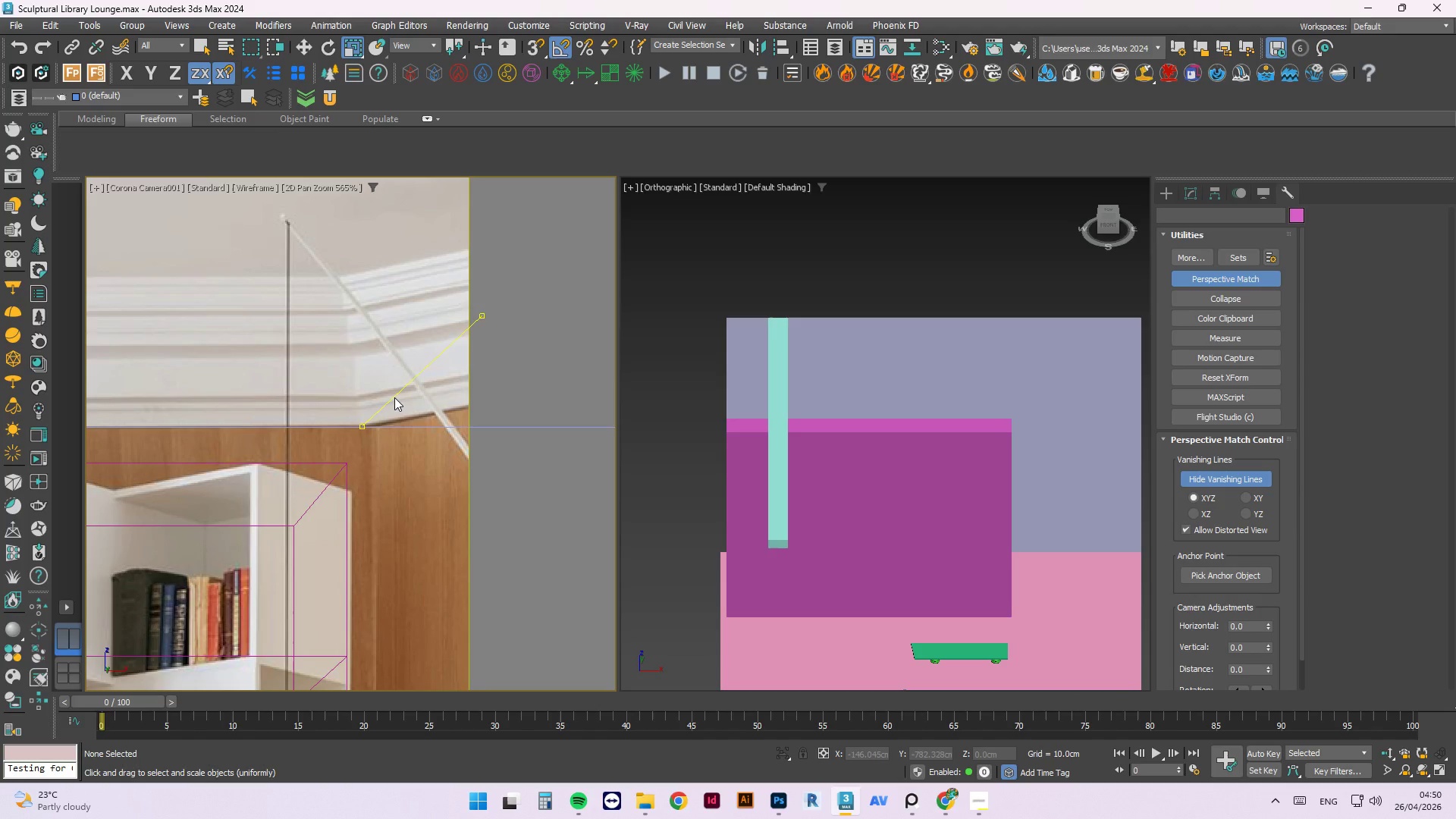 
scroll: coordinate [403, 379], scroll_direction: down, amount: 3.0
 